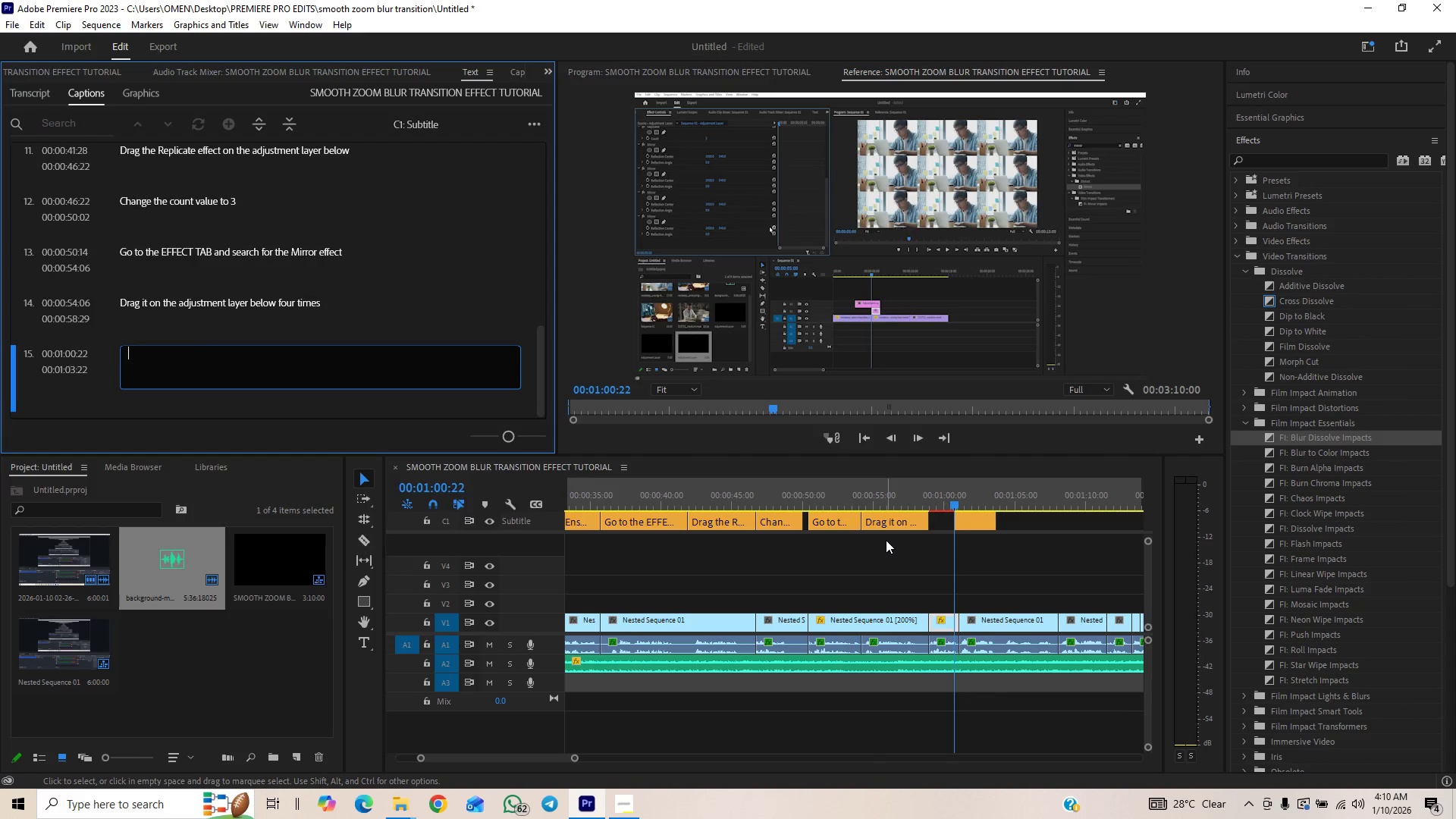 
type(Go to the Effect contol)
key(Backspace)
key(Backspace)
type(rol)
 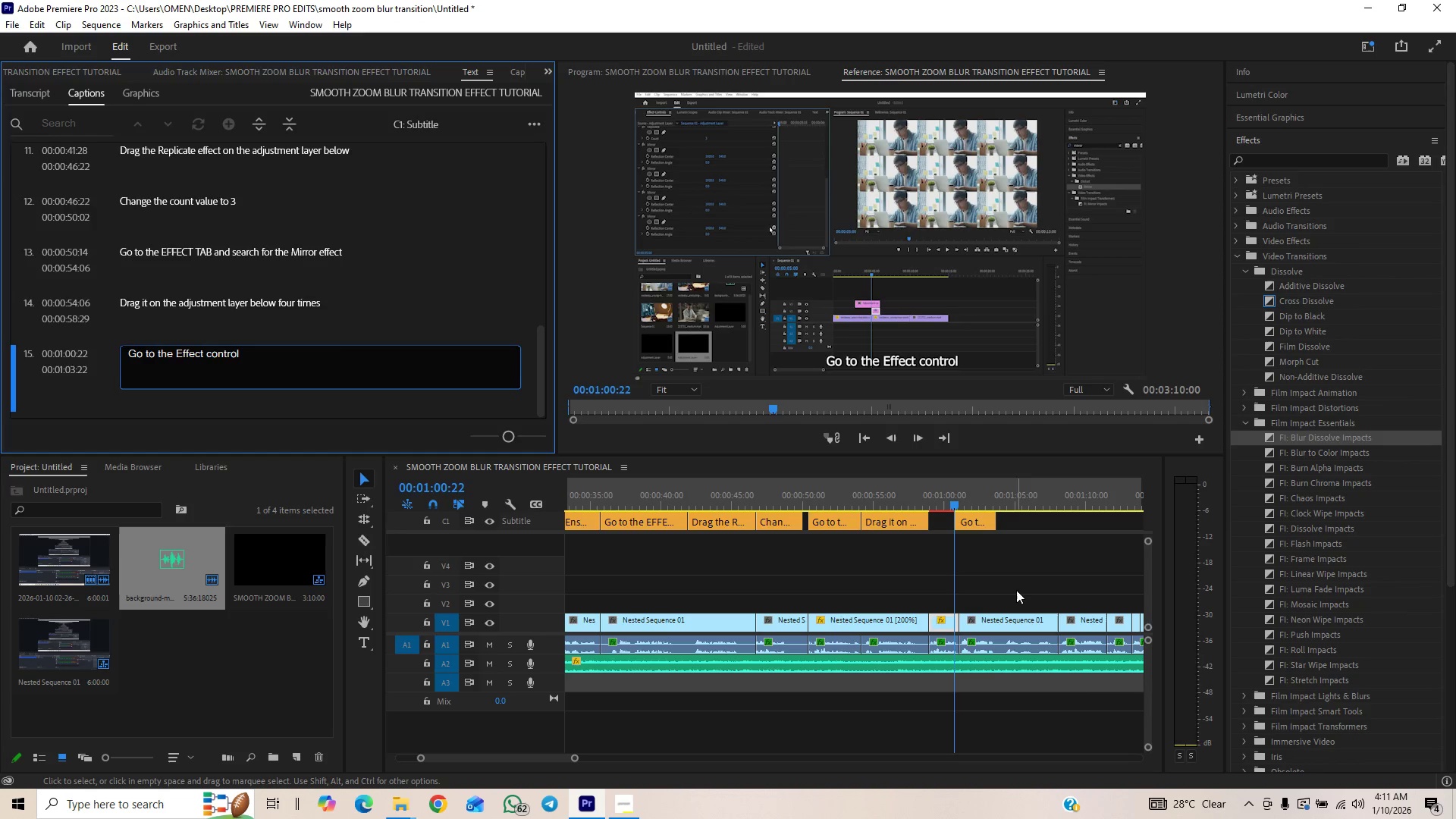 
wait(5.17)
 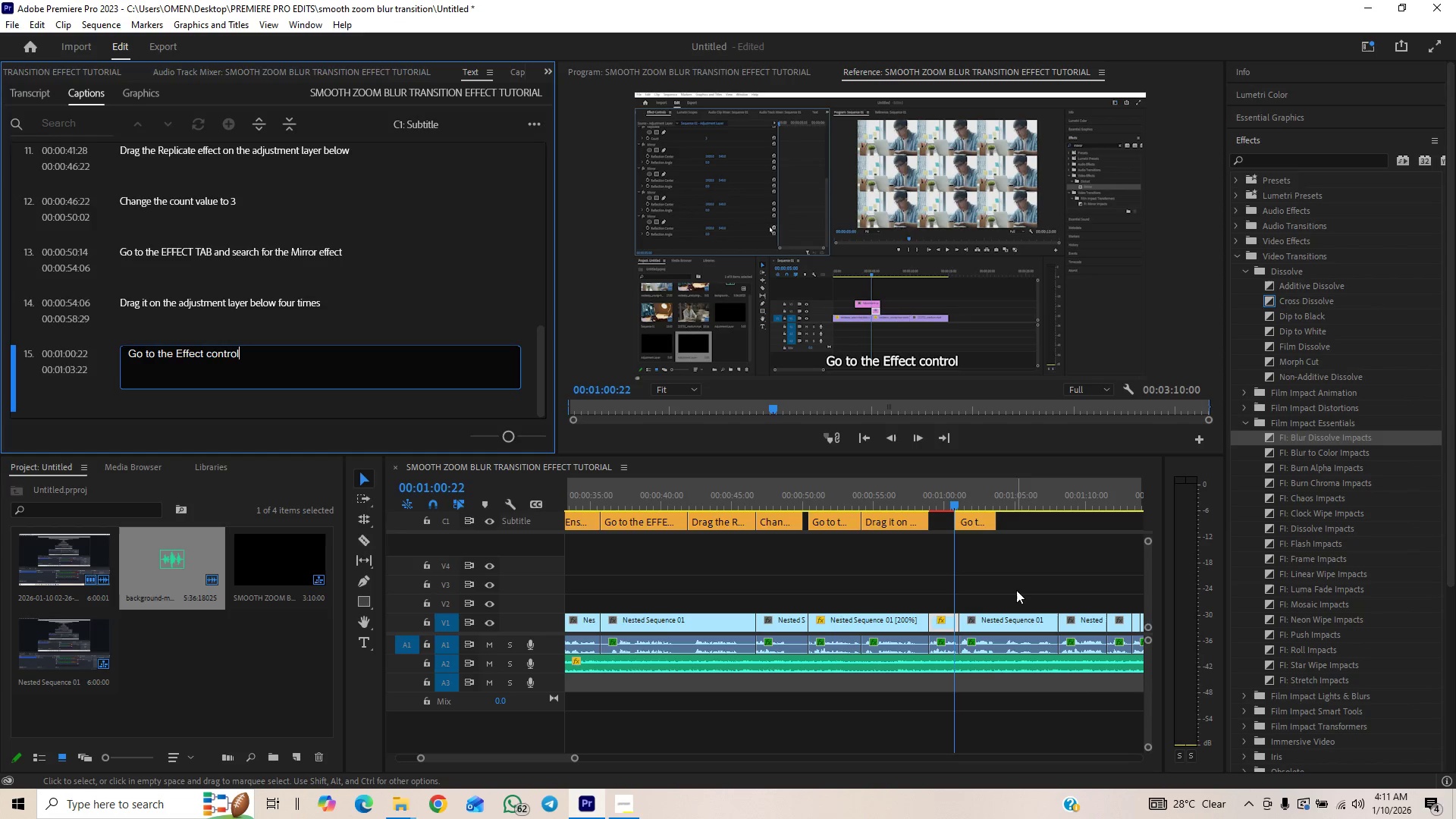 
key(Space)
 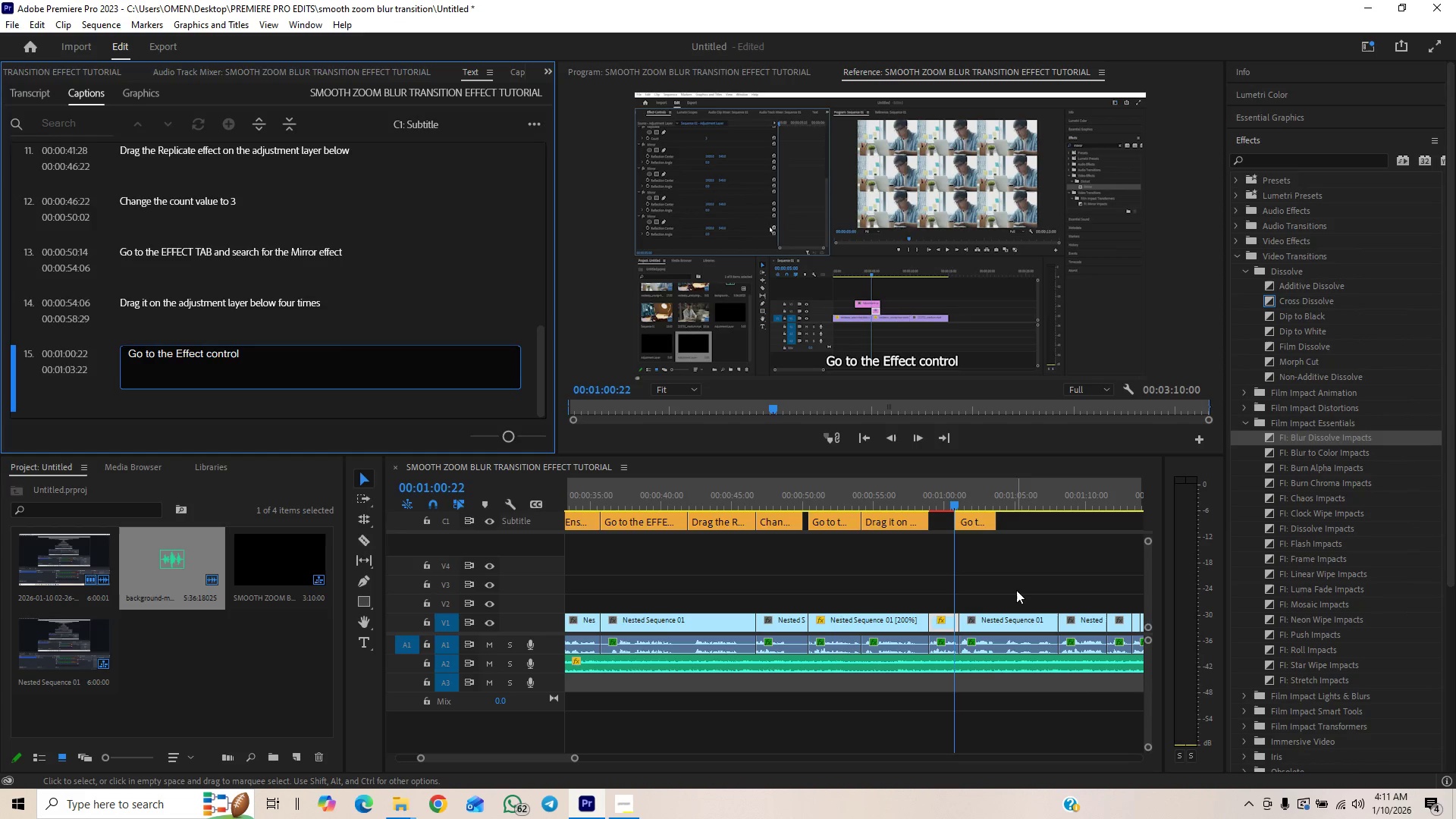 
type(pam)
key(Backspace)
type(nel)
 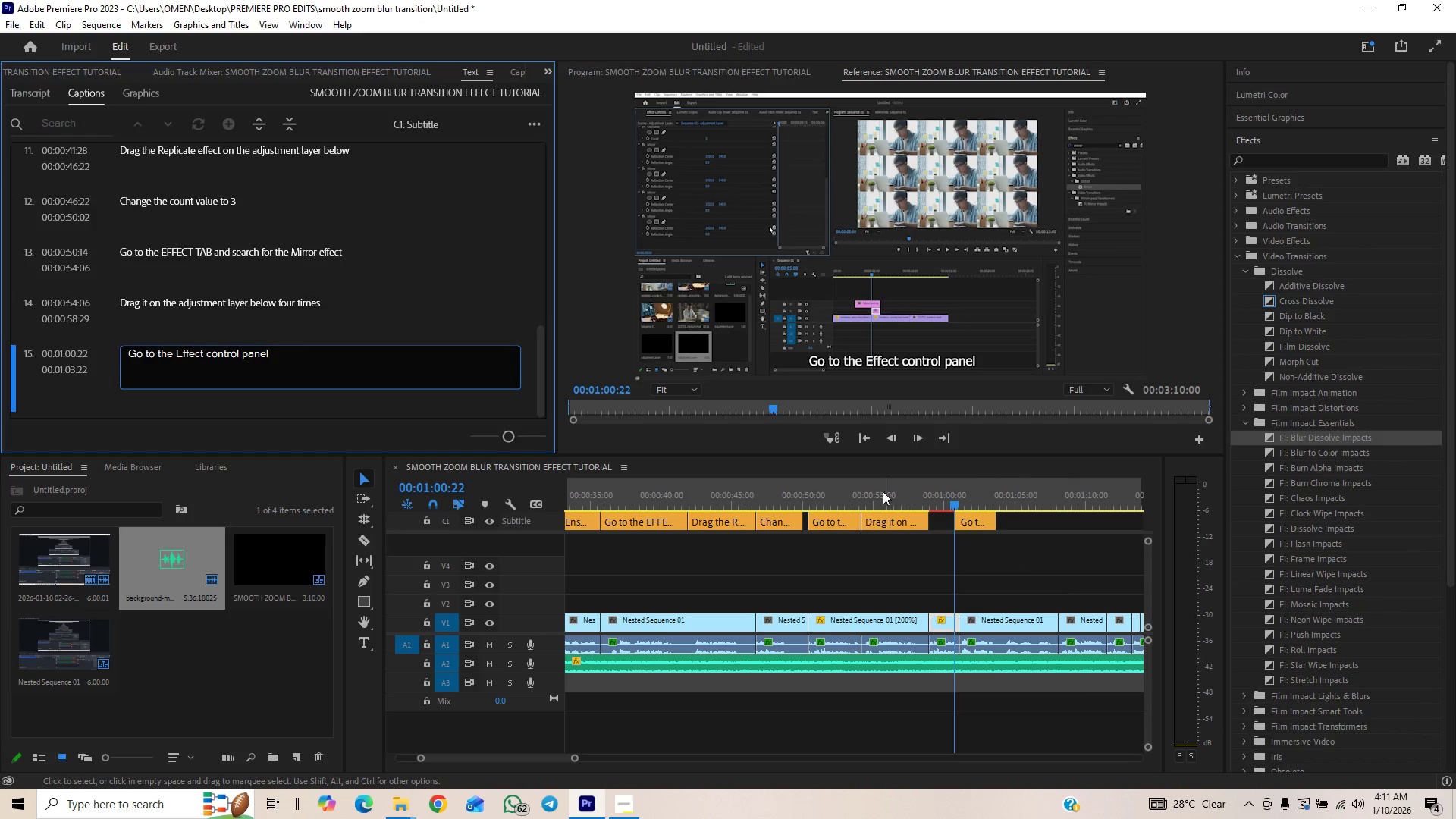 
left_click([924, 504])
 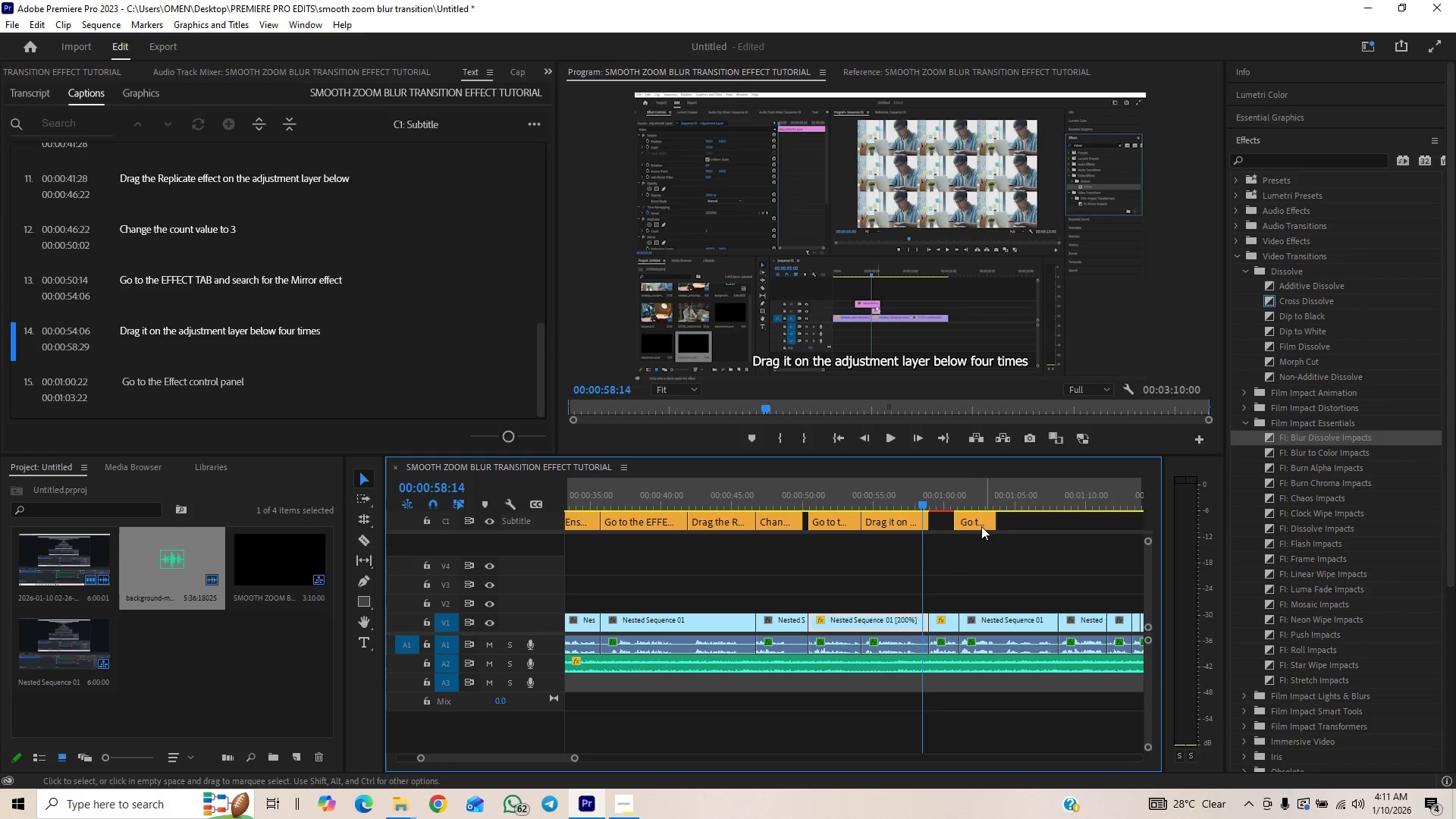 
left_click_drag(start_coordinate=[979, 519], to_coordinate=[959, 526])
 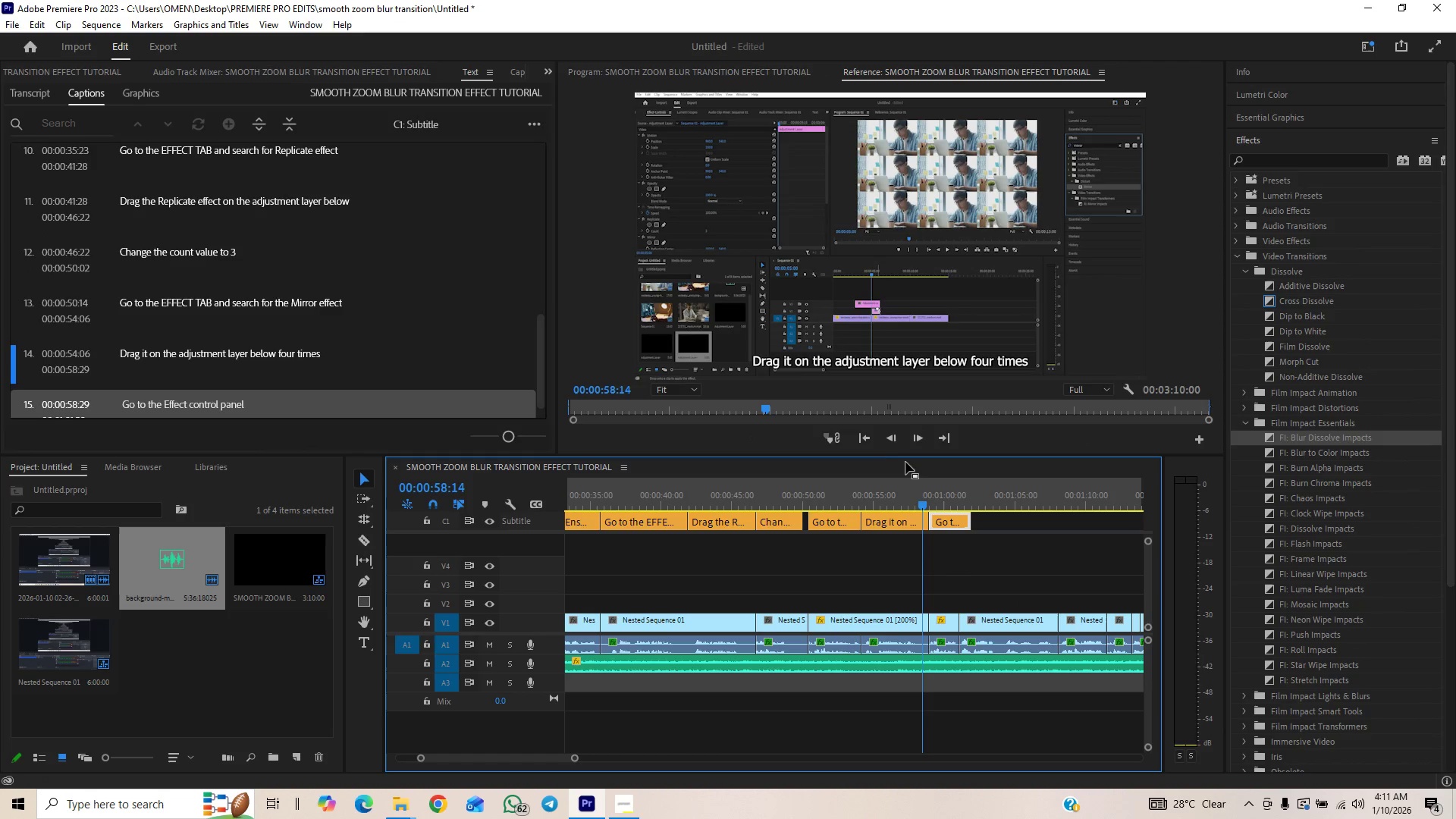 
left_click([912, 498])
 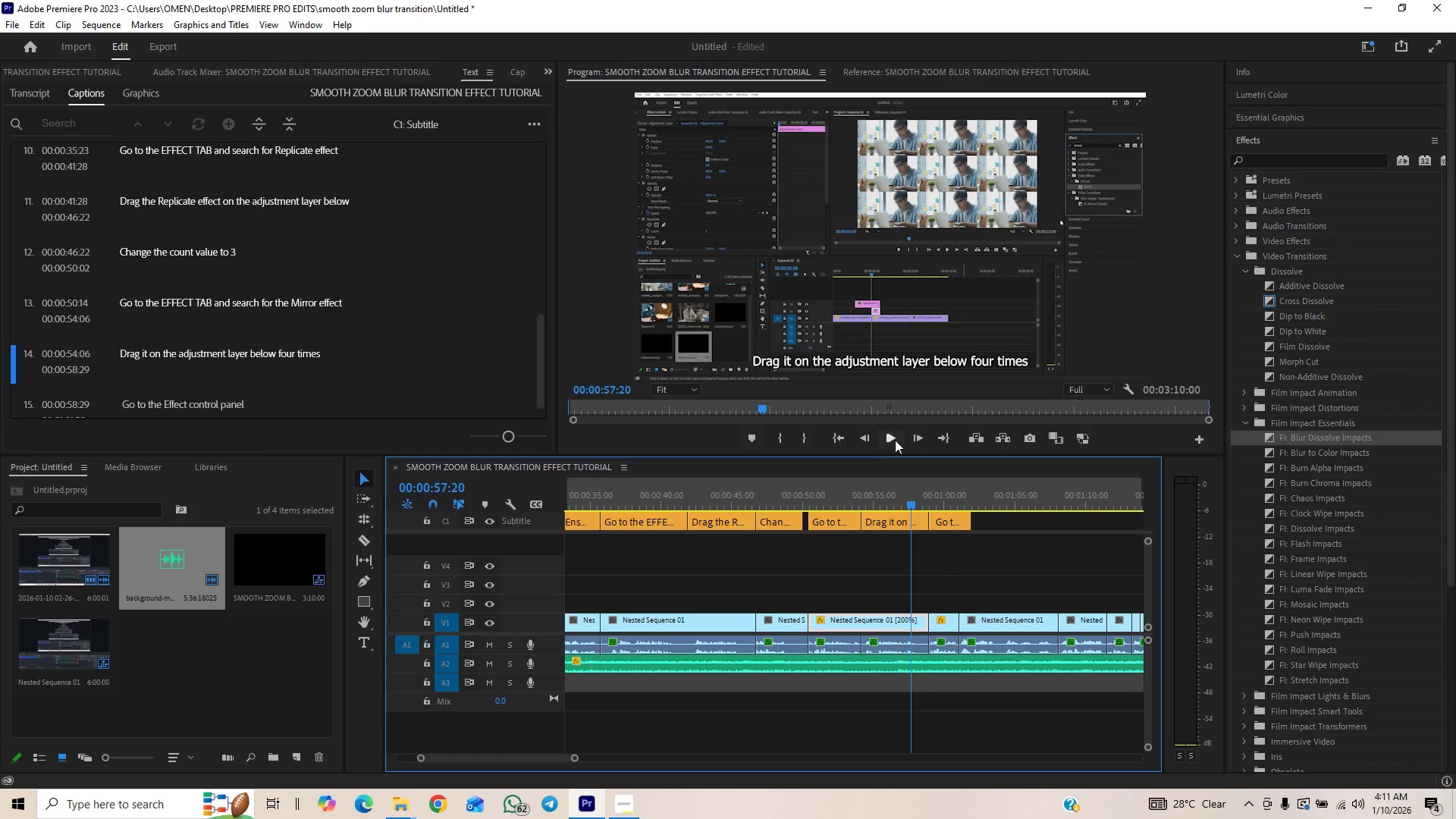 
left_click([893, 435])
 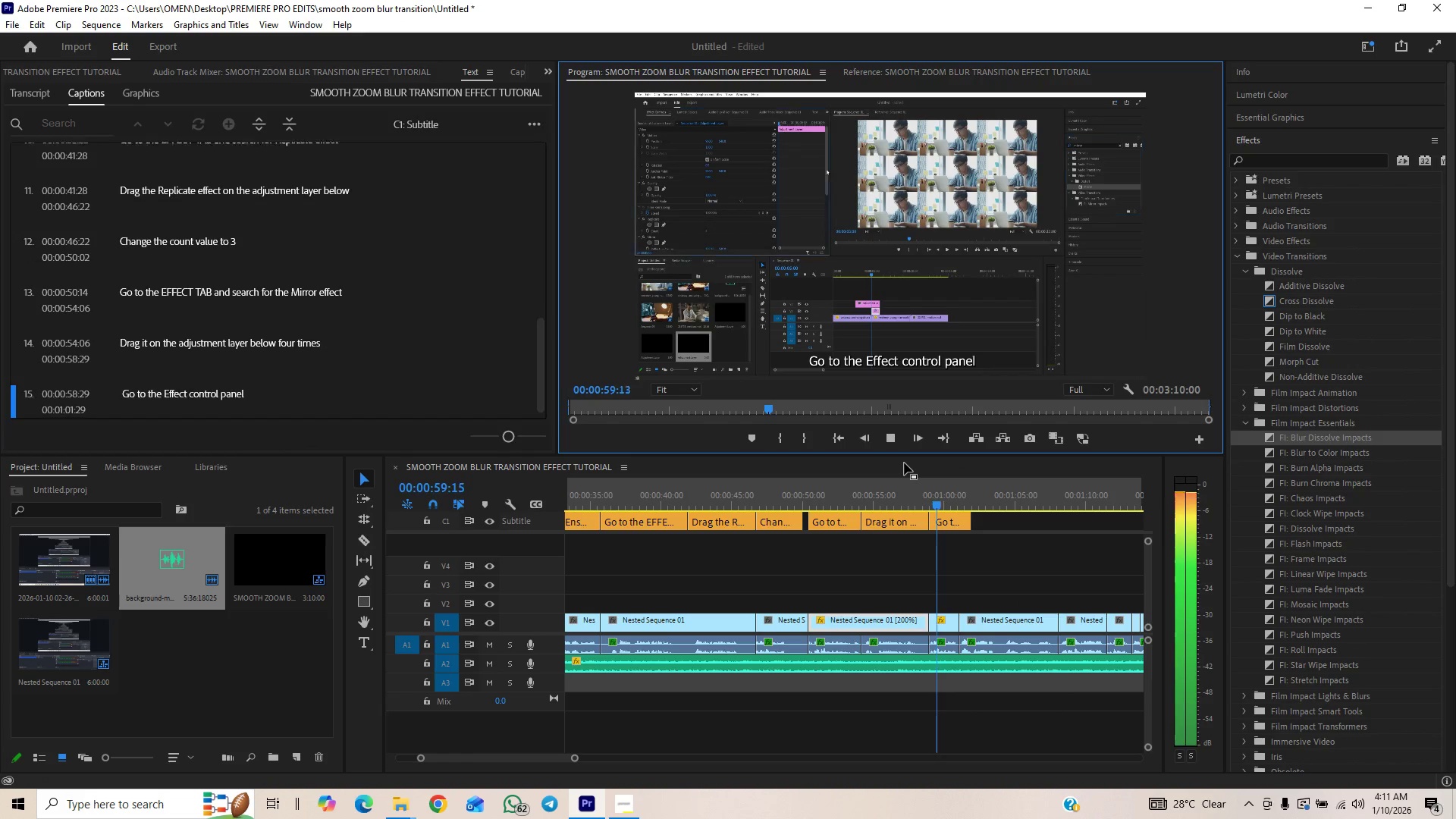 
key(Control+S)
 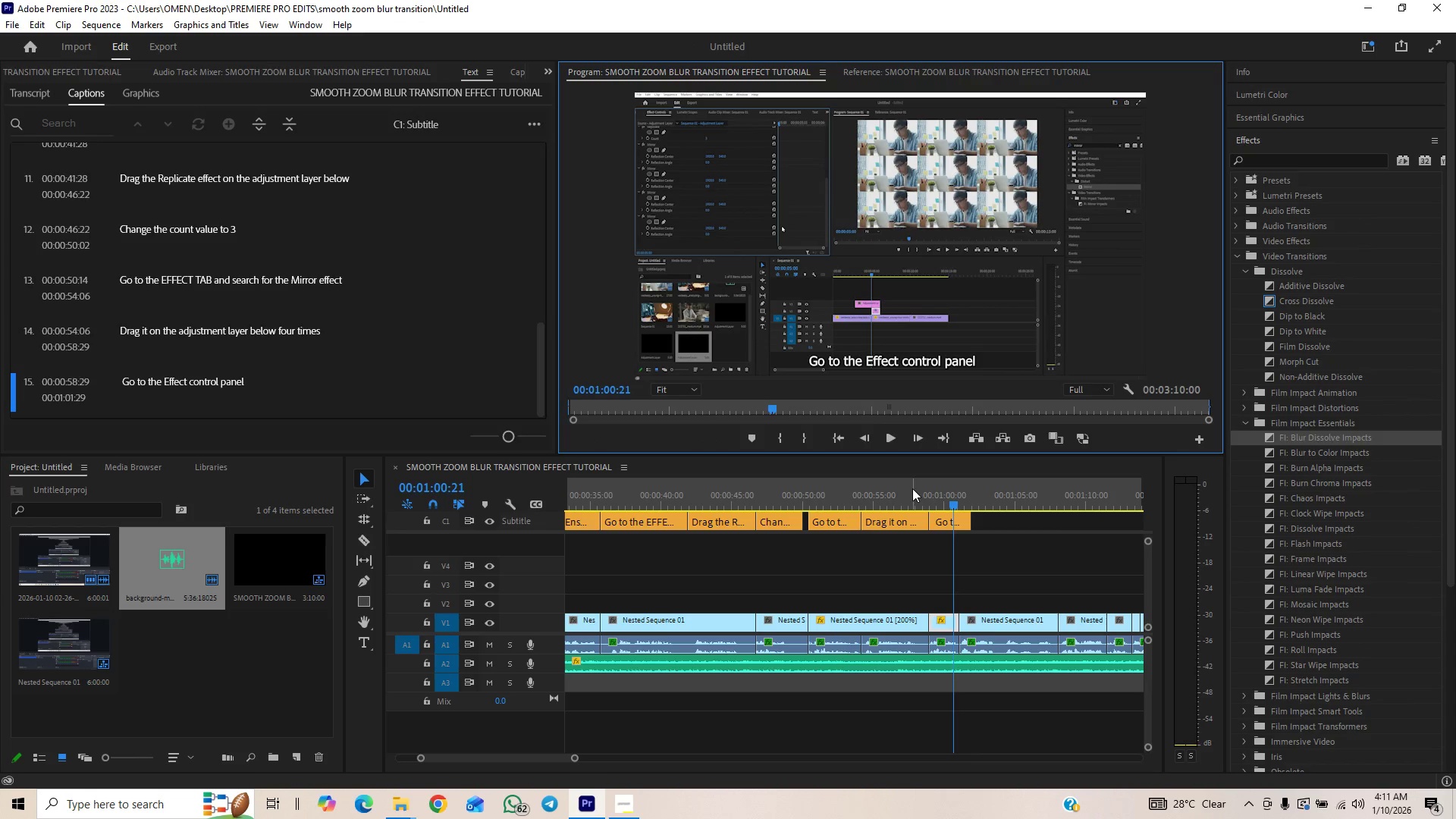 
key(Space)
 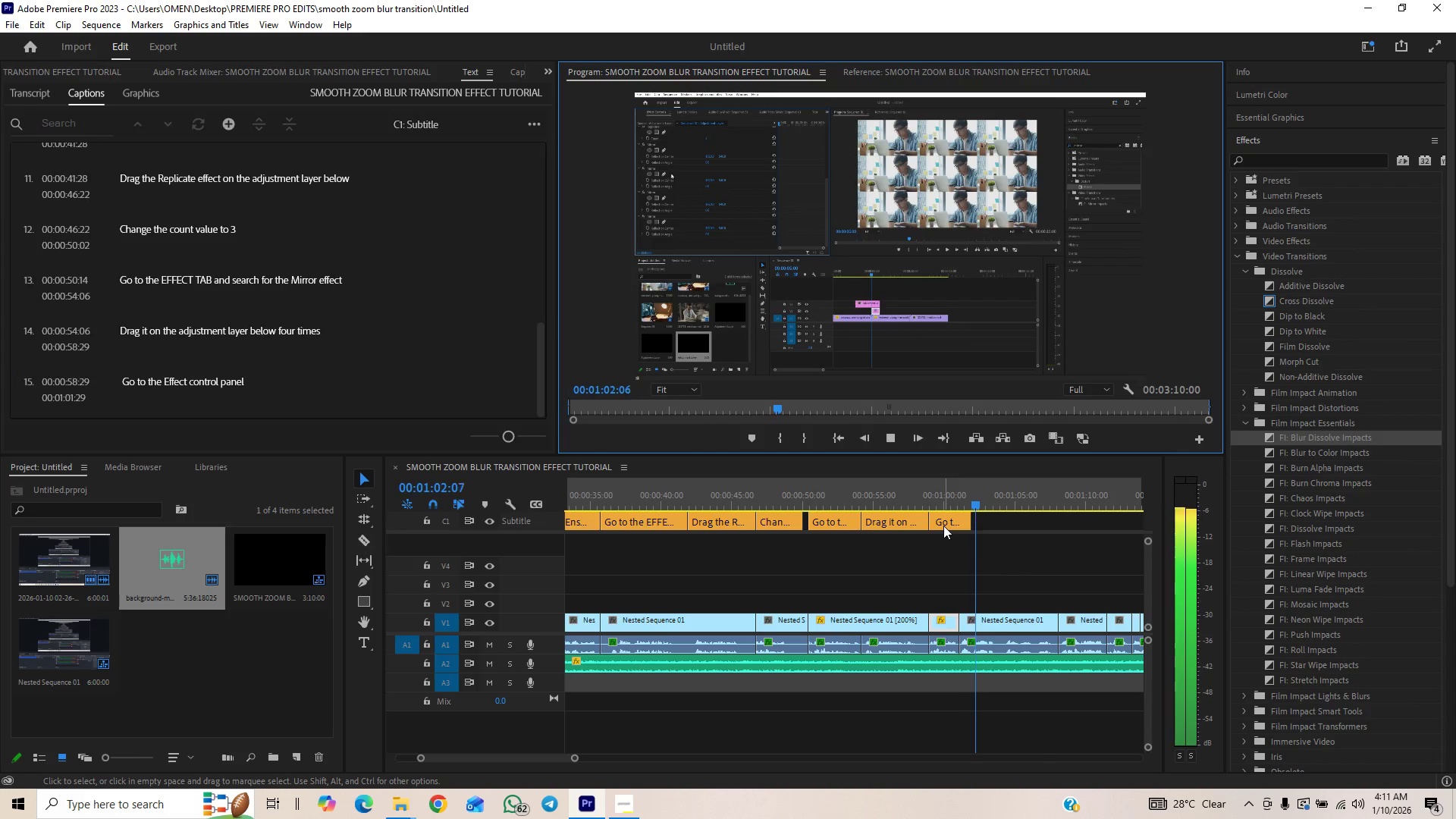 
key(Space)
 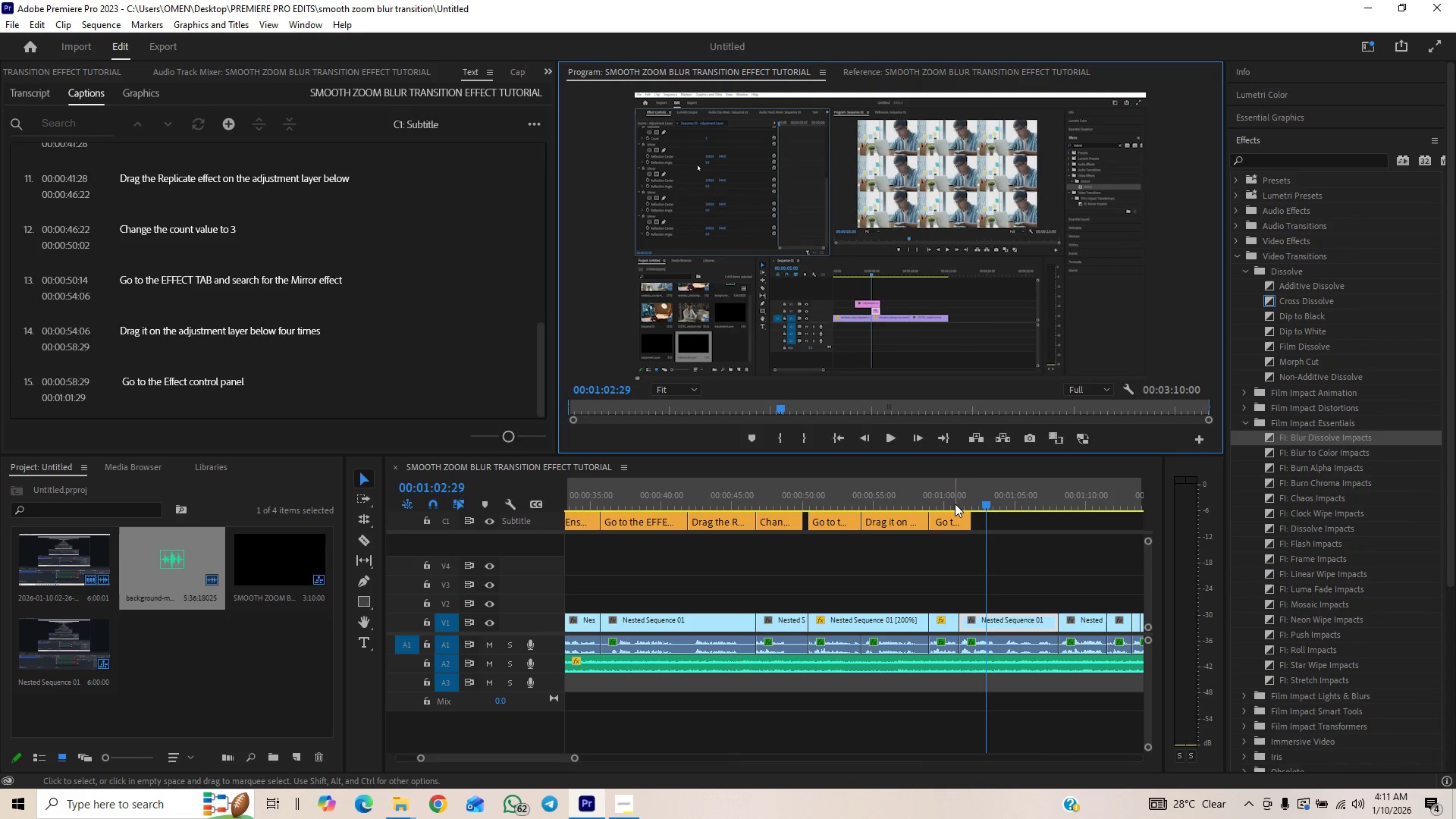 
left_click([951, 499])
 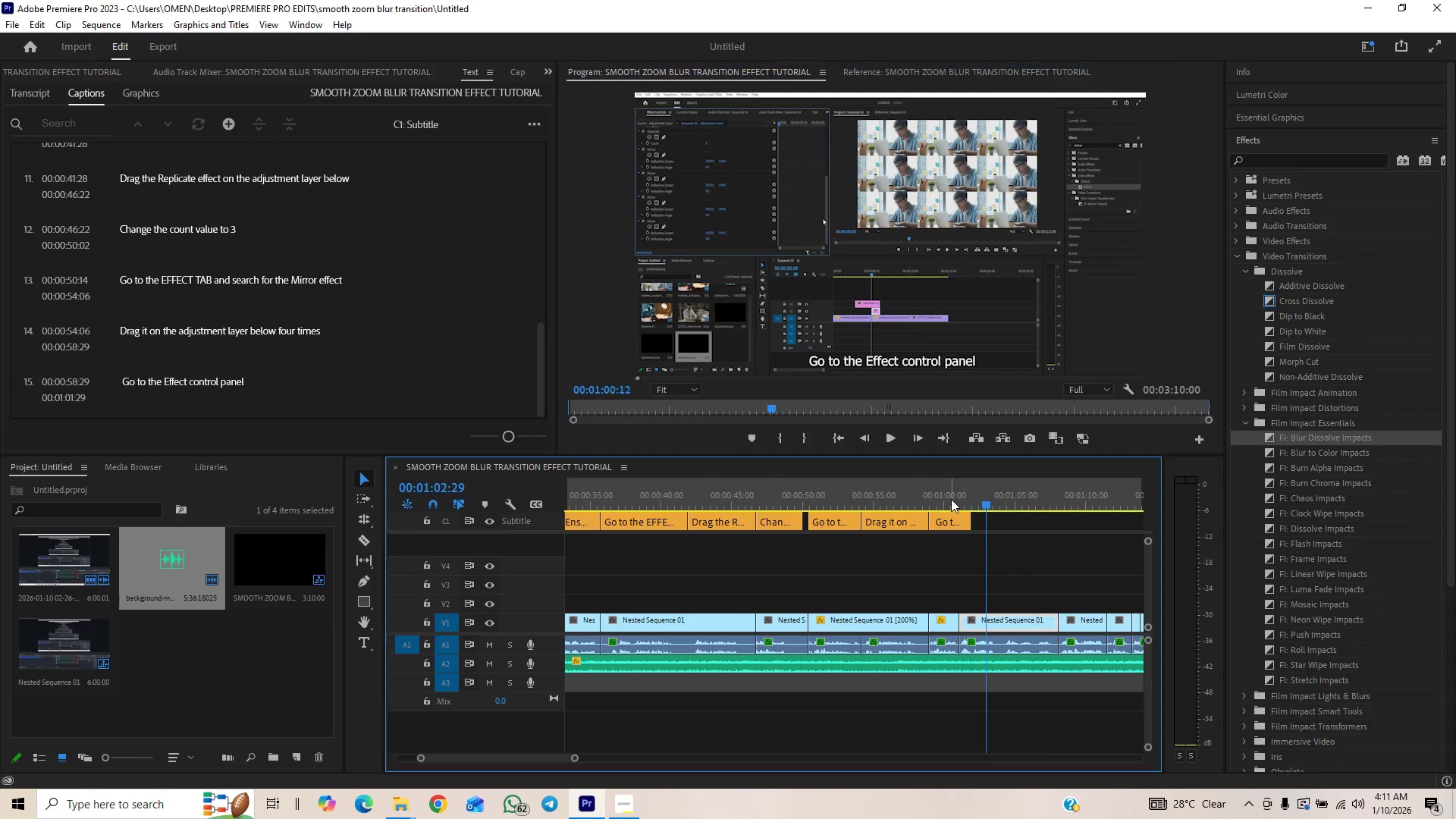 
key(Space)
 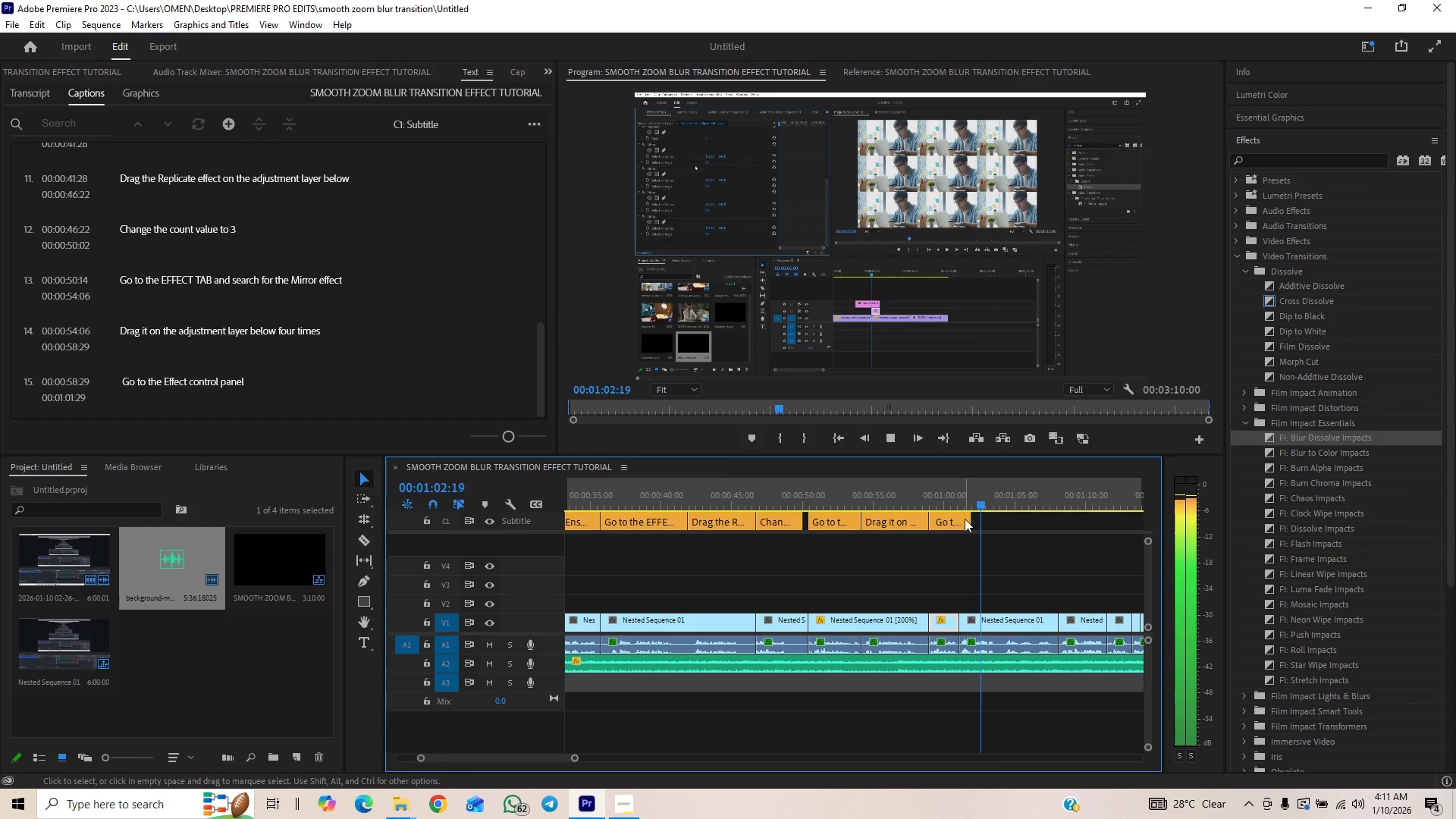 
key(Space)
 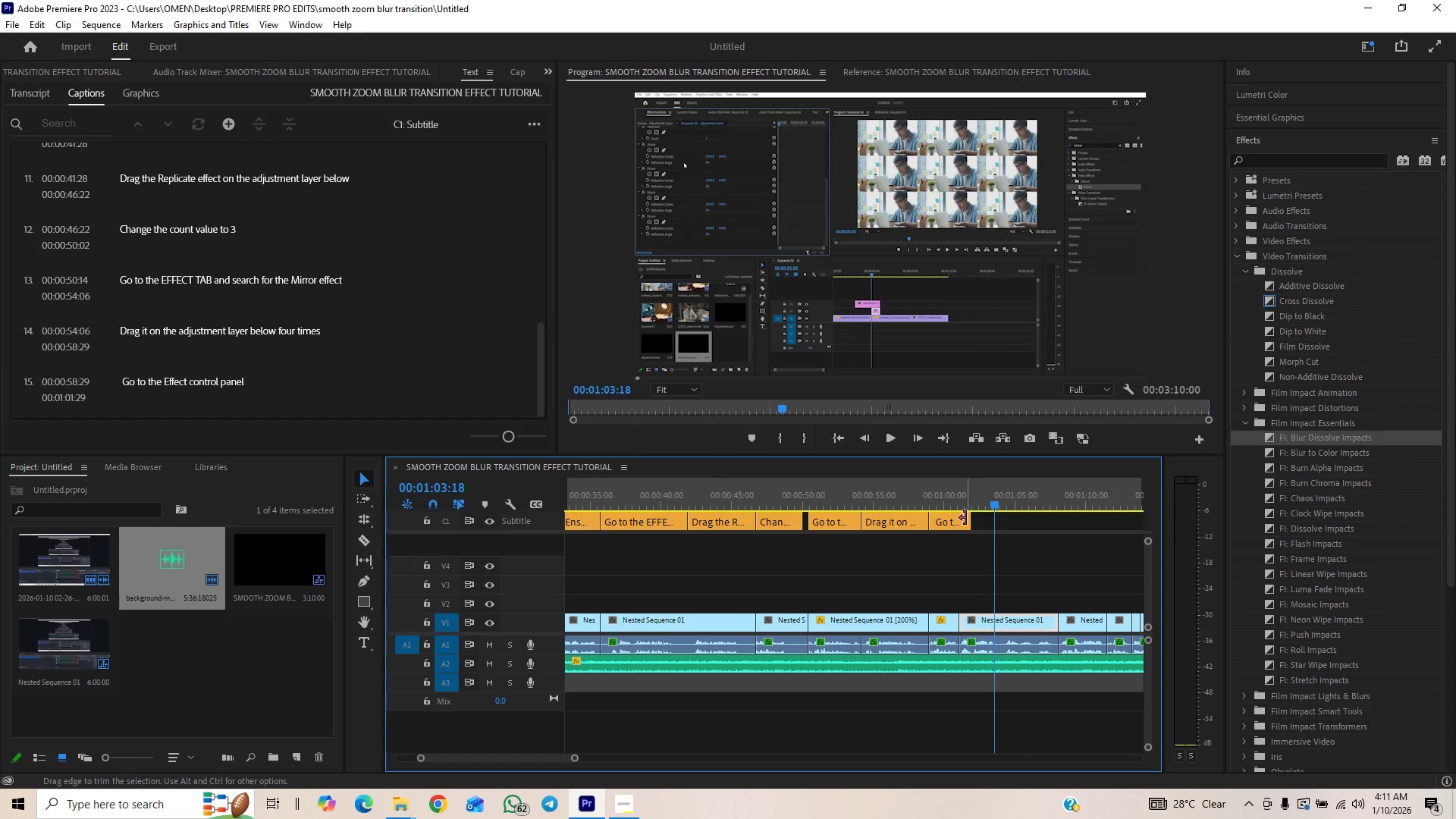 
left_click_drag(start_coordinate=[965, 518], to_coordinate=[958, 529])
 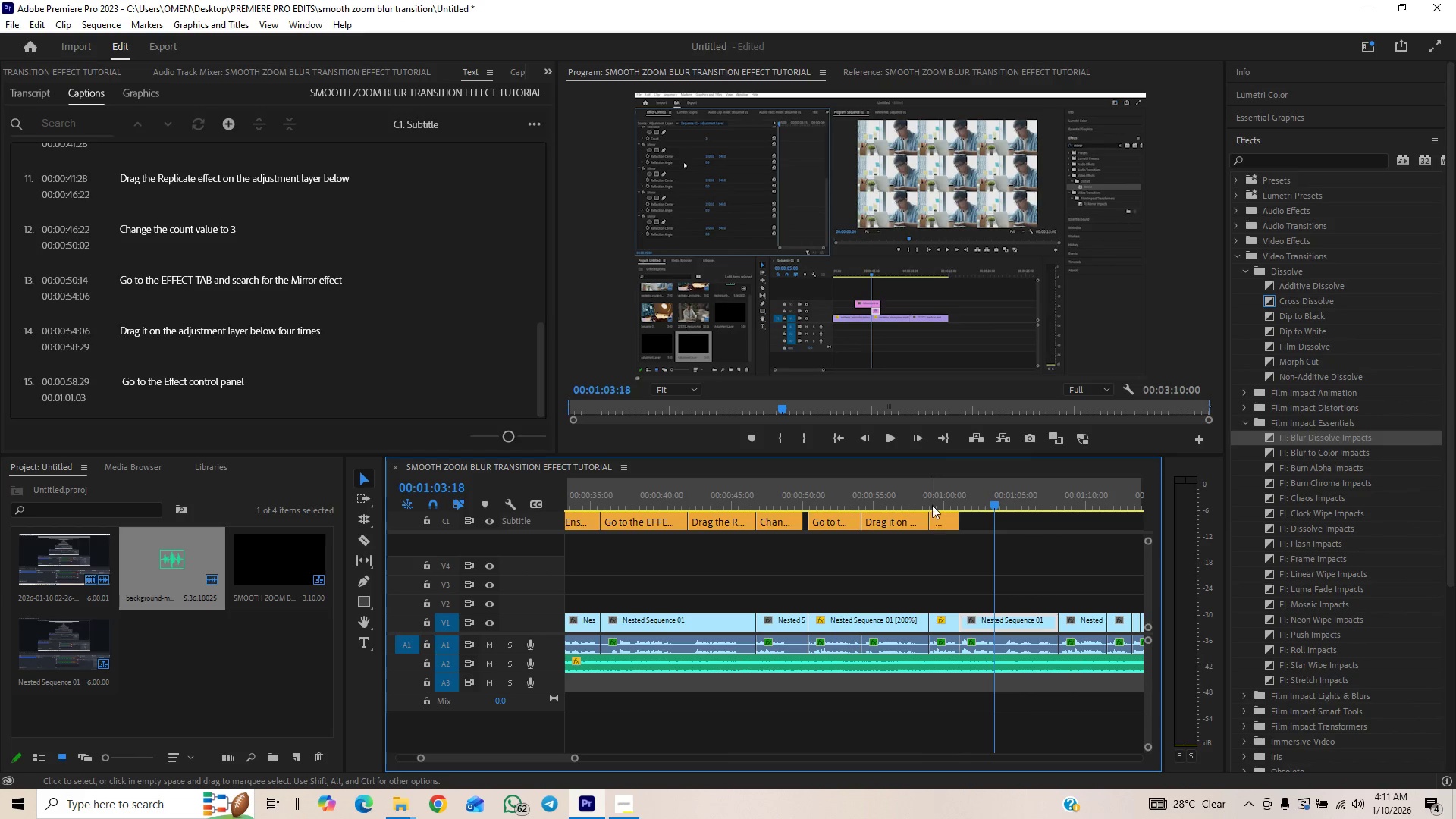 
left_click([924, 495])
 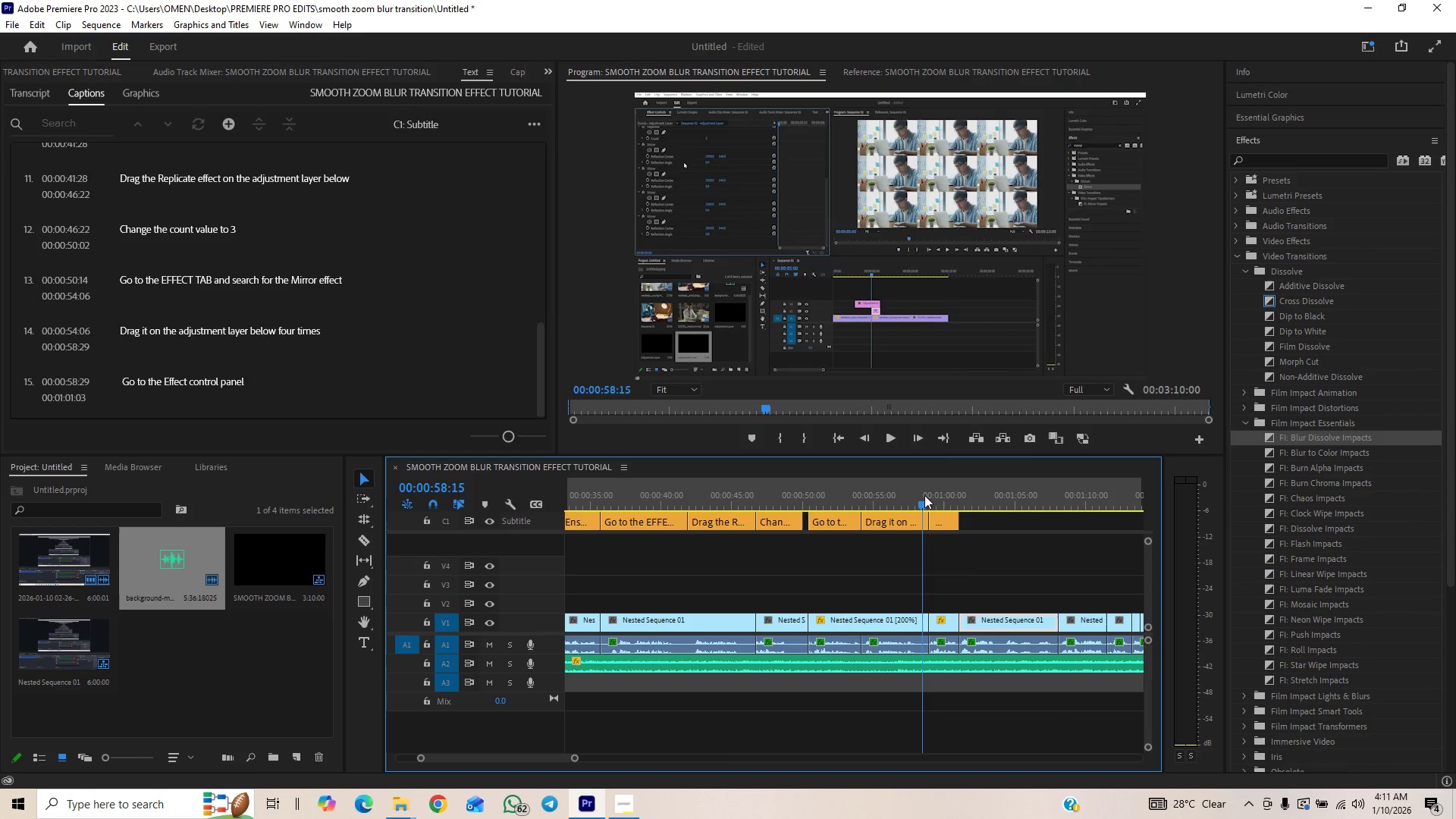 
key(Space)
 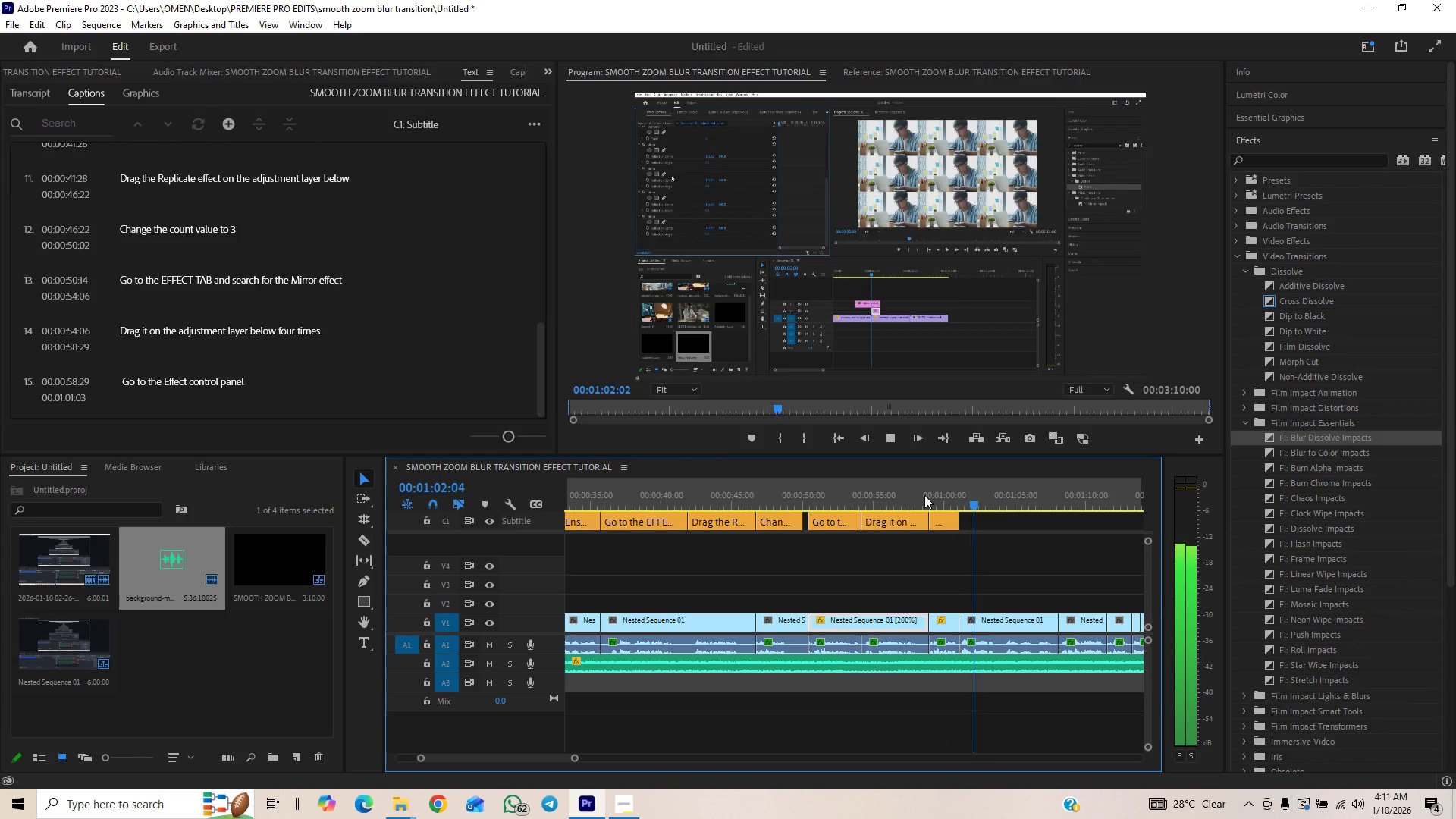 
wait(8.95)
 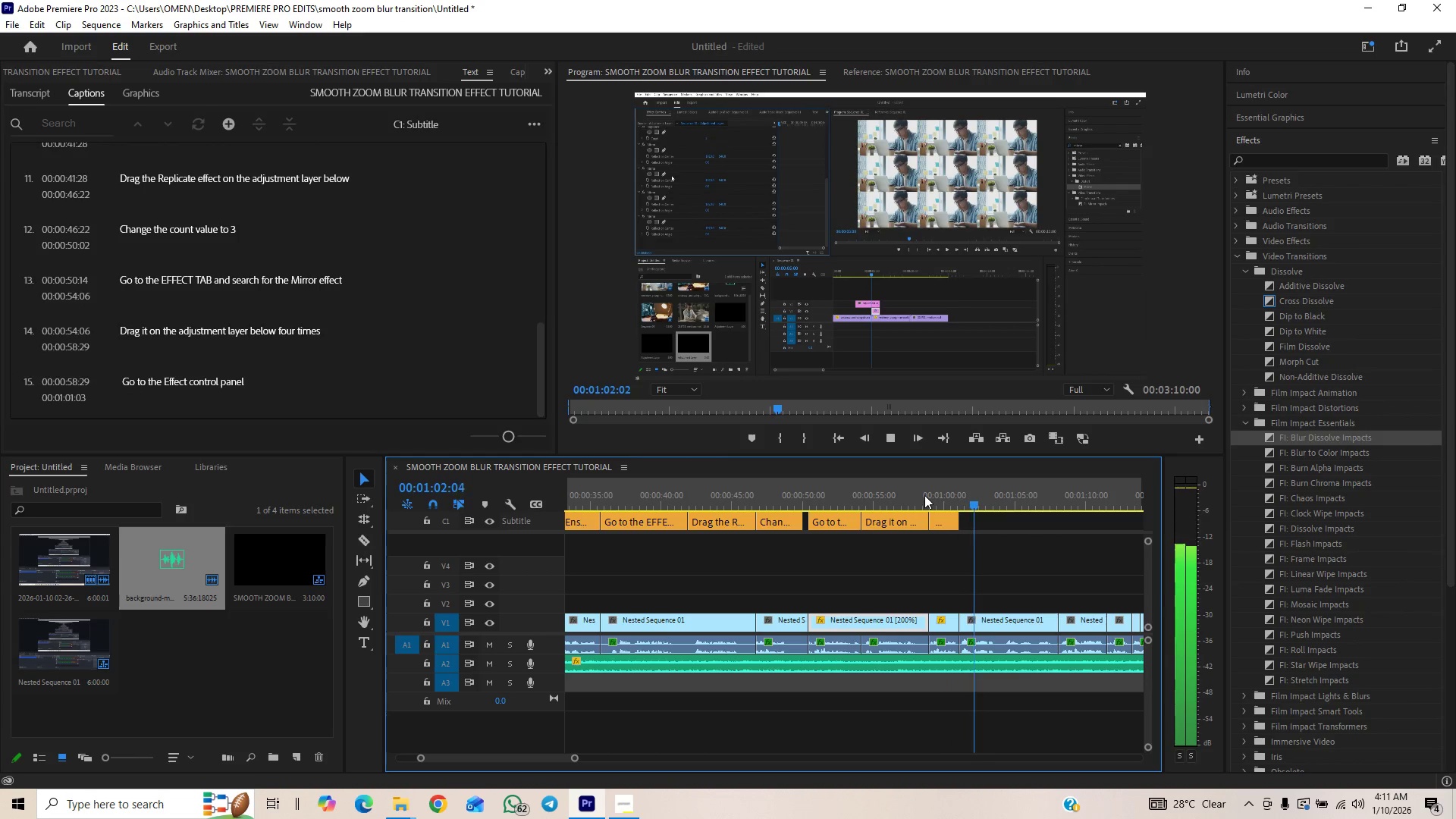 
key(Space)
 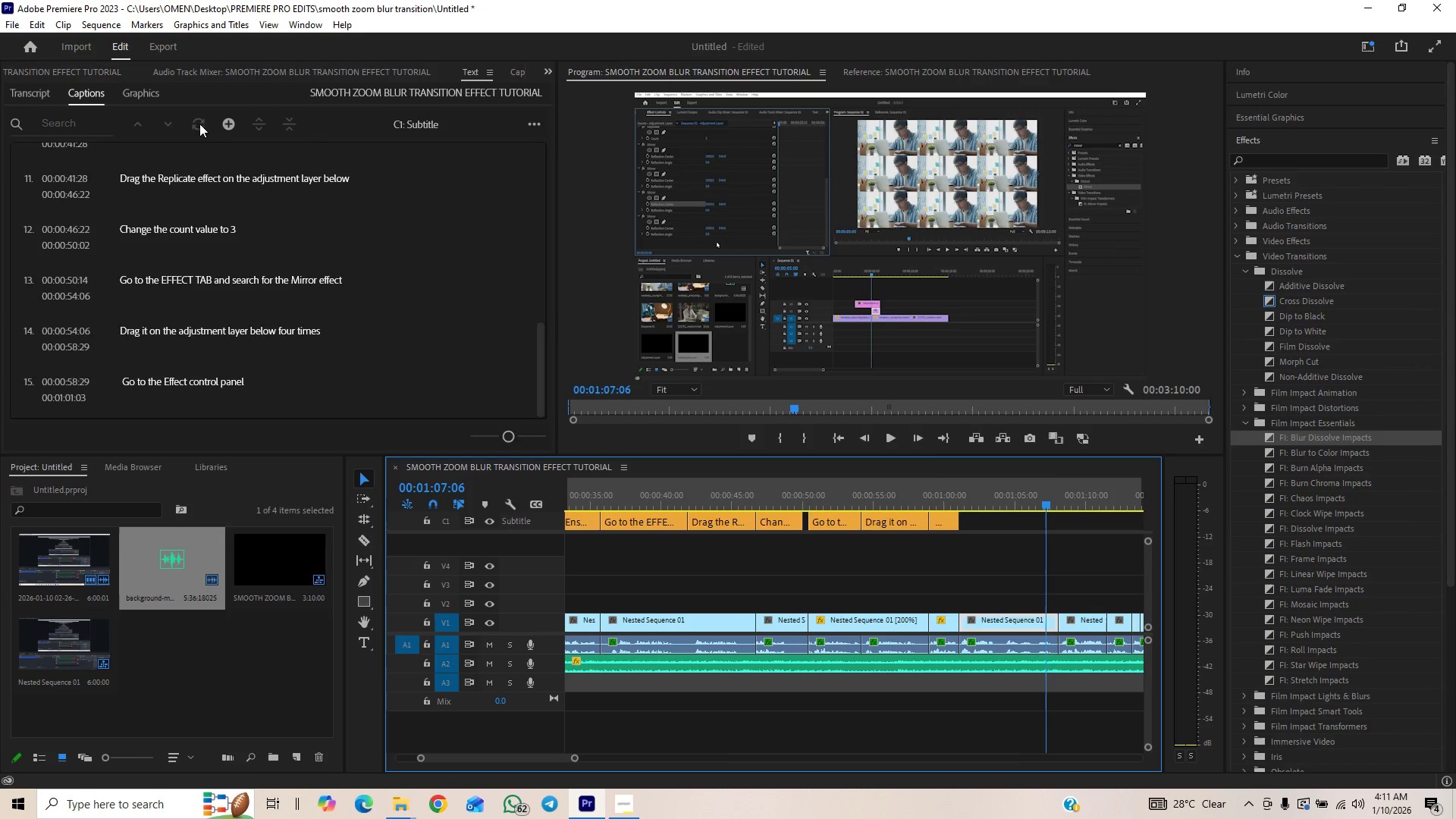 
left_click([229, 130])
 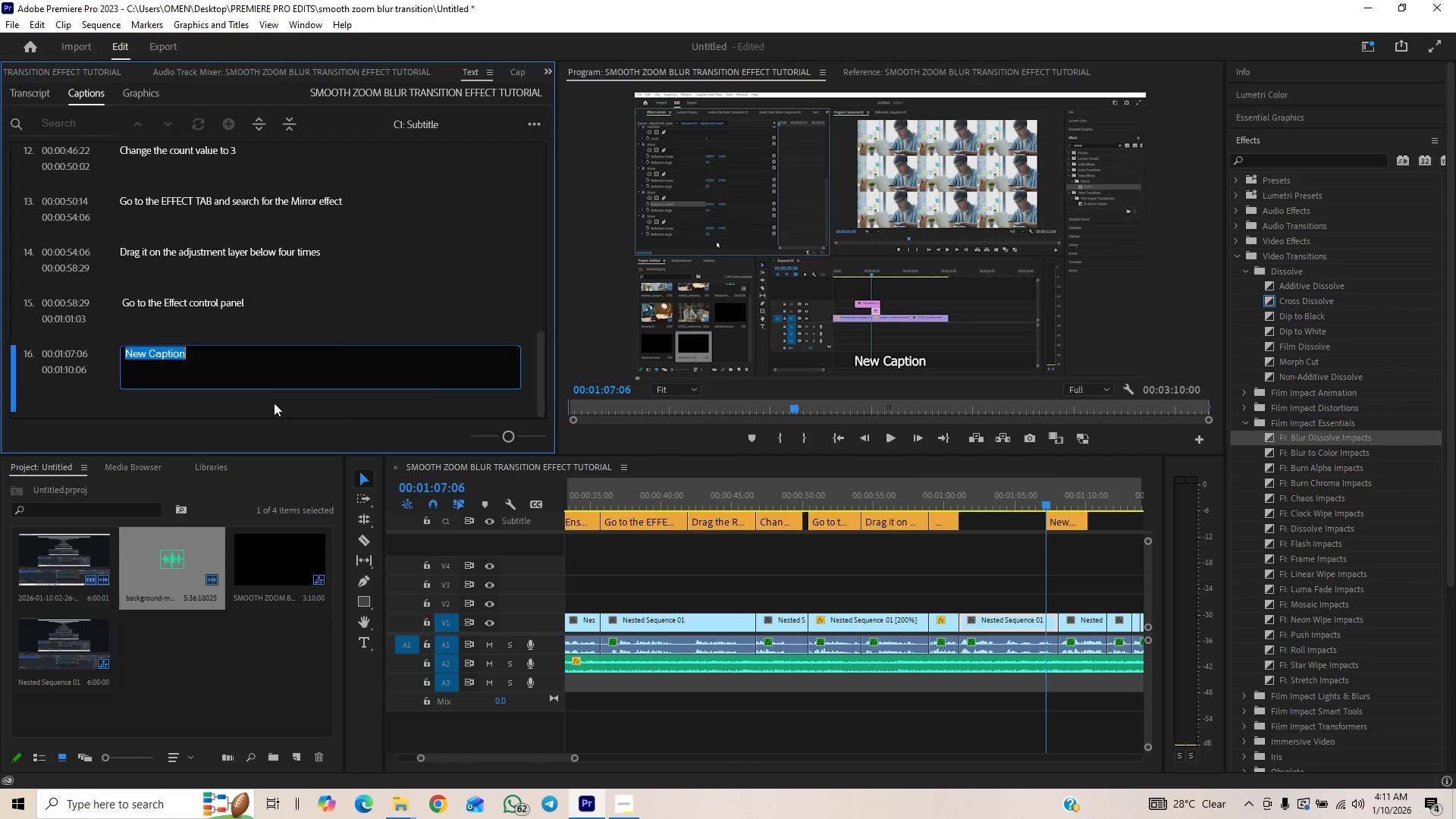 
type(Here i'll be showing you the exact settings to use for the SMOOTH ZOOM BLUR TRANSITION EFFECT)
 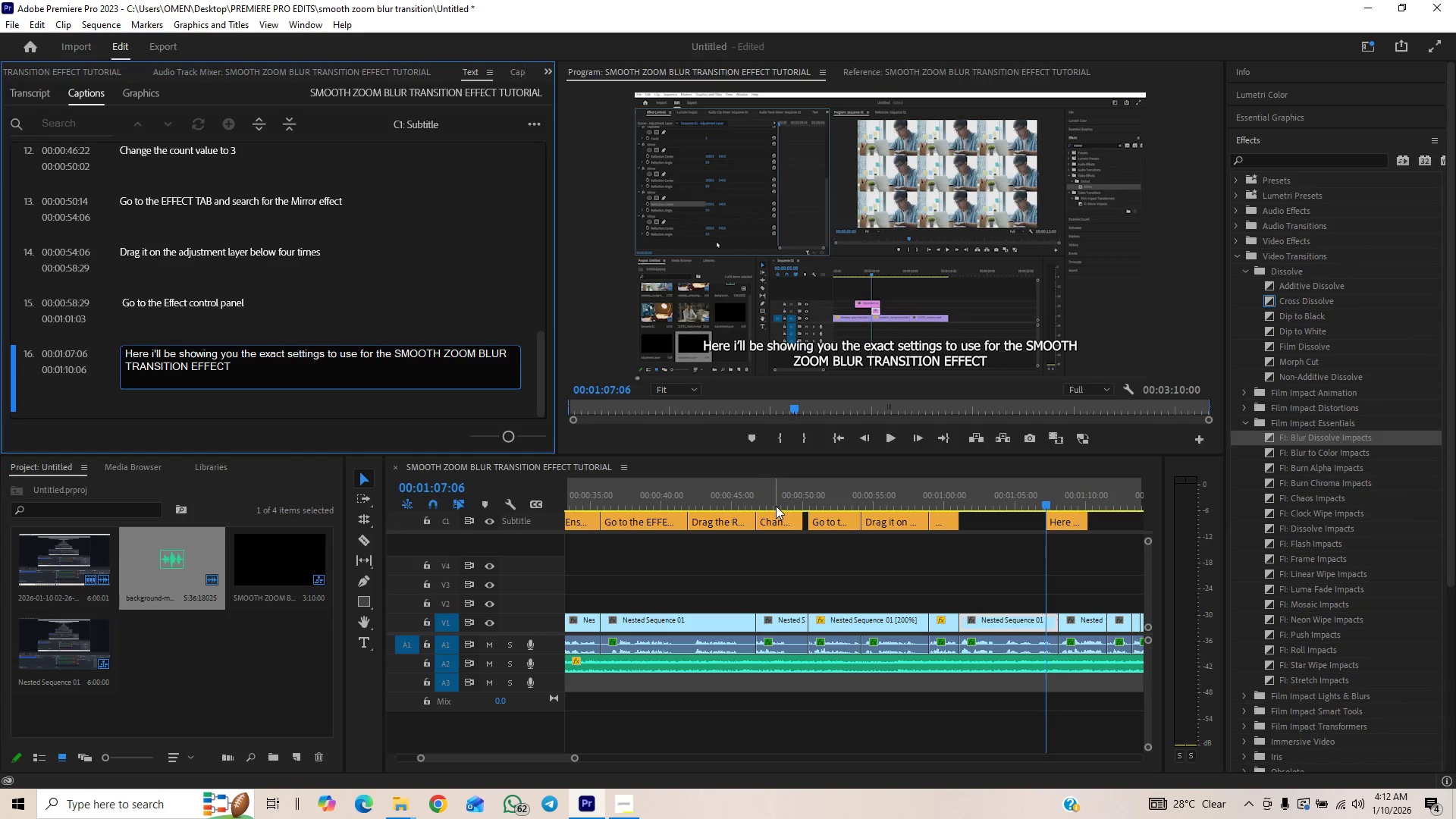 
wait(9.02)
 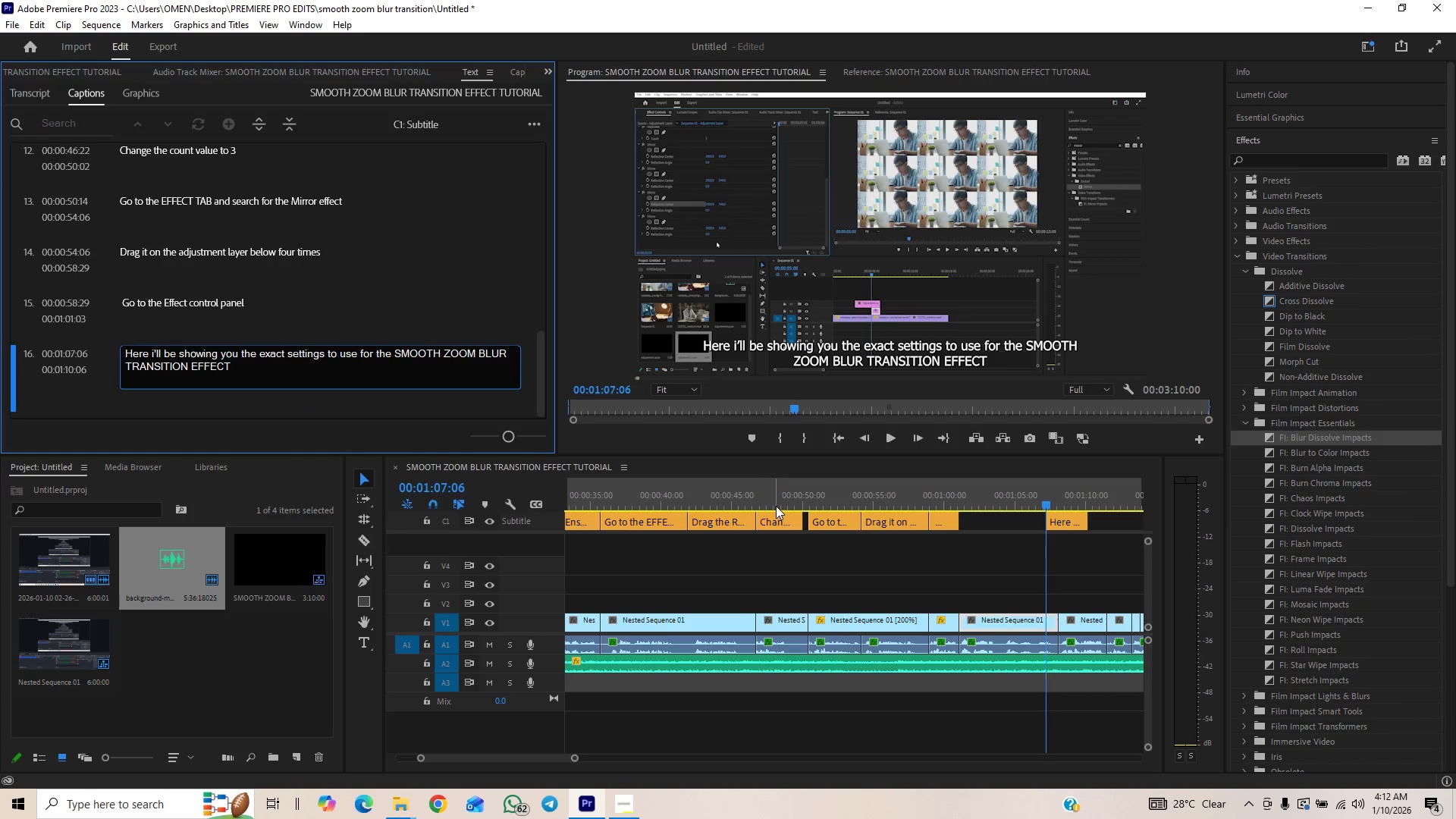 
left_click([1003, 496])
 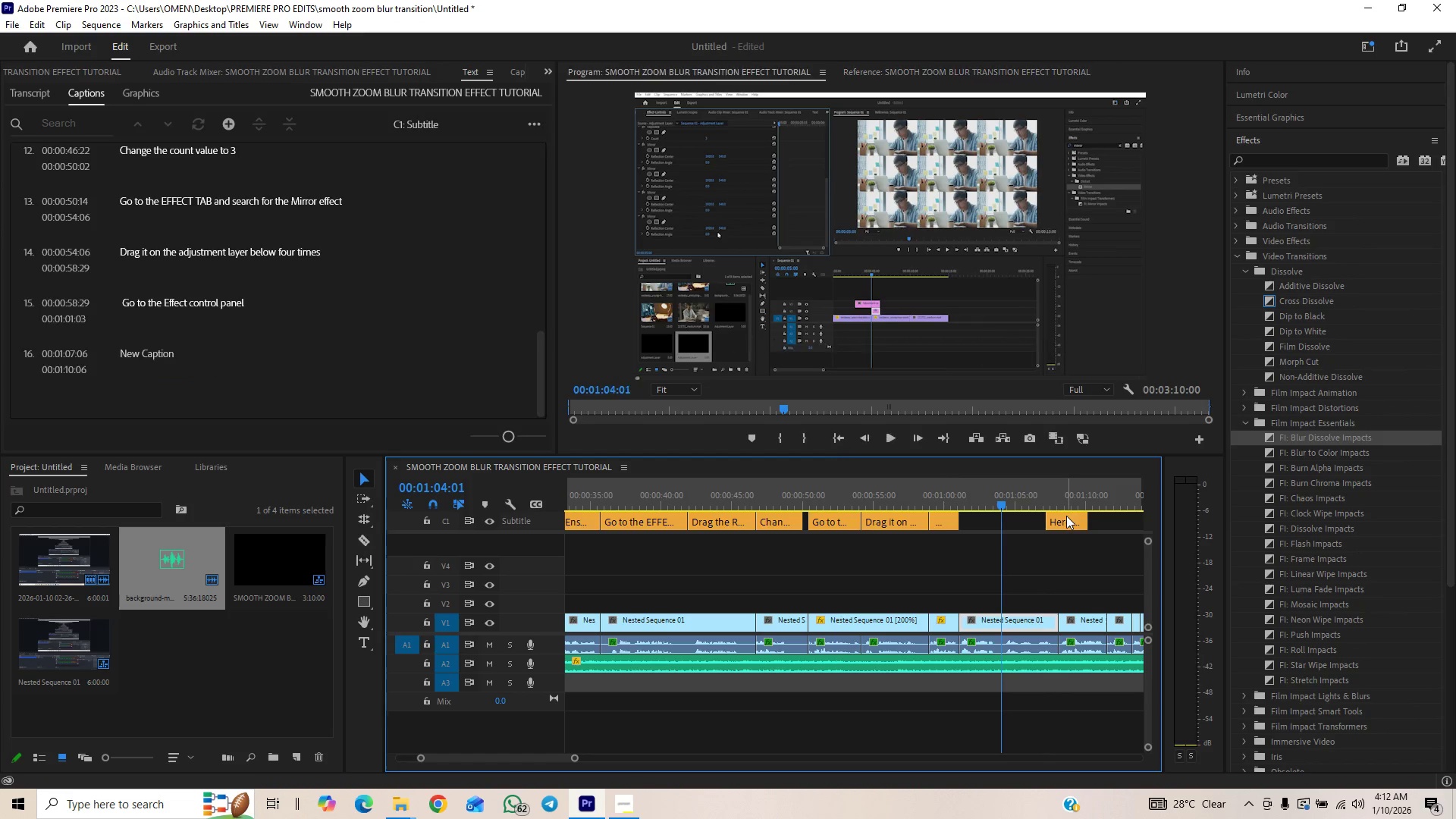 
left_click_drag(start_coordinate=[1066, 516], to_coordinate=[986, 529])
 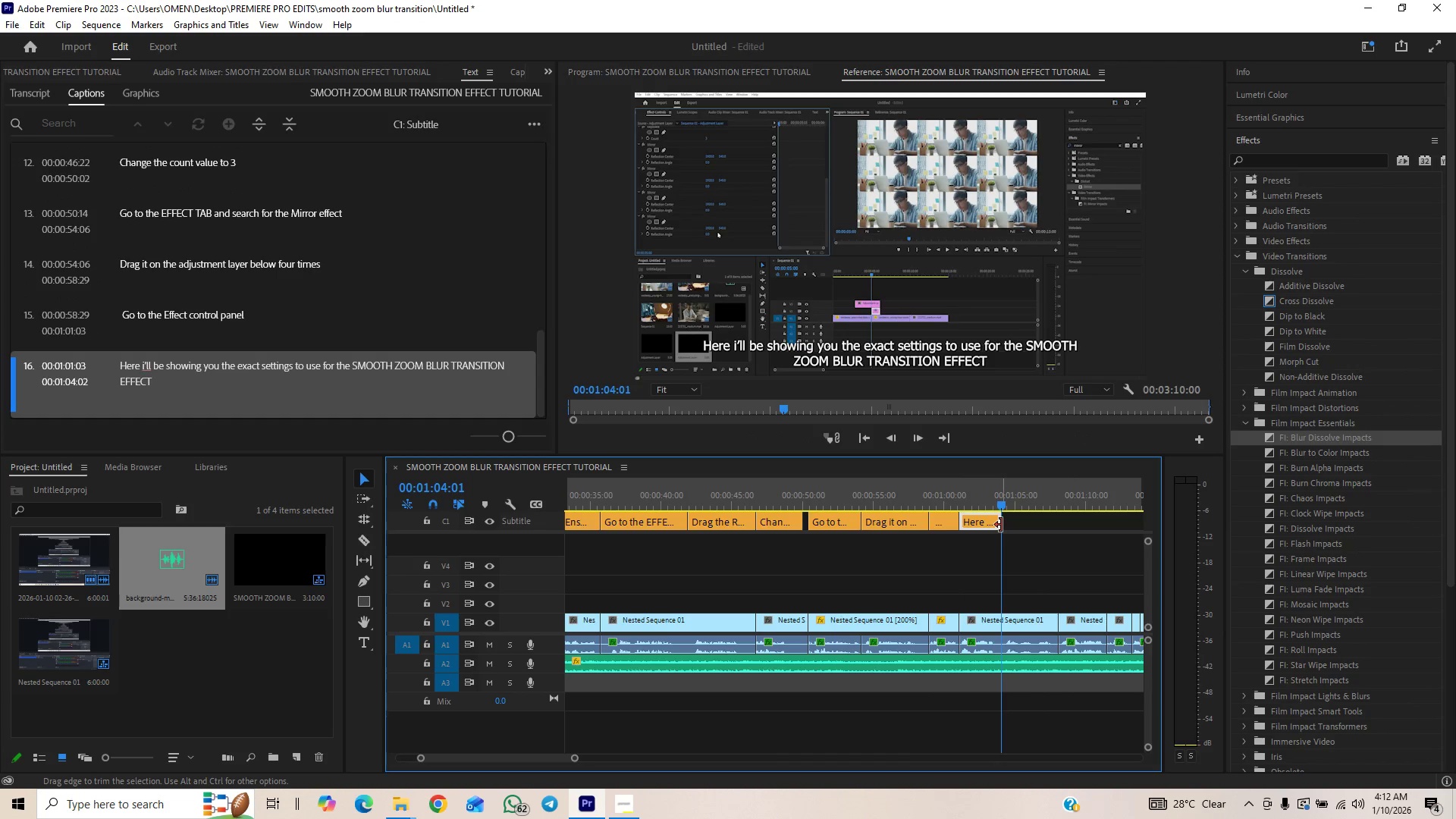 
left_click_drag(start_coordinate=[1001, 525], to_coordinate=[1036, 523])
 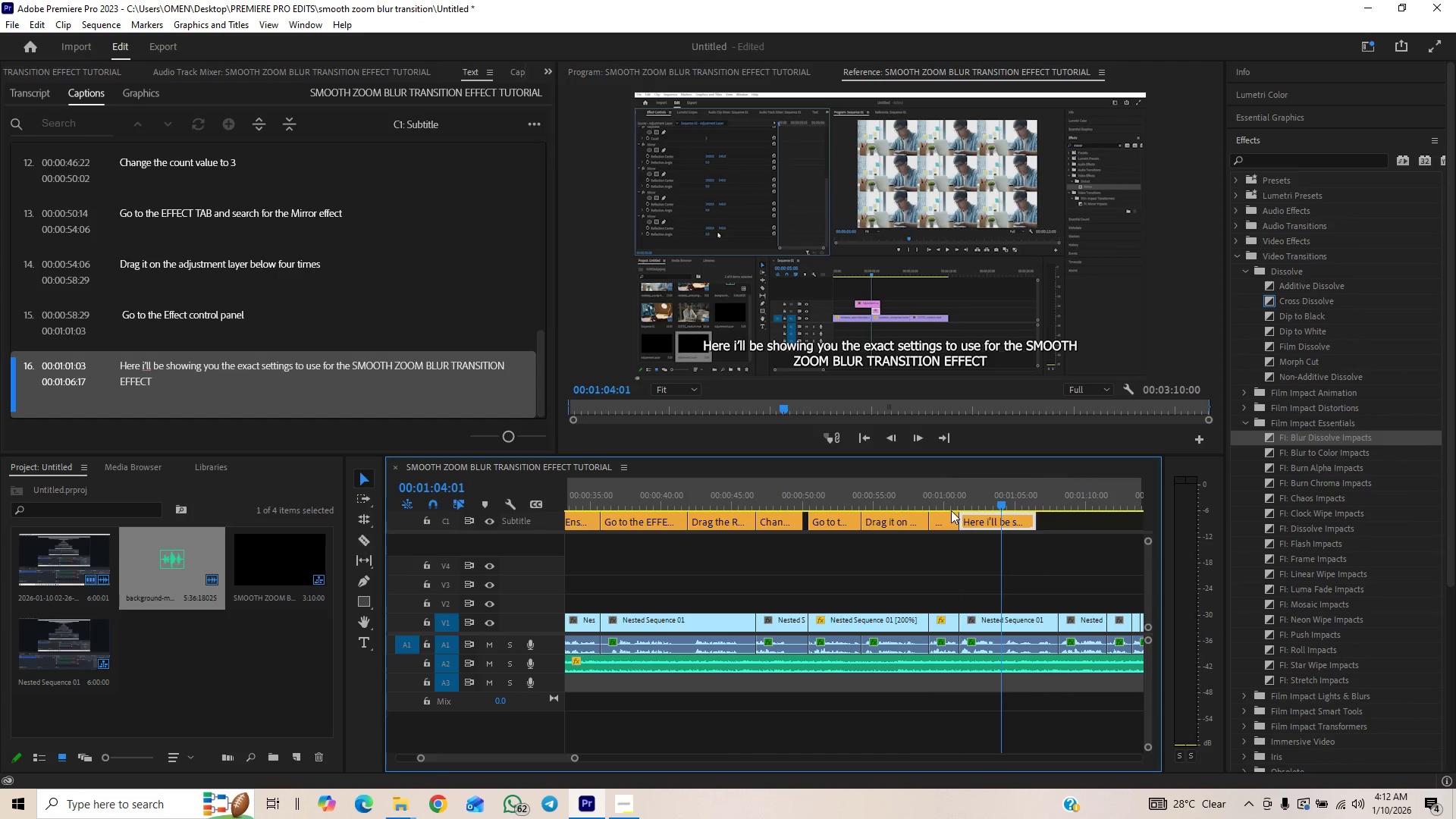 
left_click([945, 507])
 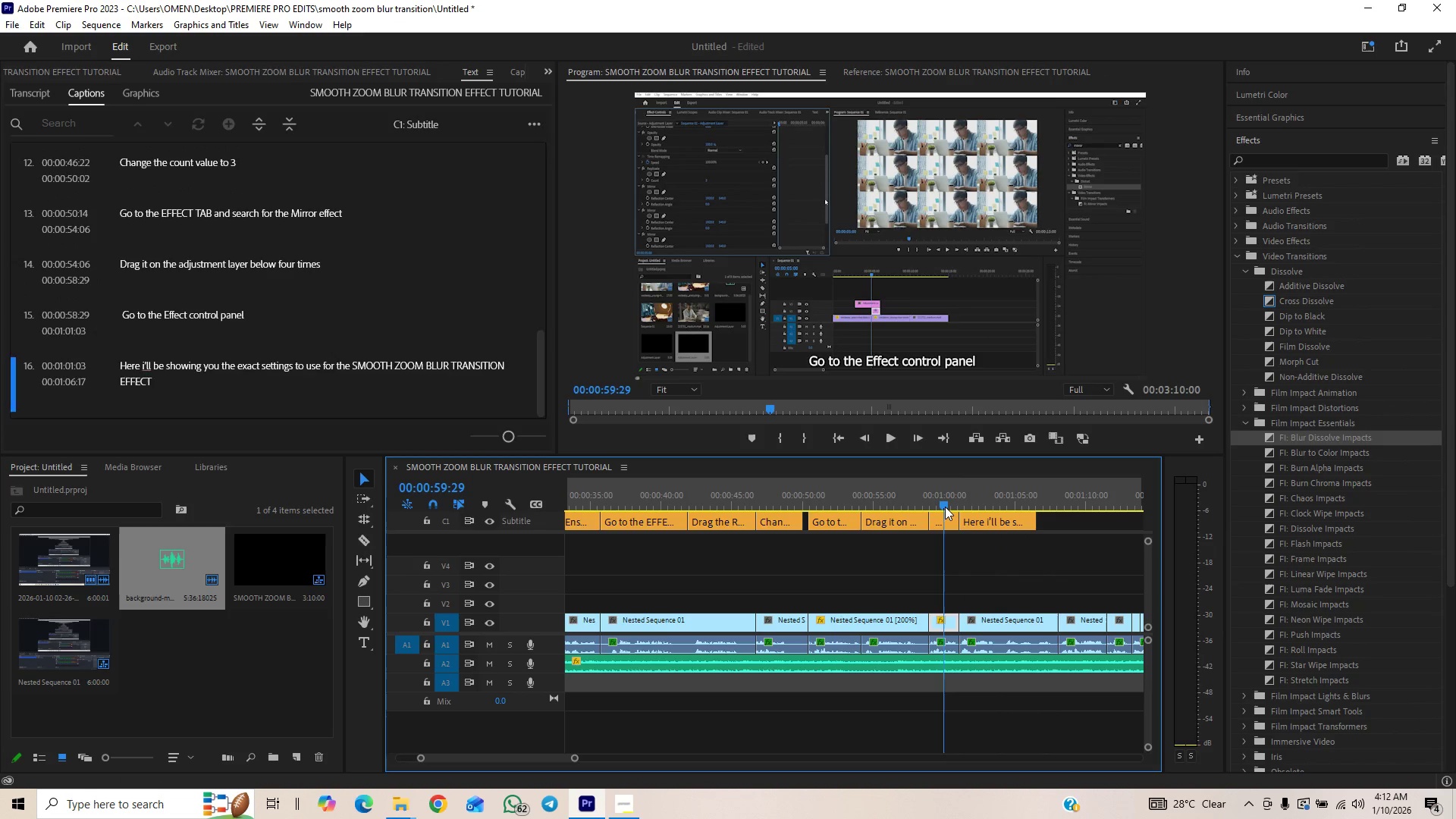 
key(Space)
 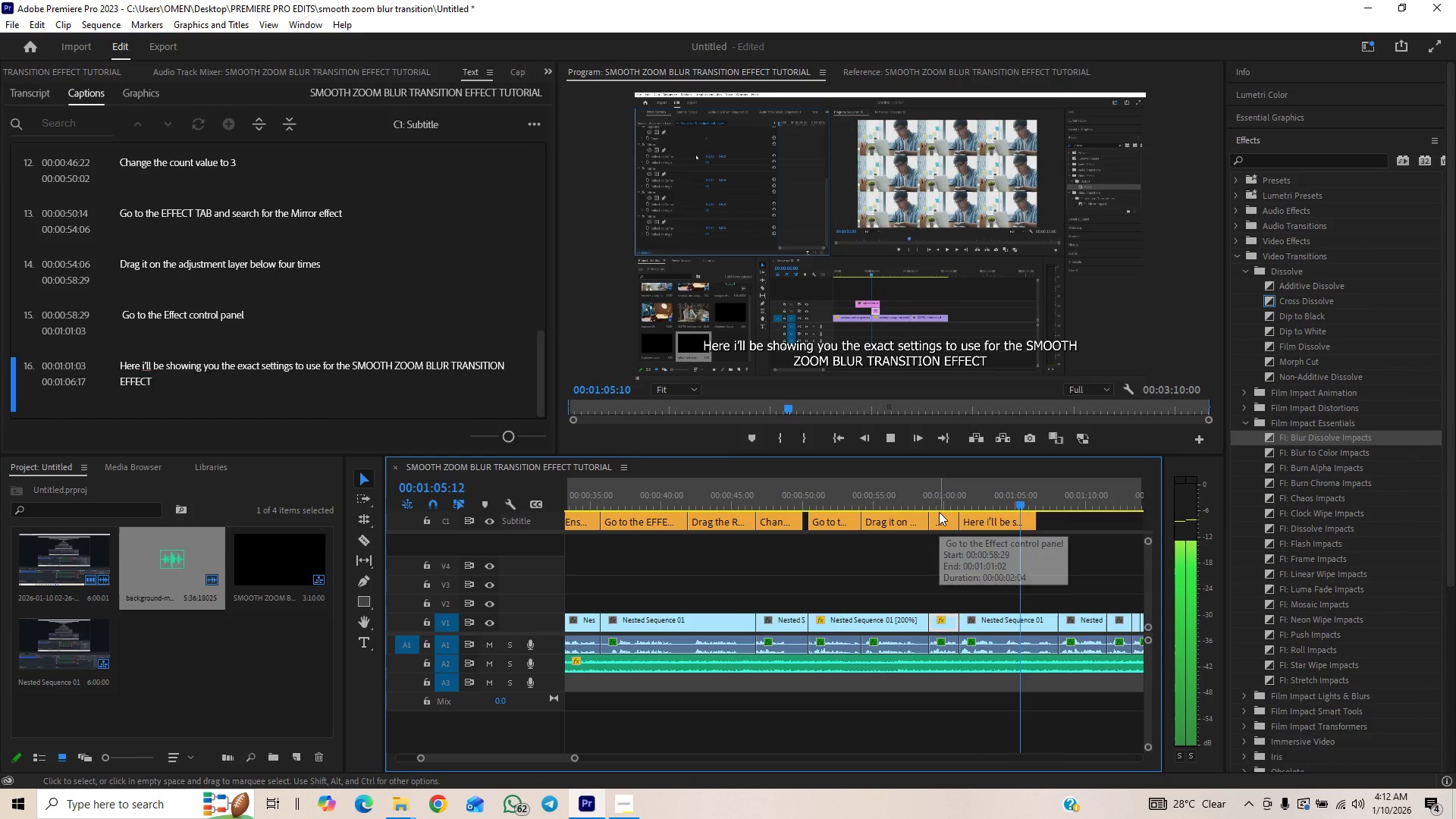 
wait(7.56)
 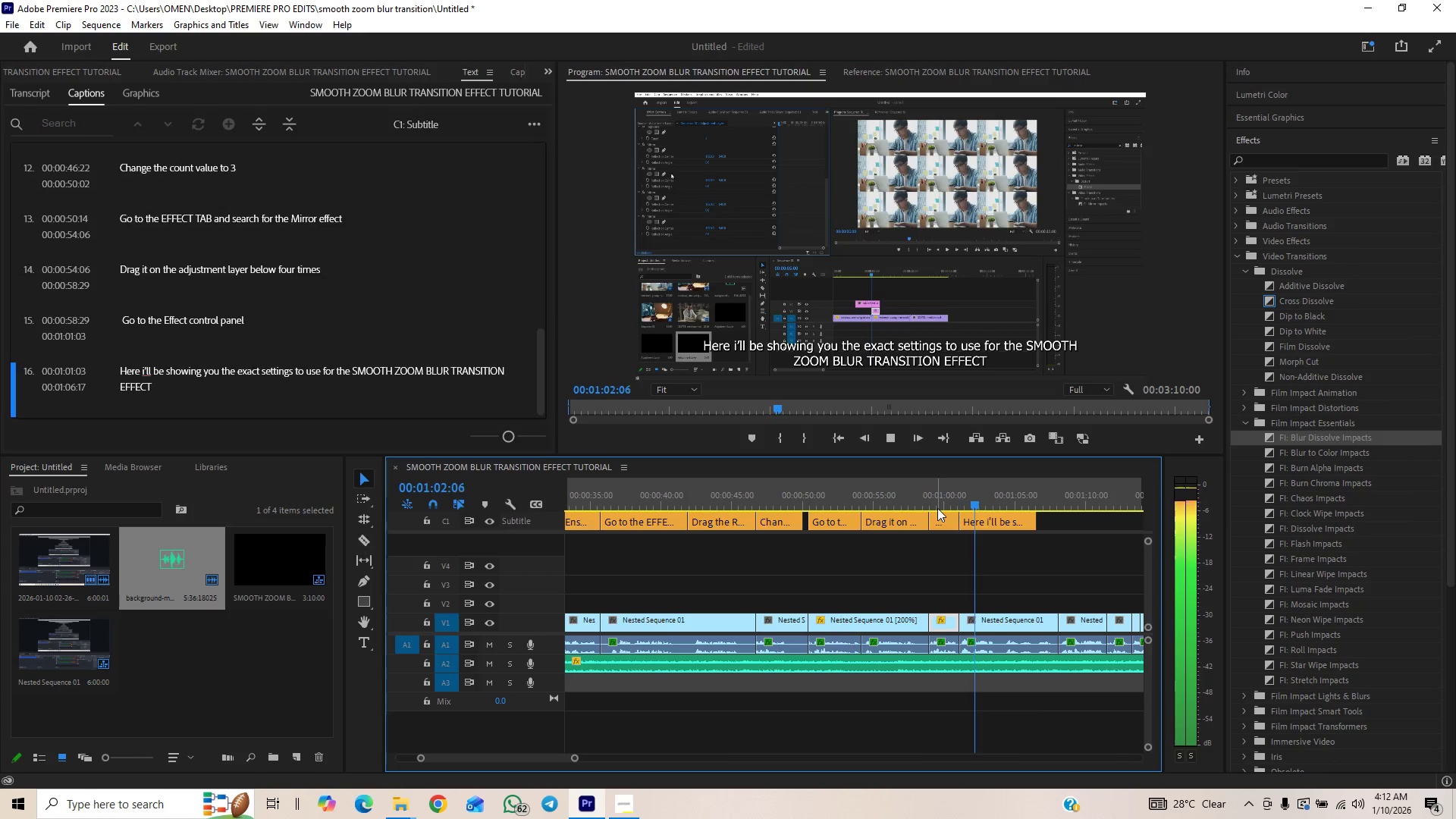 
left_click_drag(start_coordinate=[1036, 526], to_coordinate=[1052, 526])
 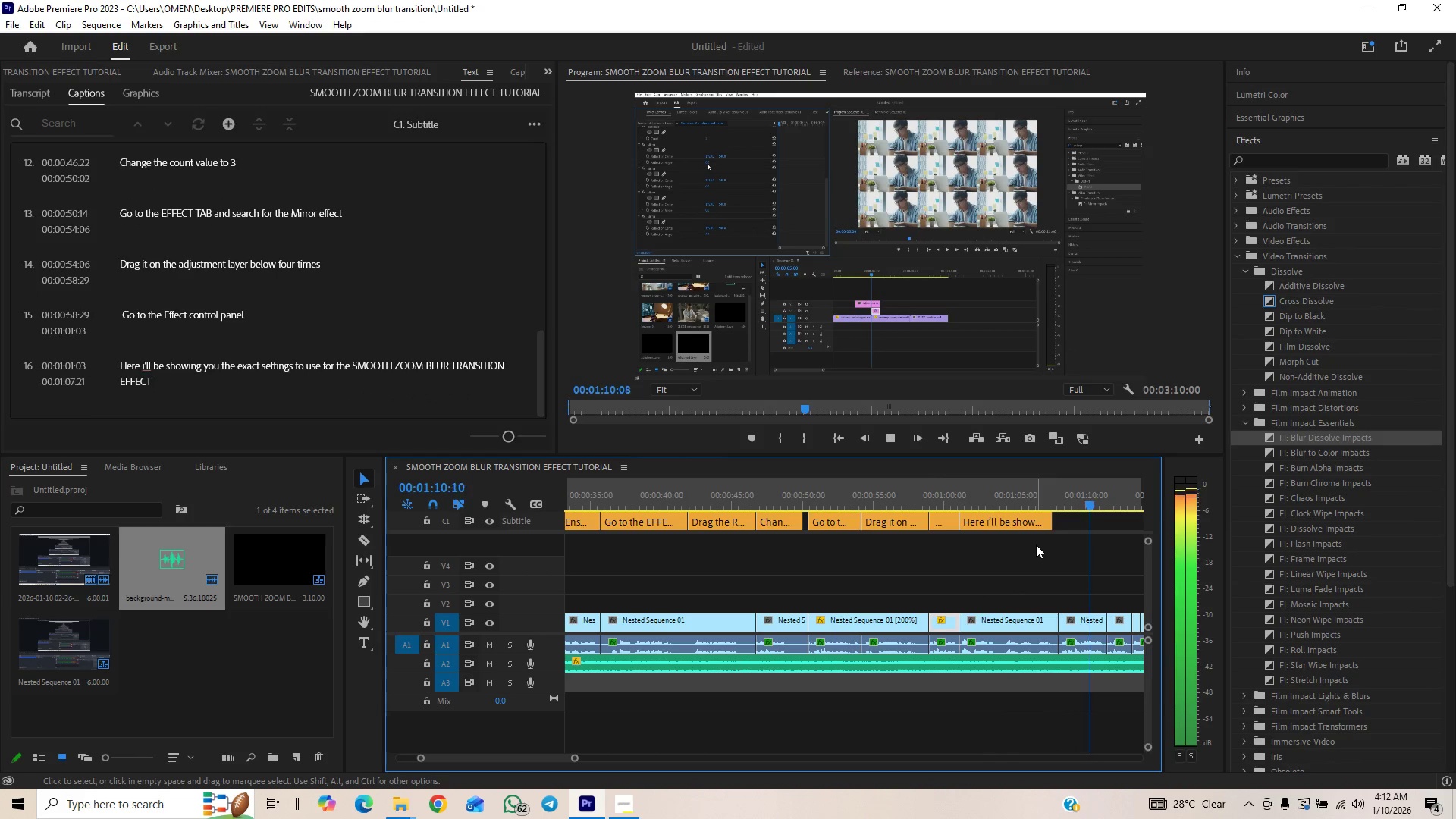 
left_click([1001, 490])
 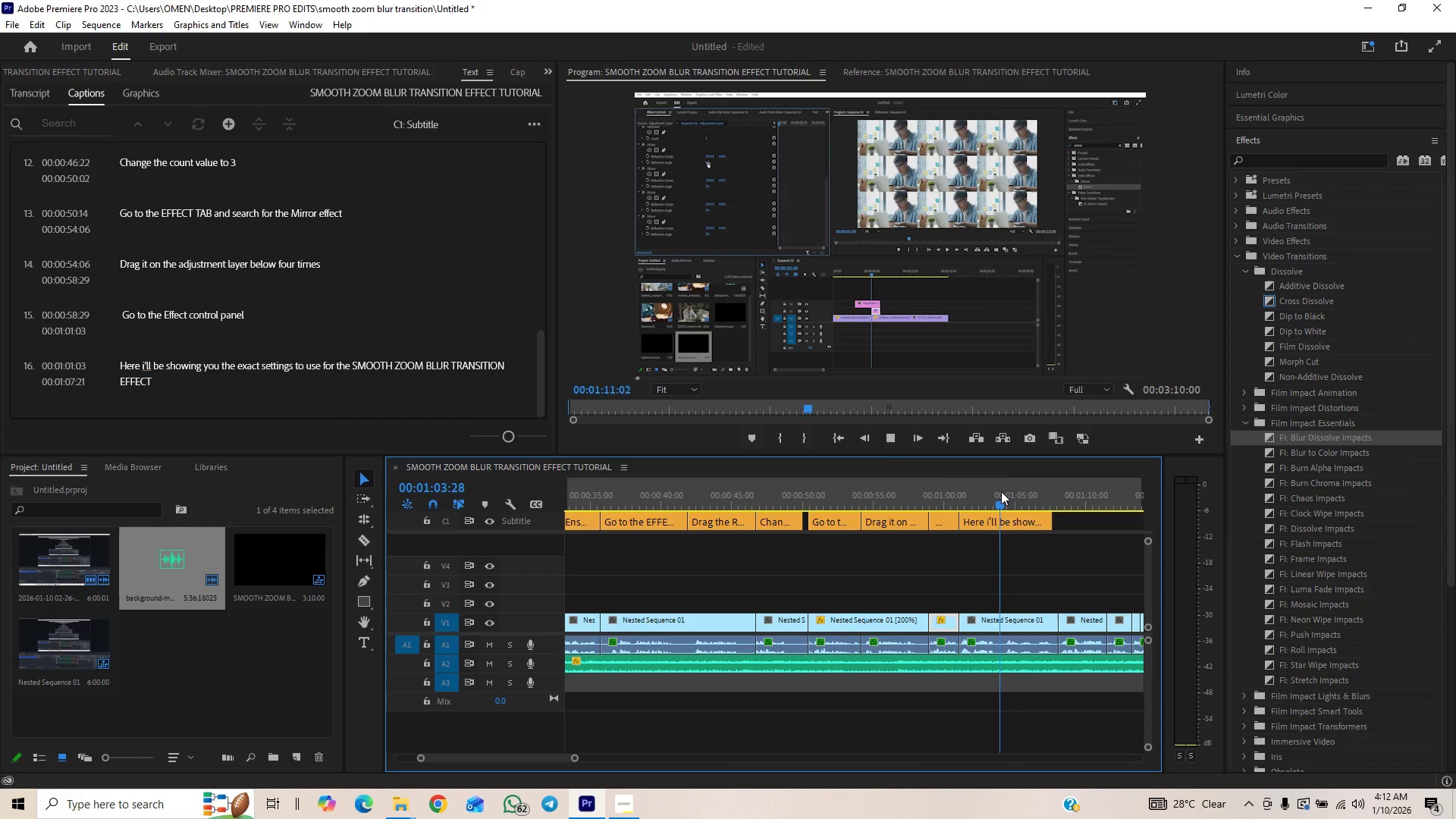 
key(Space)
 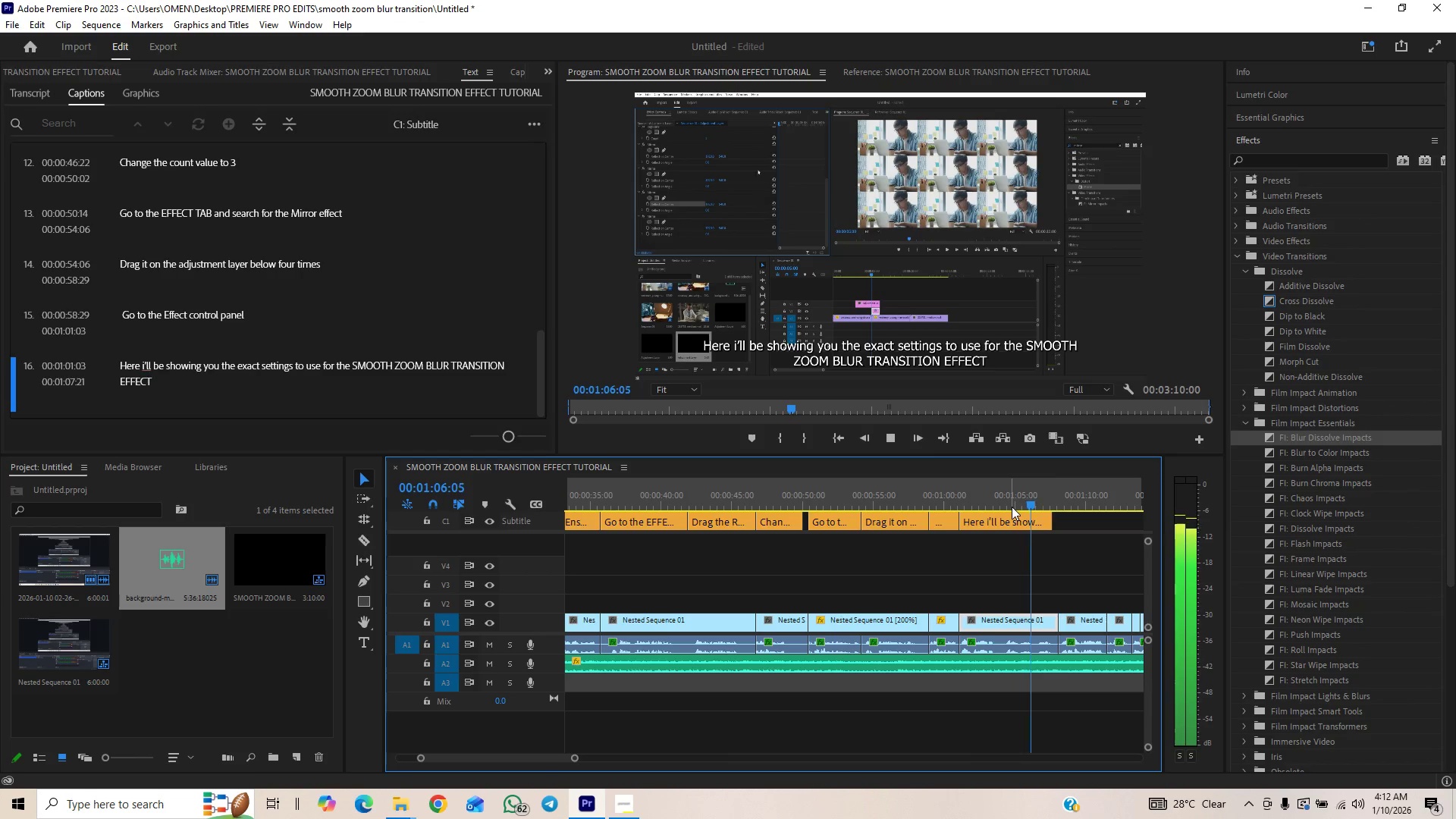 
key(Control+S)
 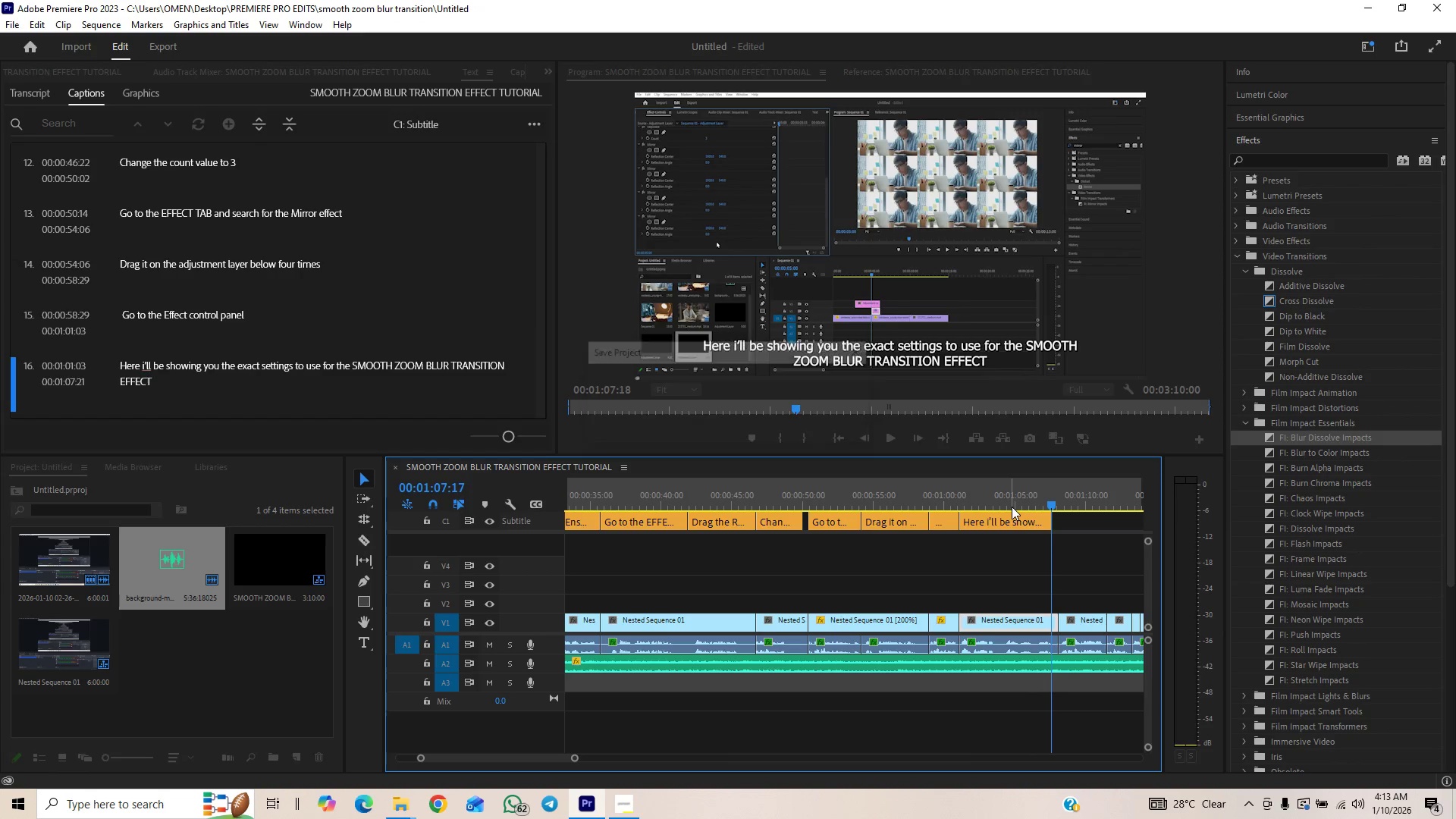 
key(Space)
 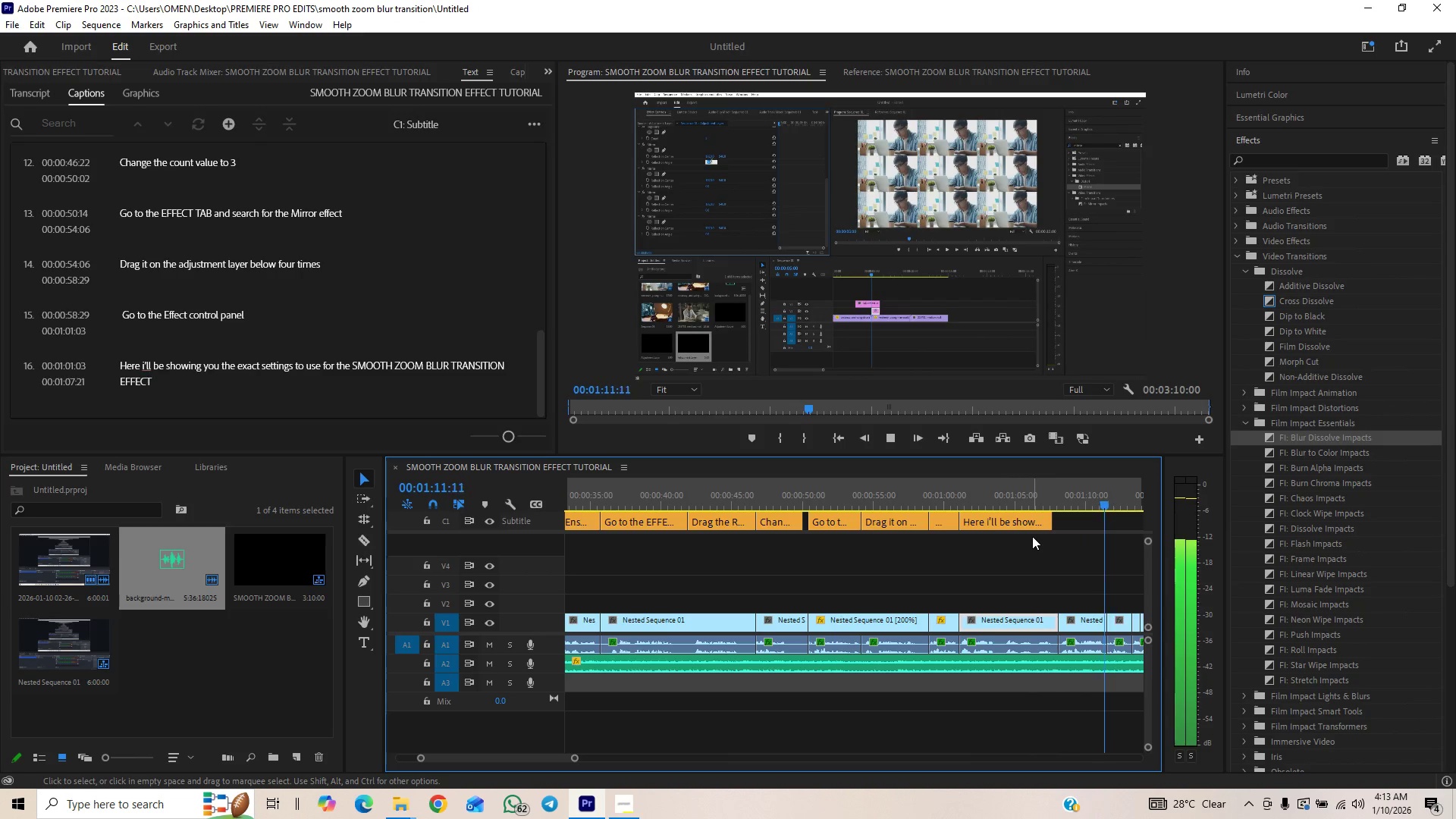 
wait(5.41)
 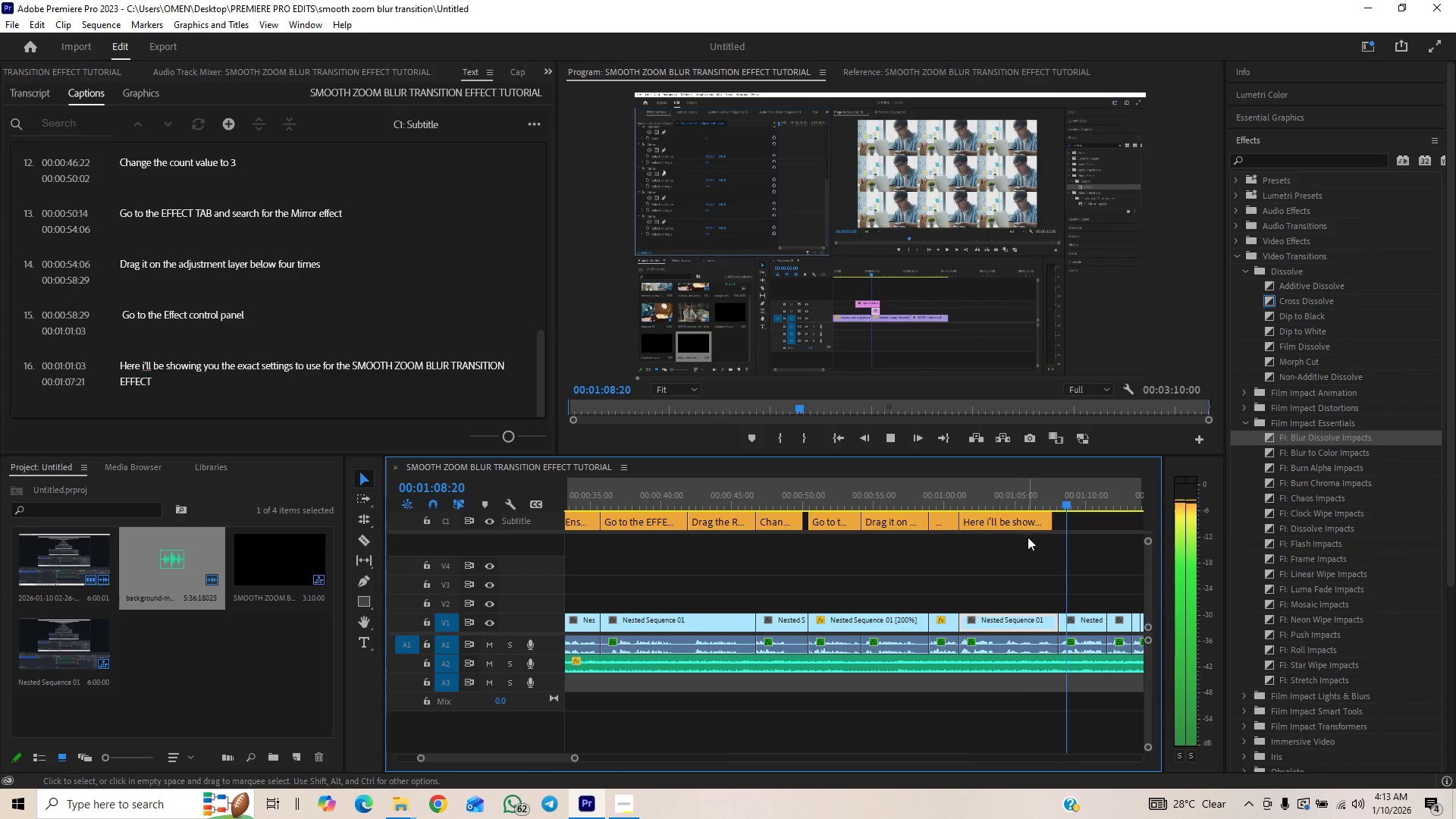 
key(Space)
 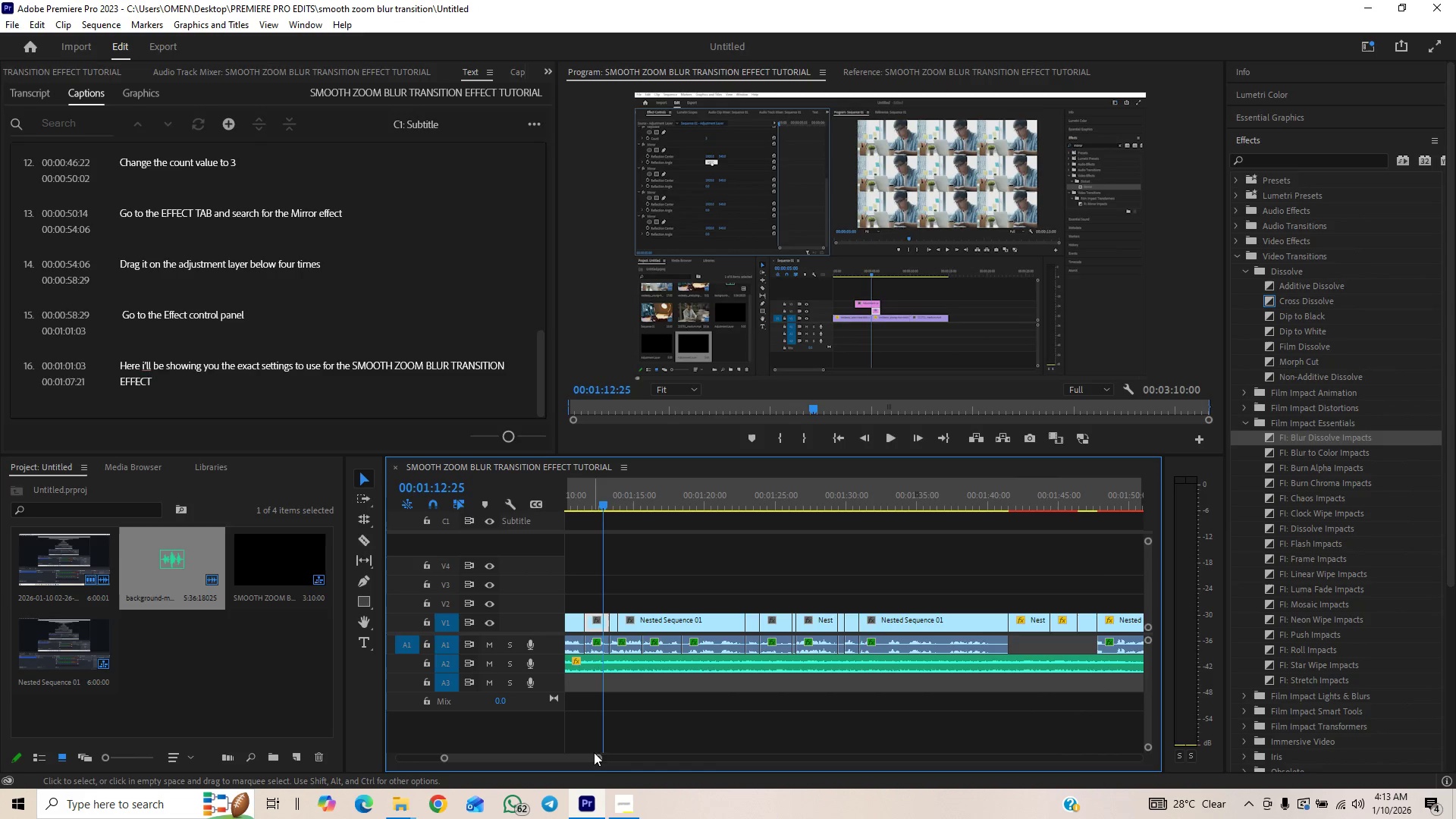 
left_click_drag(start_coordinate=[598, 754], to_coordinate=[619, 748])
 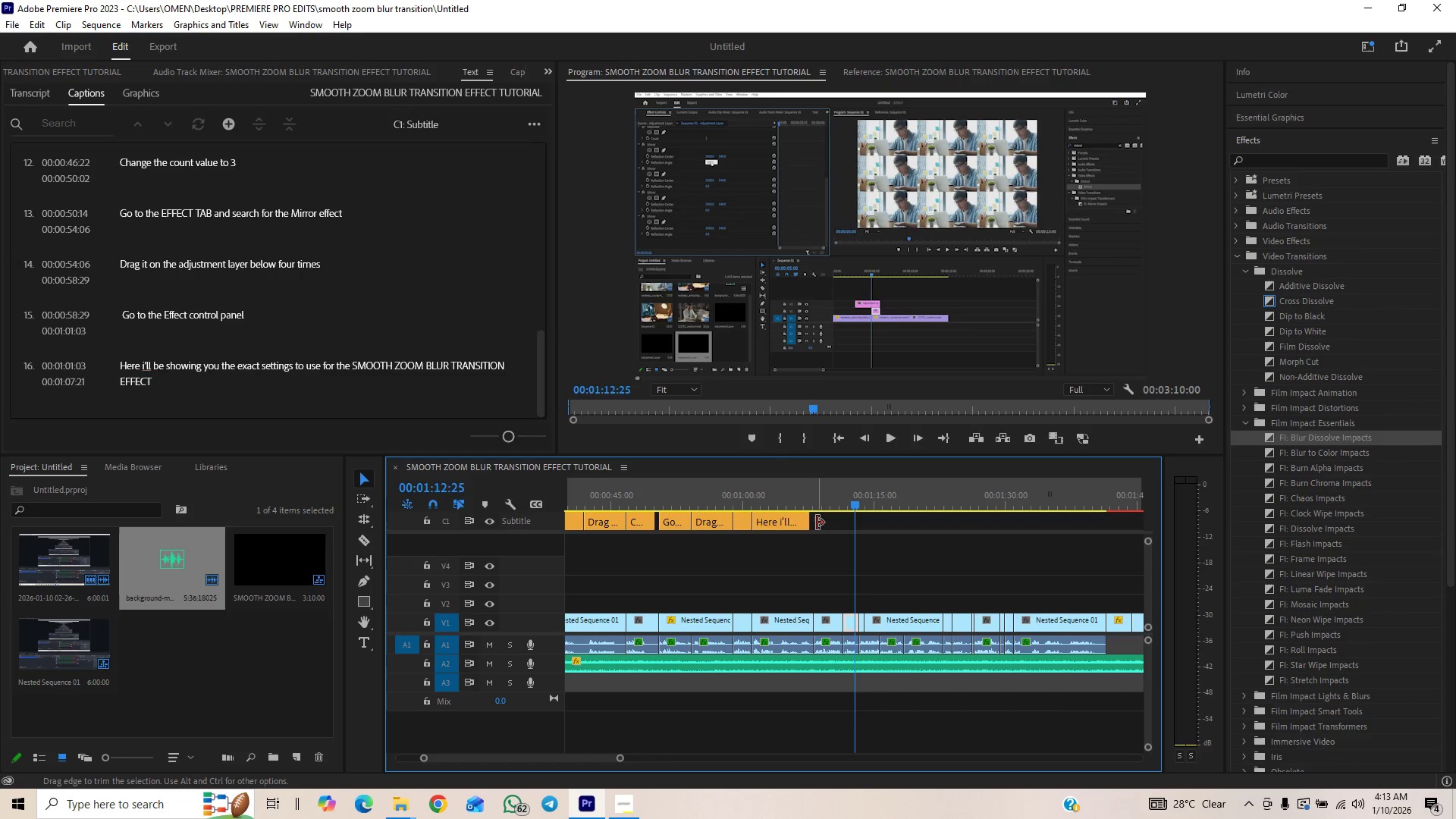 
left_click_drag(start_coordinate=[813, 522], to_coordinate=[824, 528])
 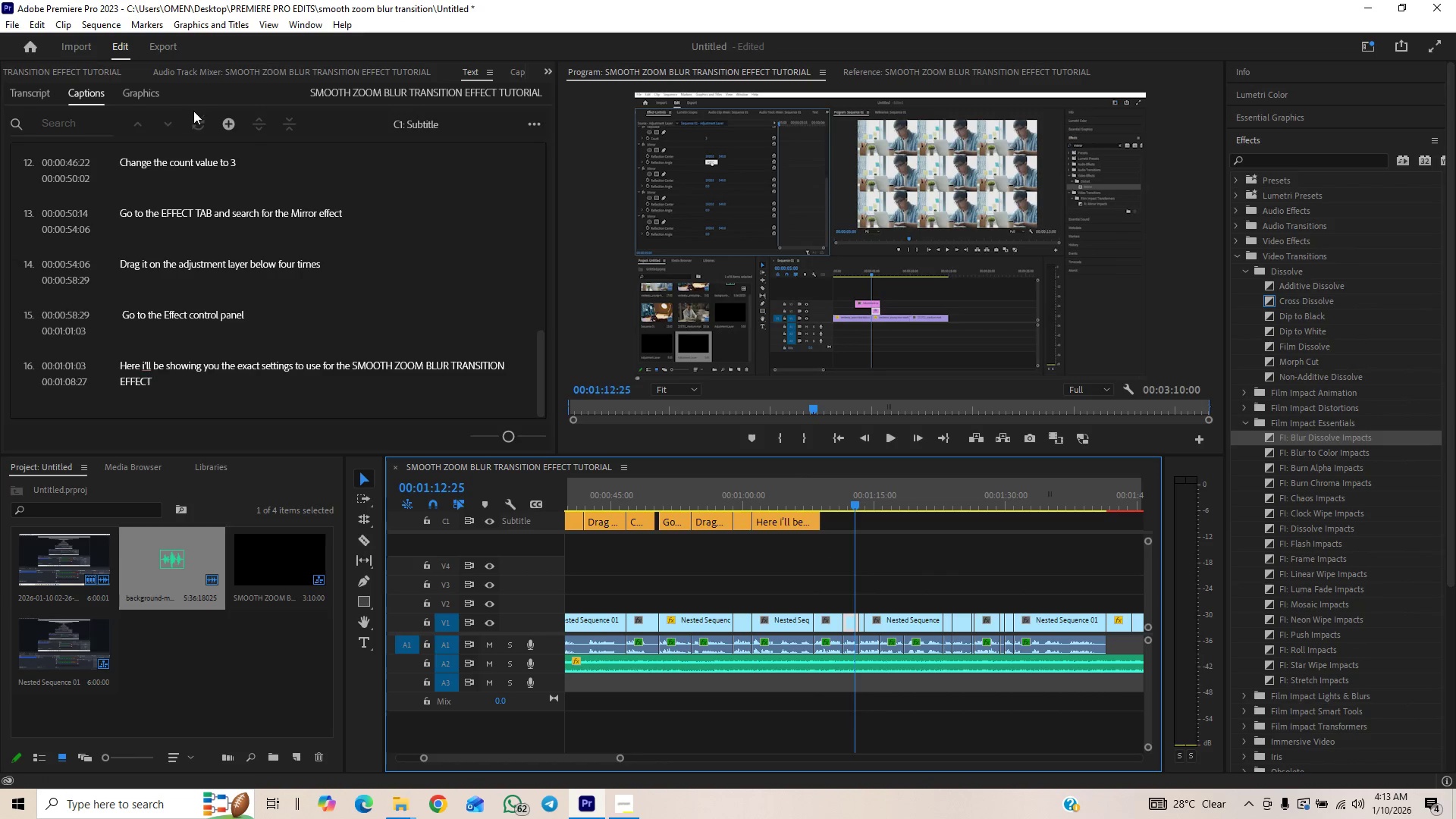 
left_click([224, 127])
 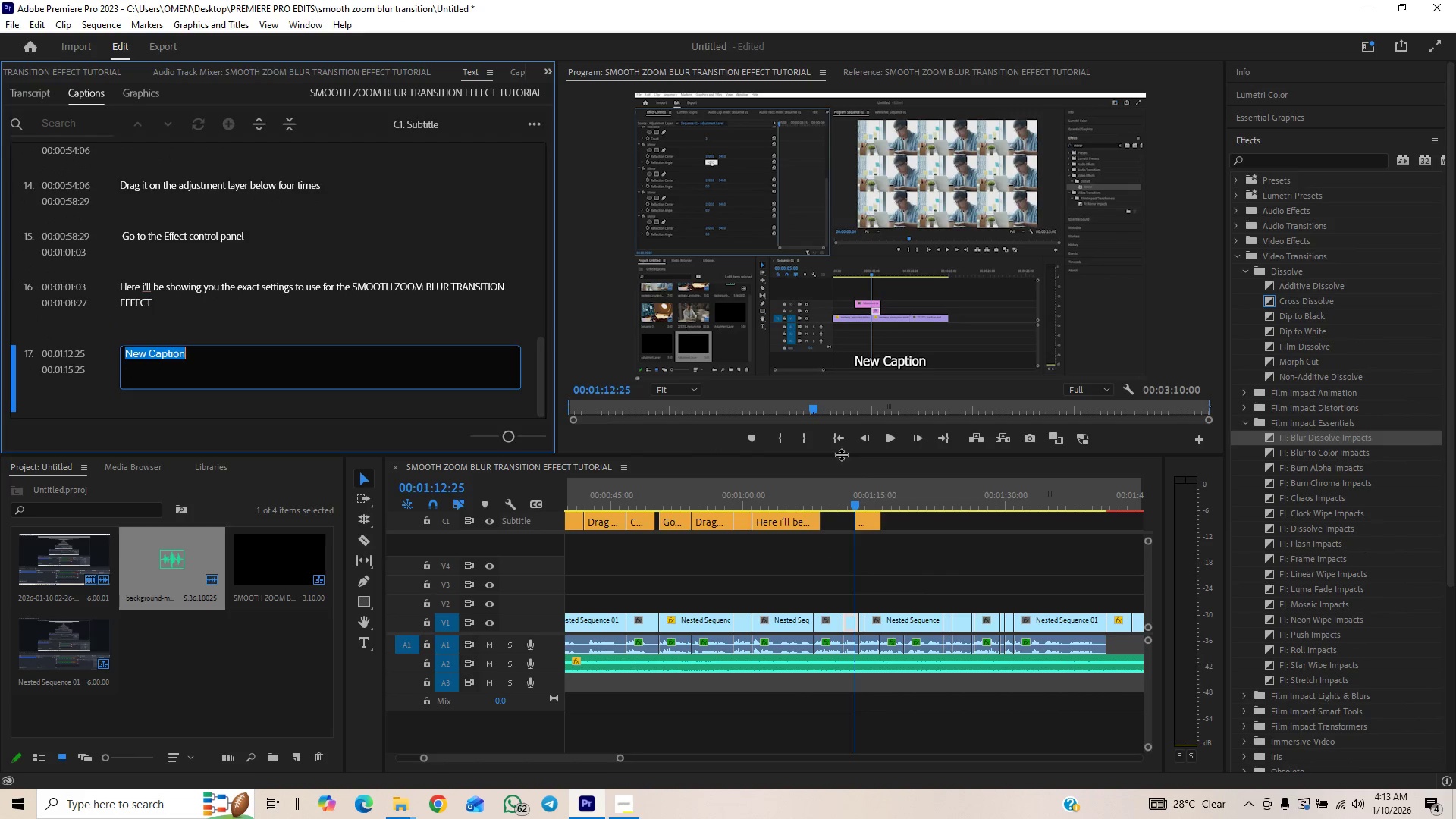 
left_click_drag(start_coordinate=[866, 517], to_coordinate=[835, 523])
 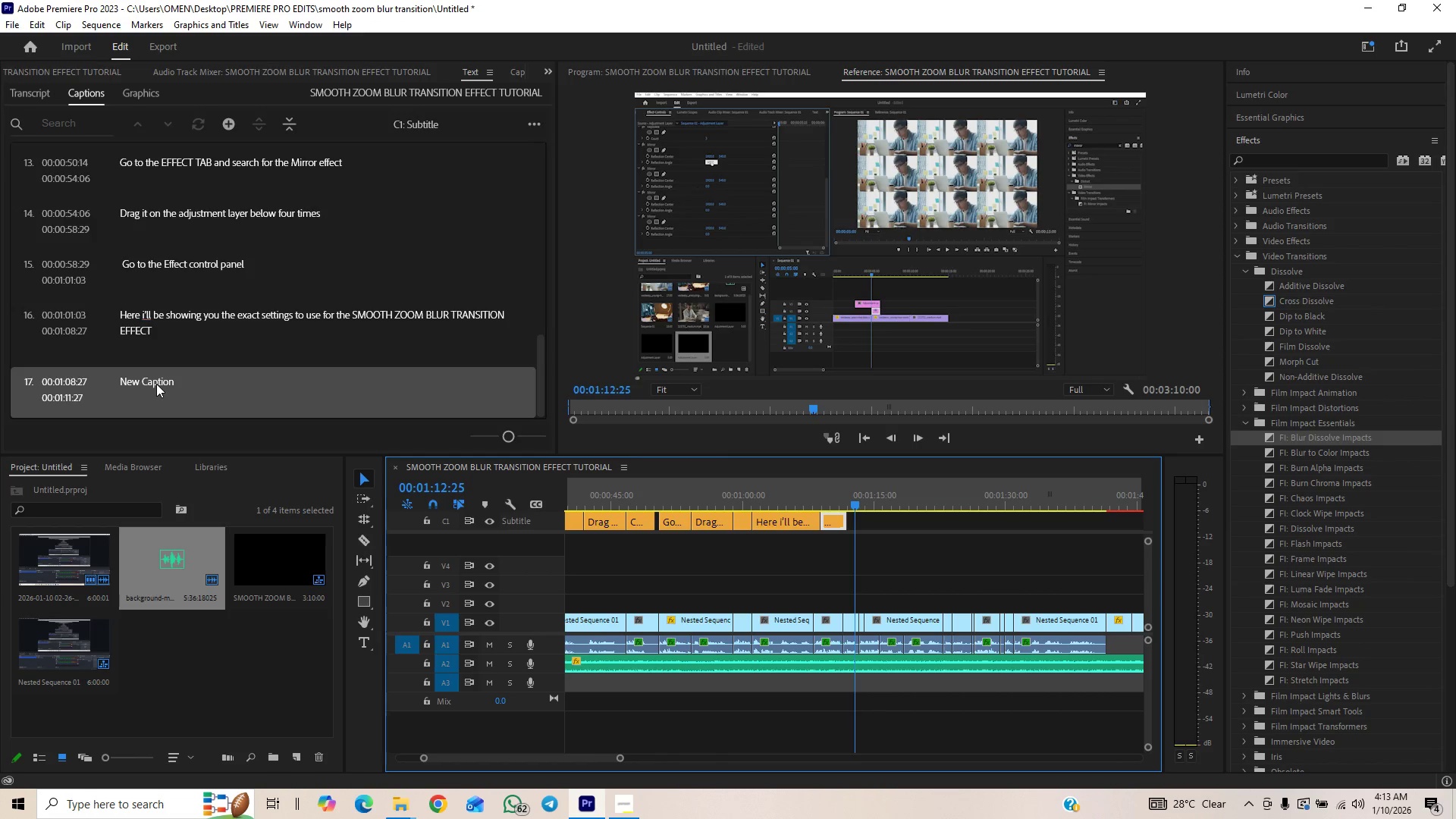 
double_click([156, 384])
 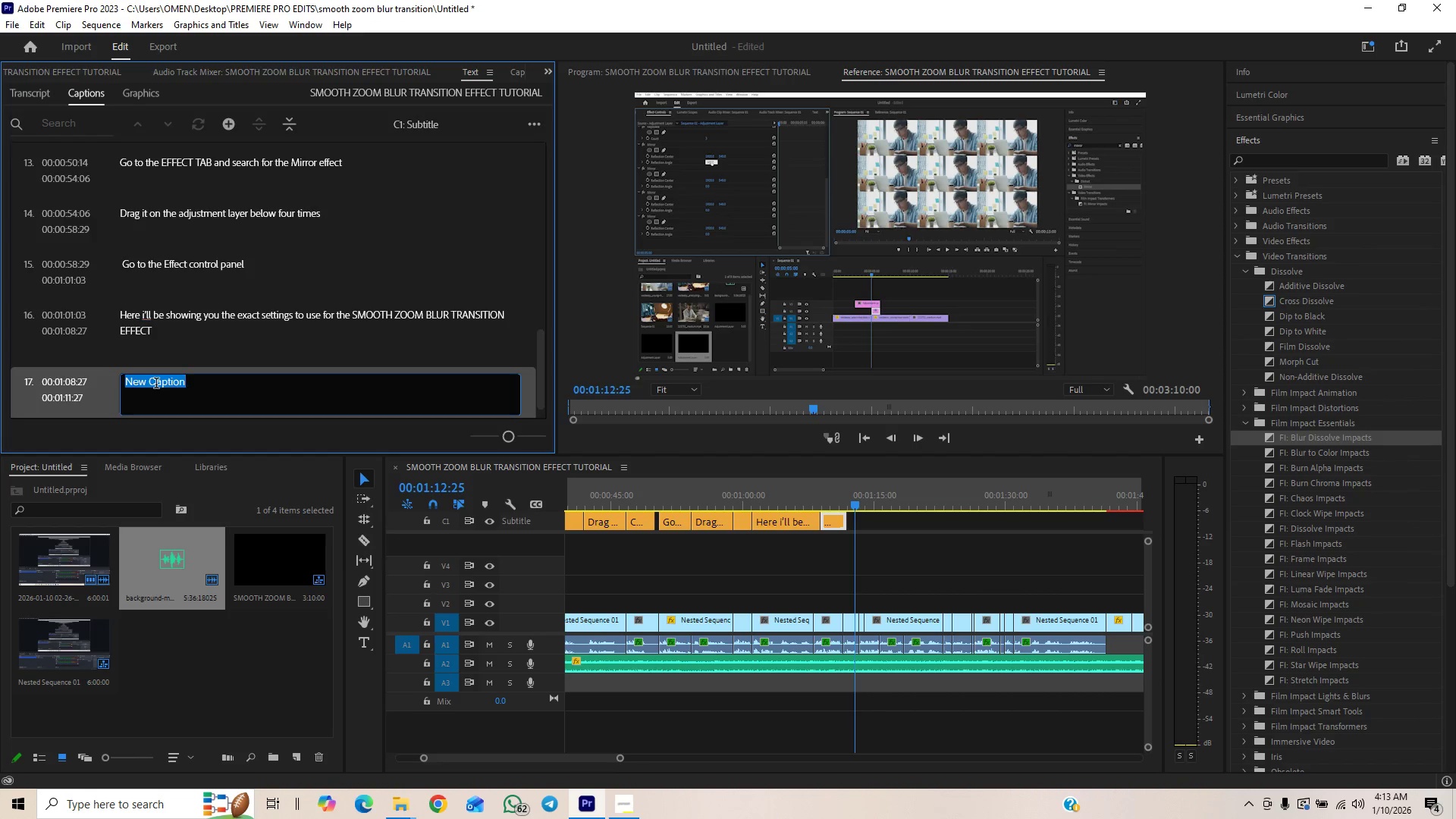 
key(F)
 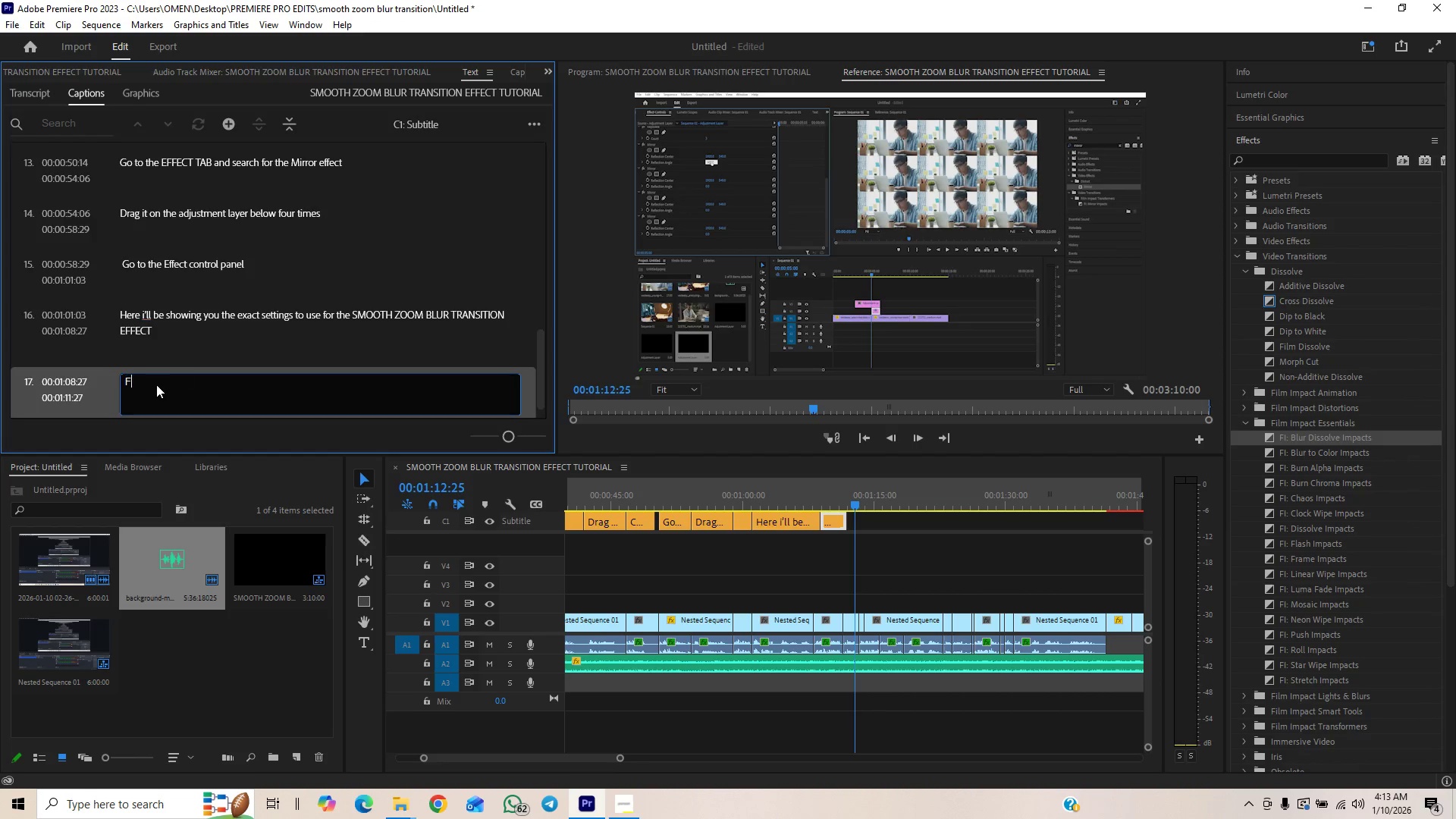 
key(CapsLock)
 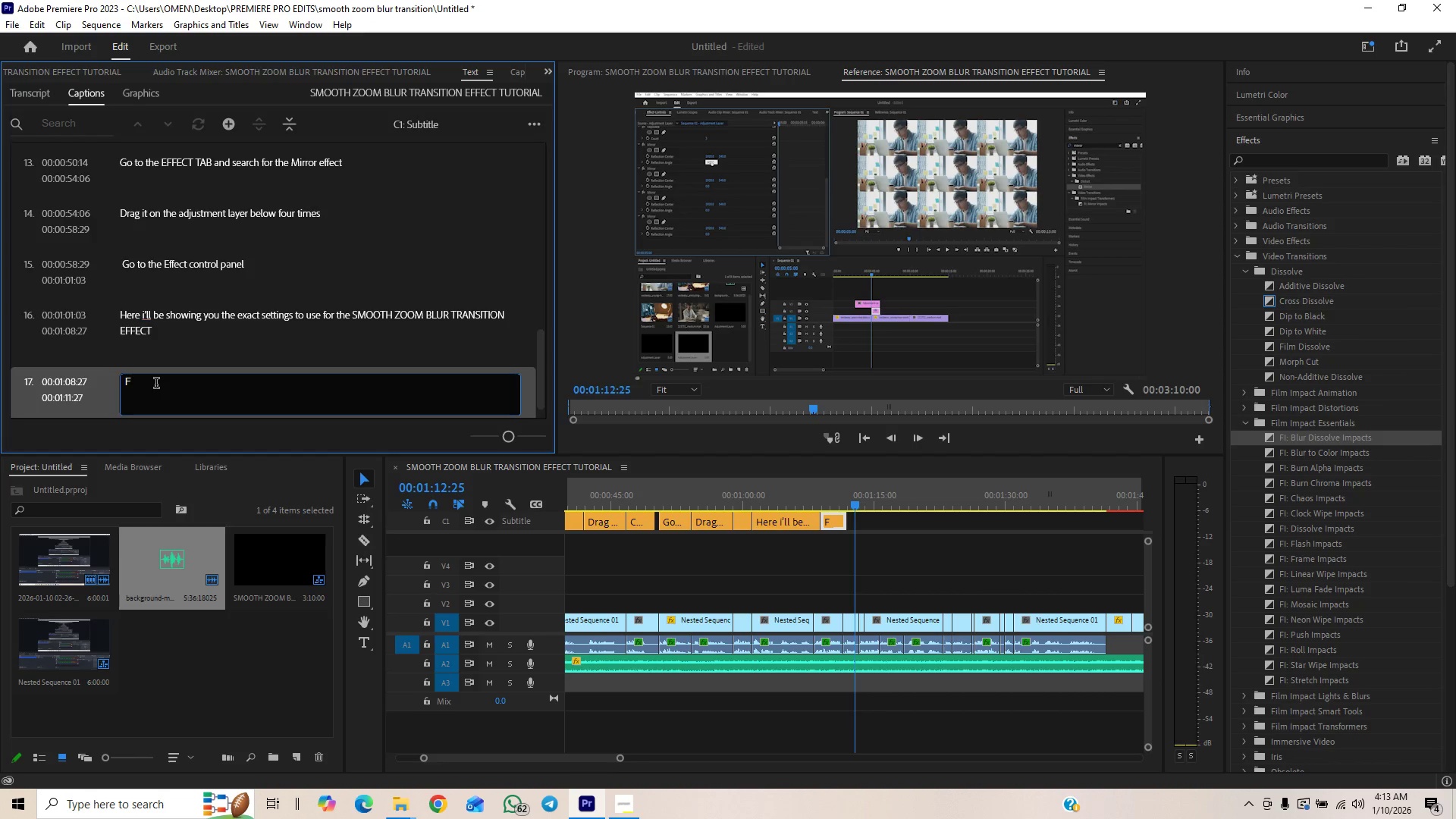 
key(O)
 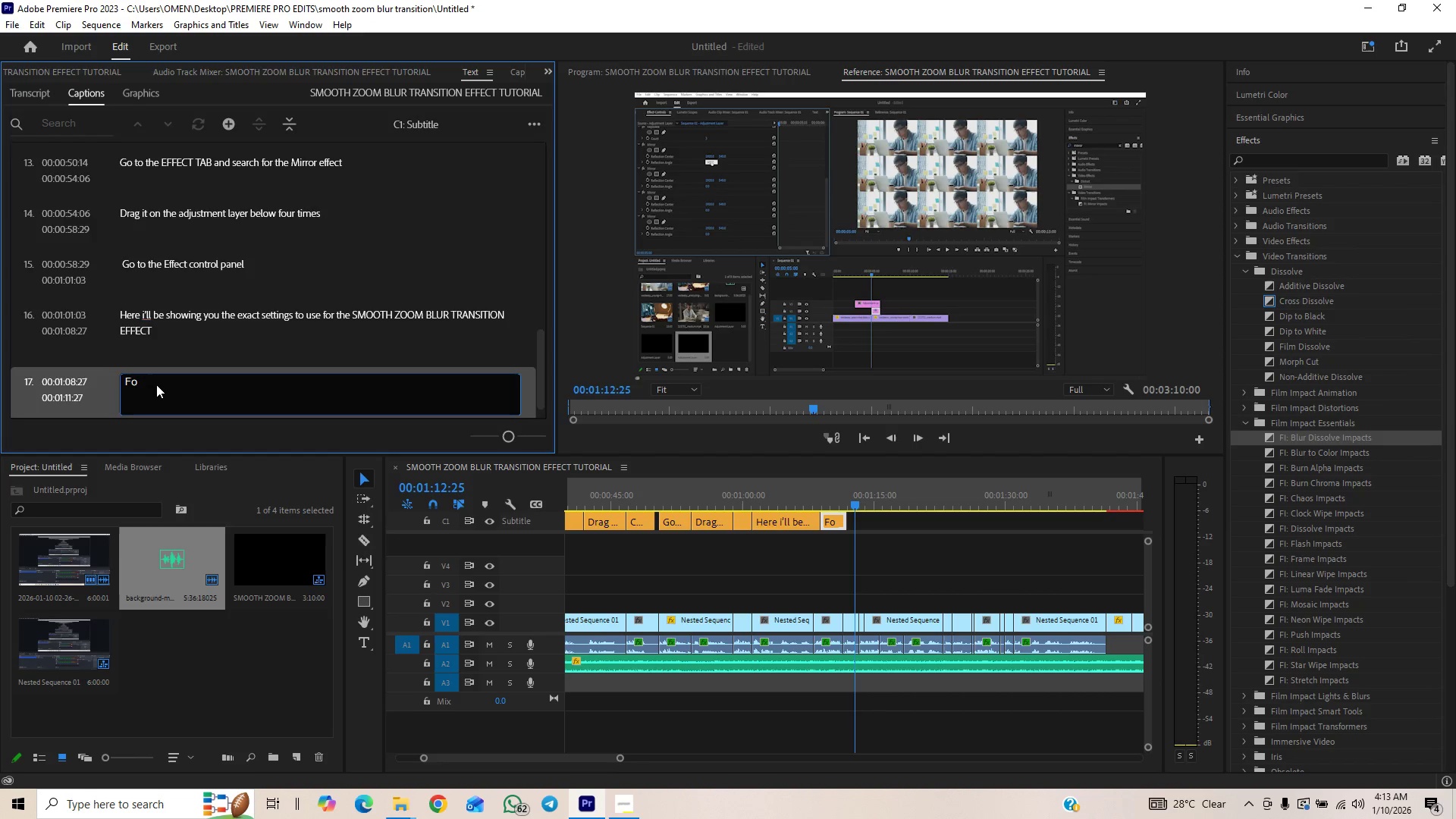 
key(Backspace)
 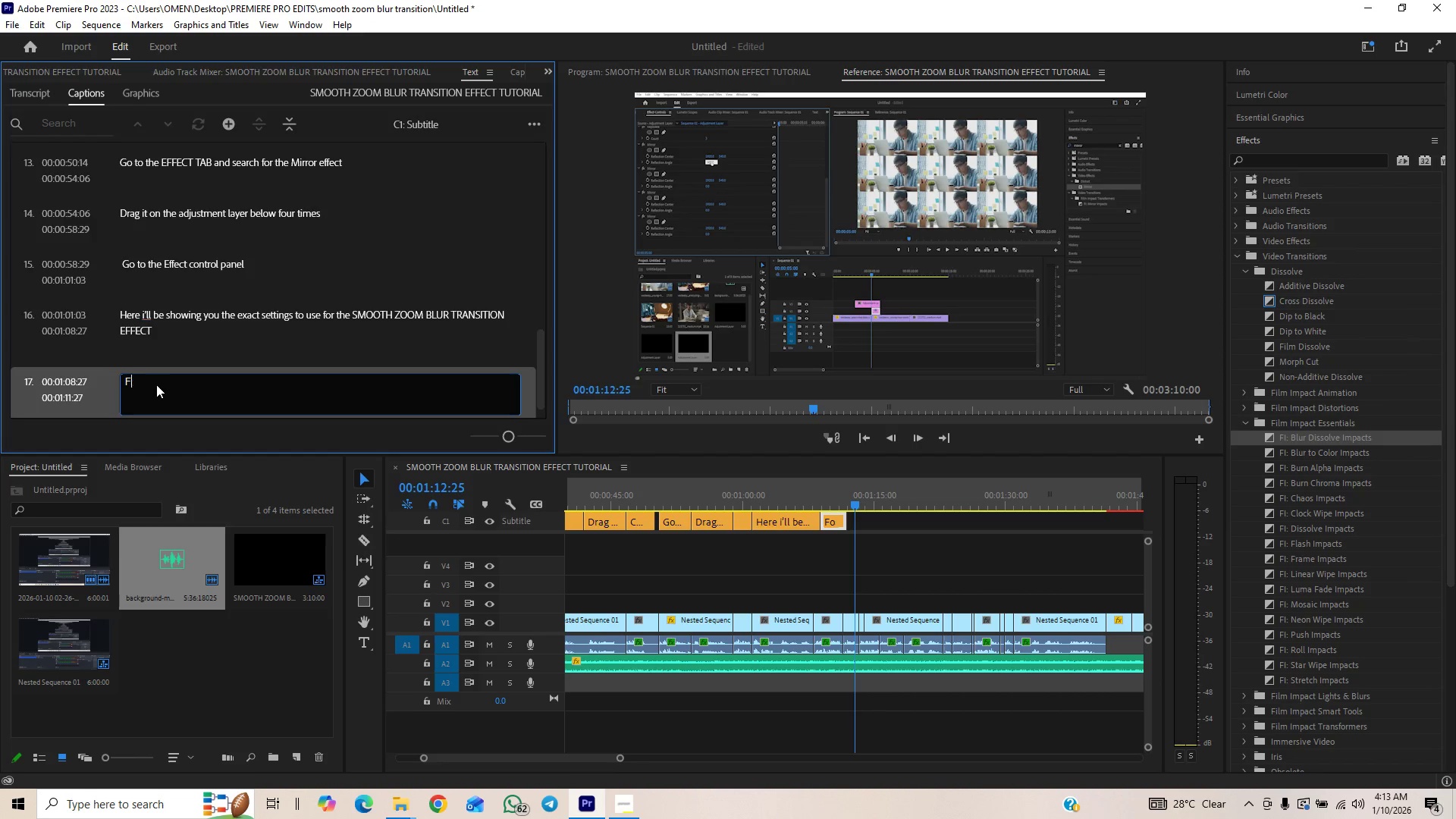 
key(Backspace)
 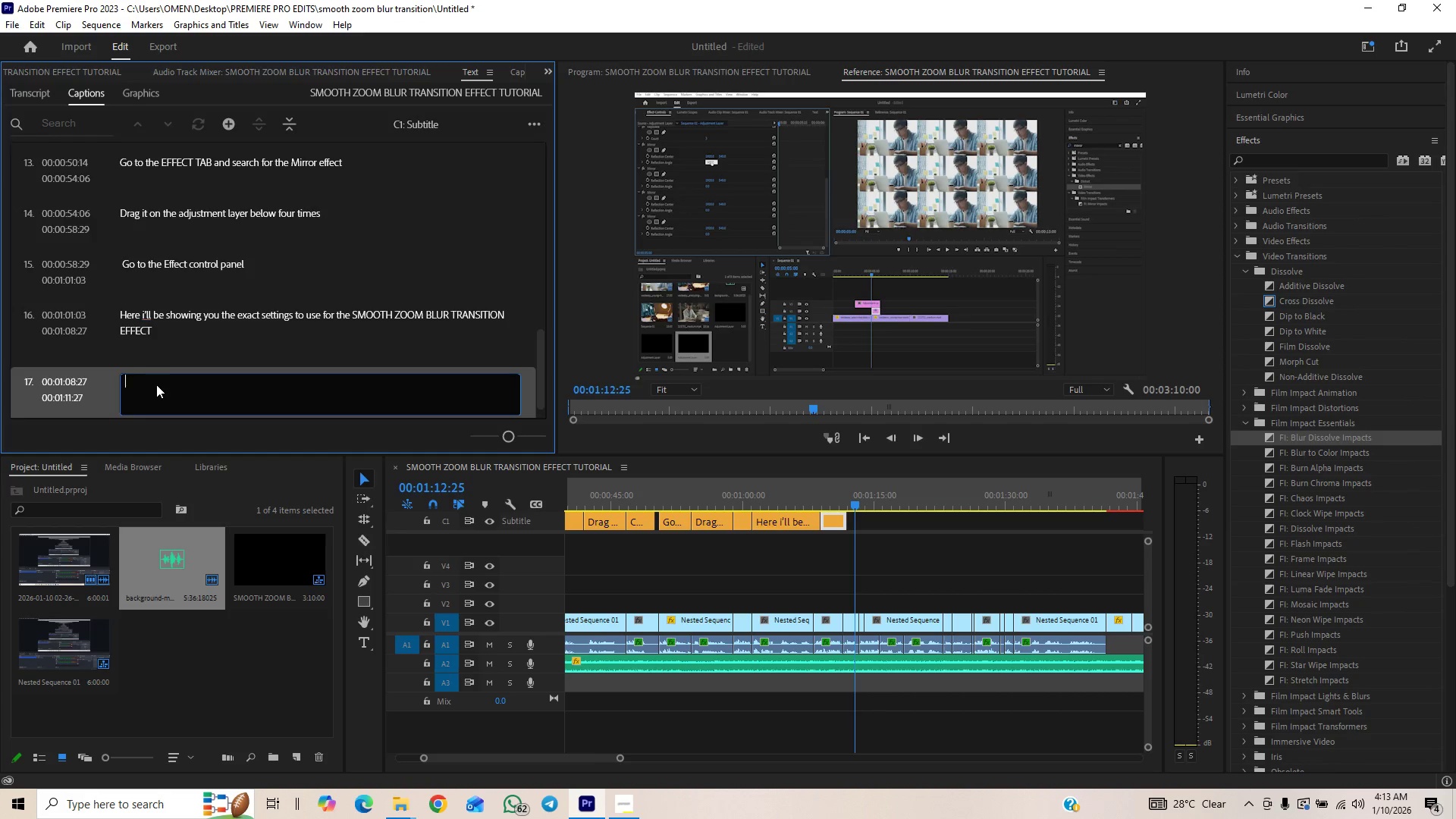 
wait(11.59)
 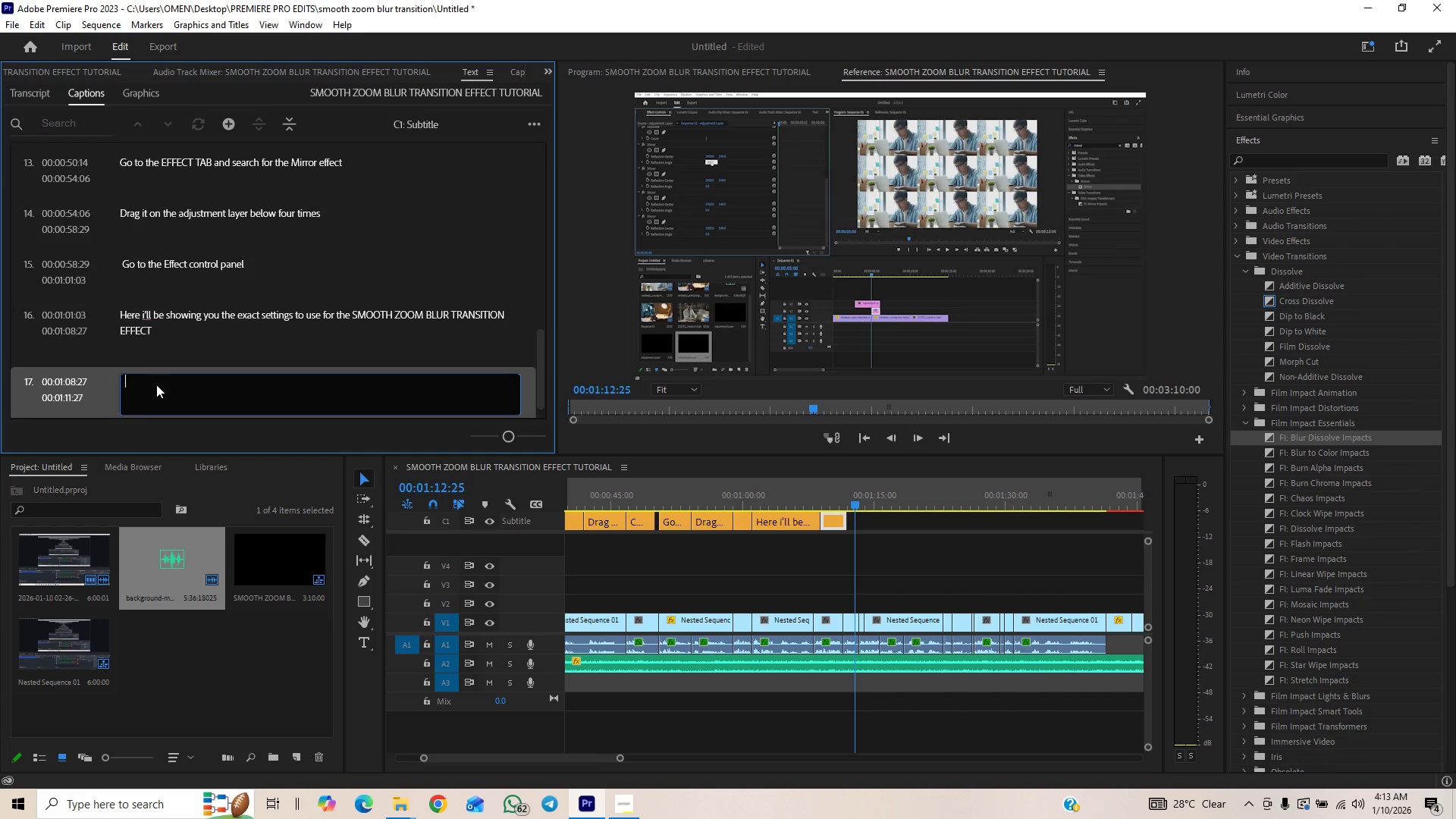 
type(in the eff c)
key(Backspace)
key(Backspace)
key(Backspace)
key(Backspace)
key(Backspace)
 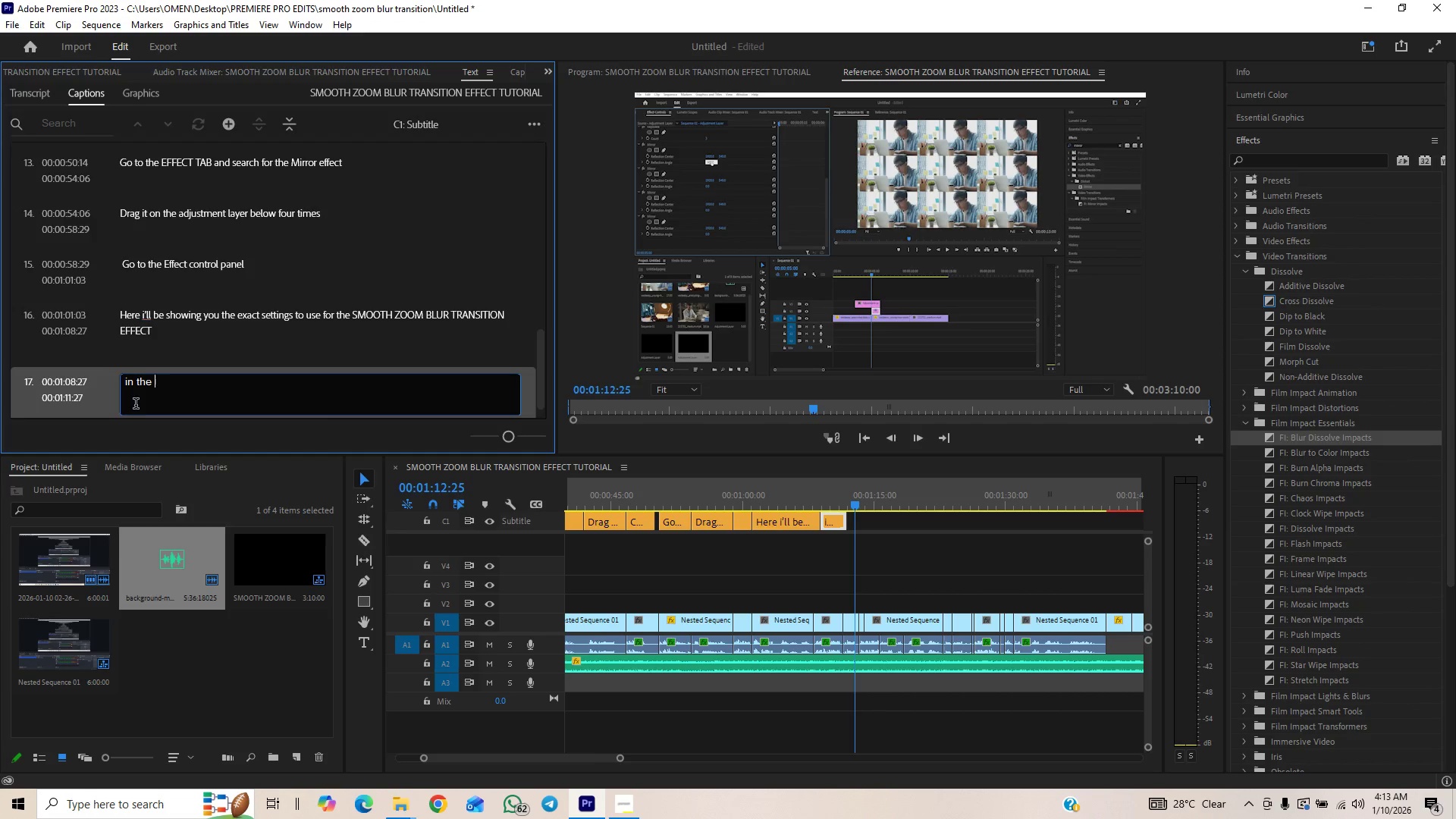 
wait(10.67)
 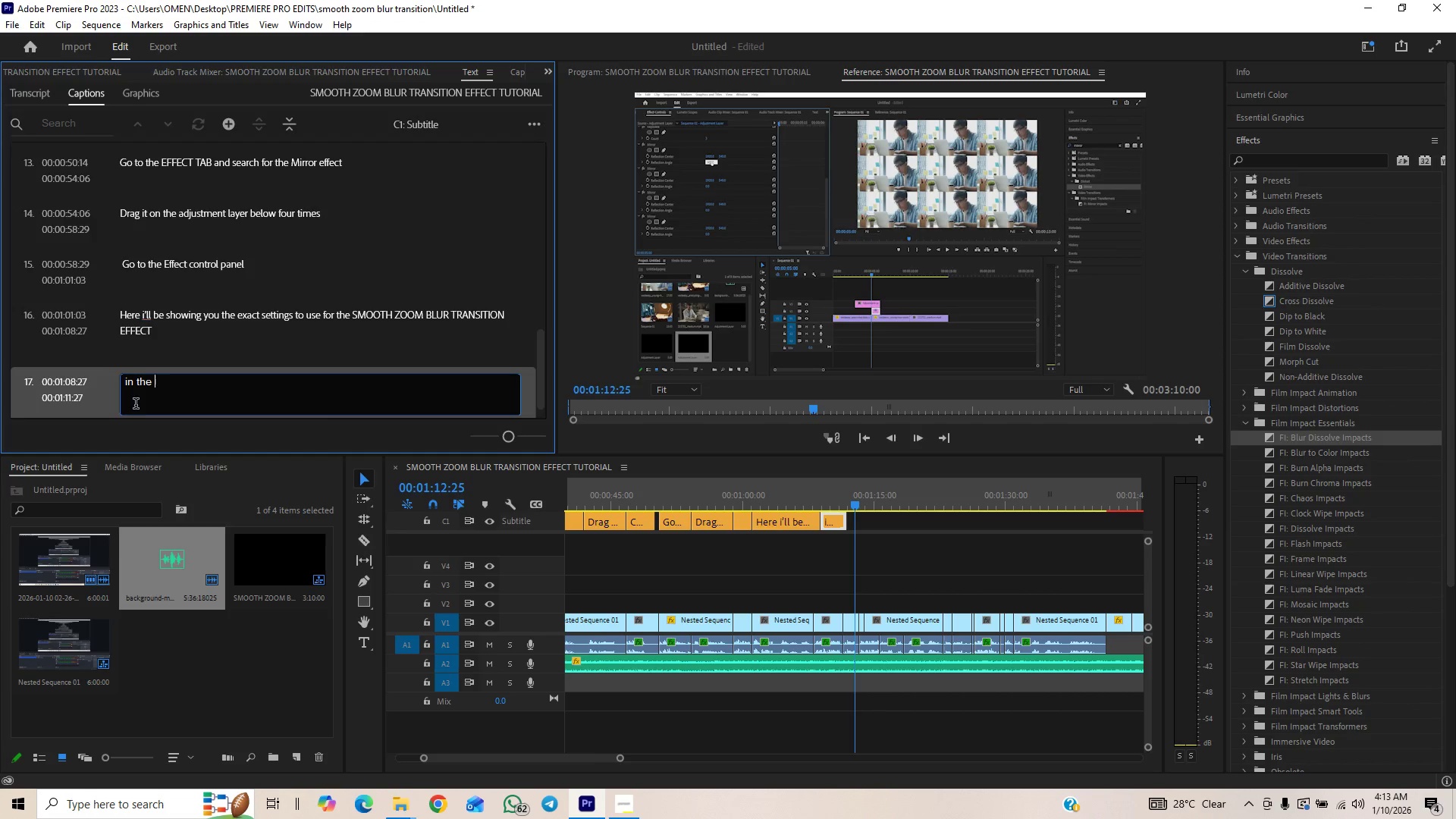 
type(firts)
key(Backspace)
key(Backspace)
type(st mi)
 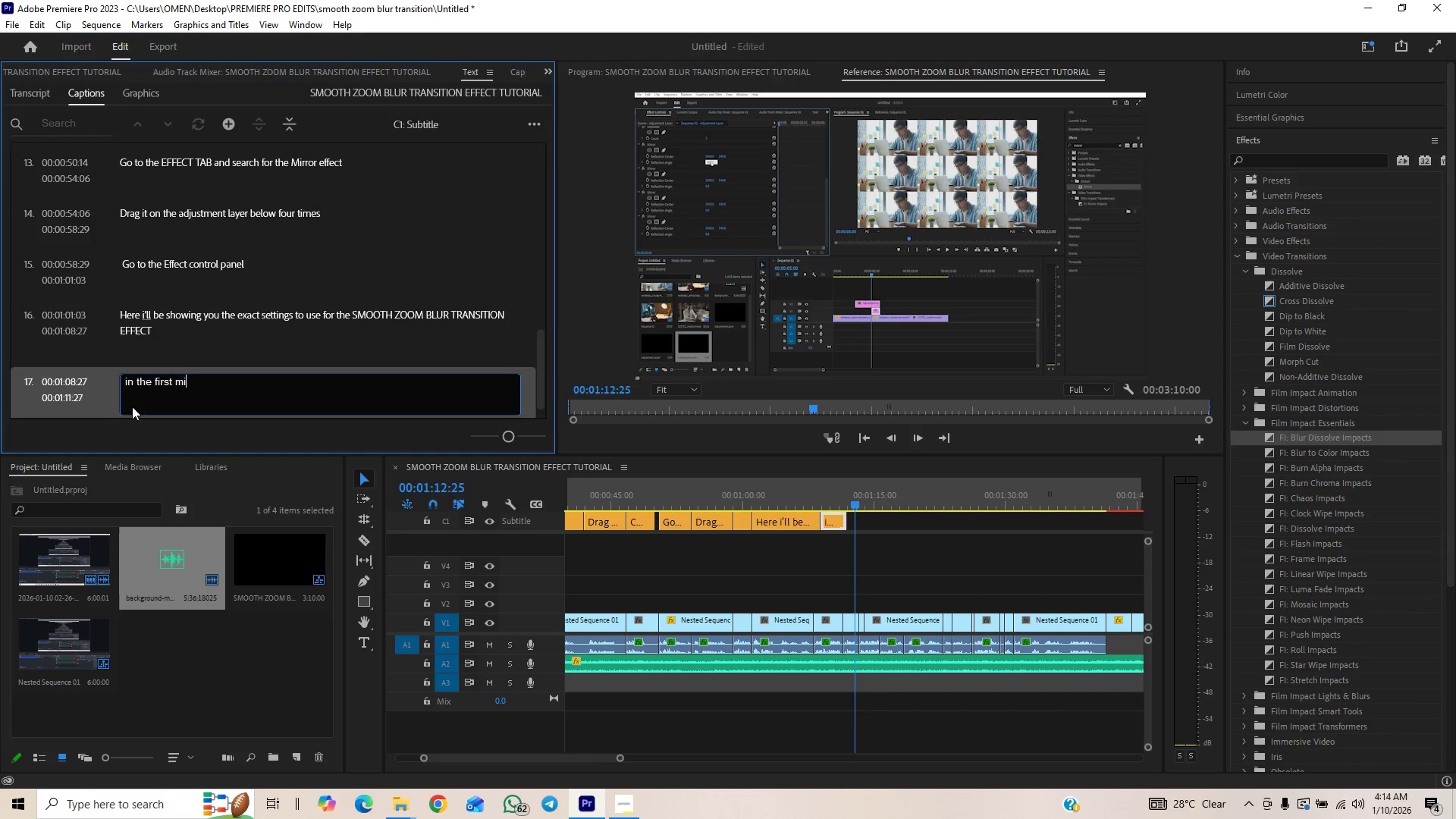 
hold_key(key=Backspace, duration=1.14)
 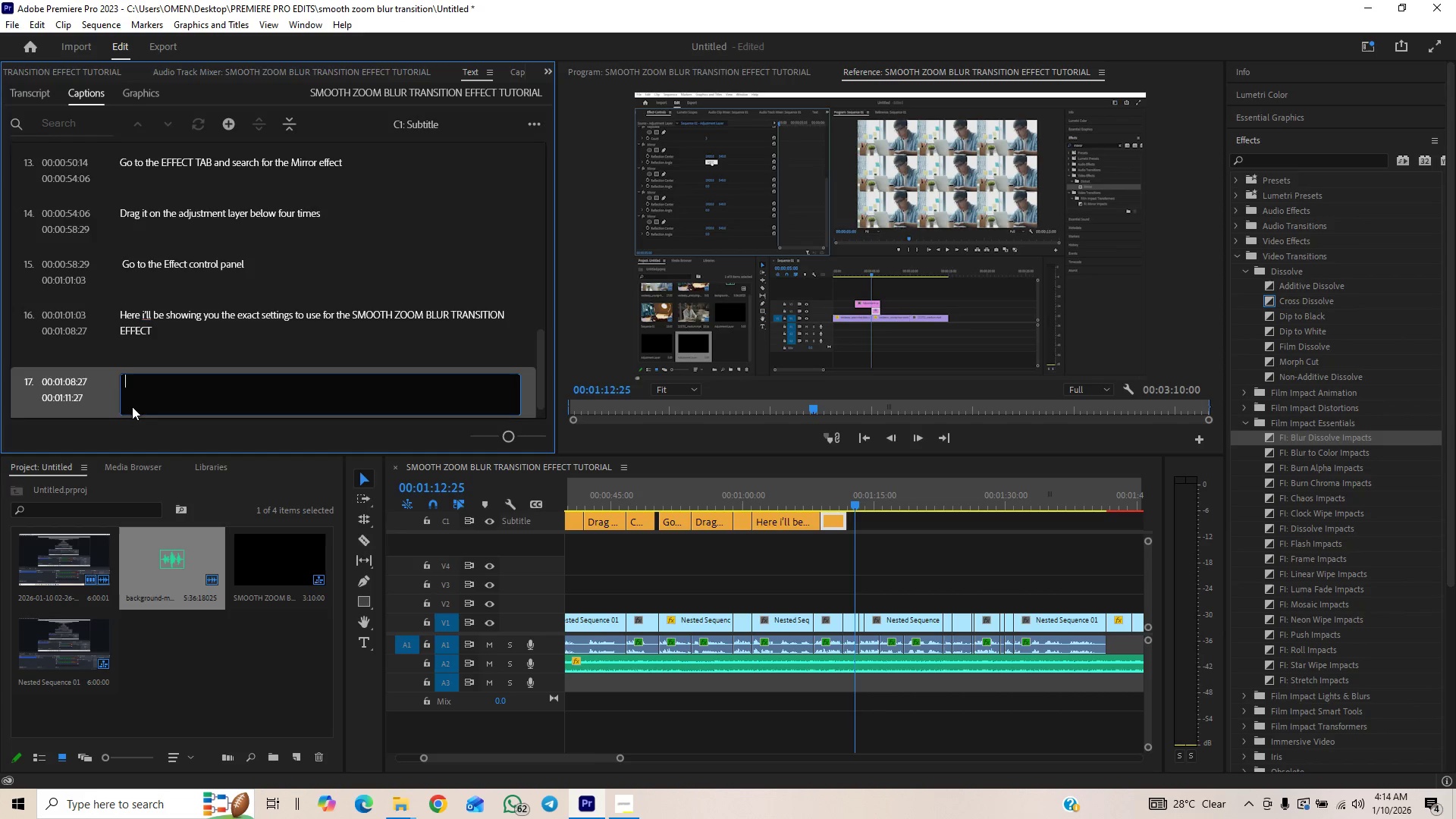 
type(forr h)
 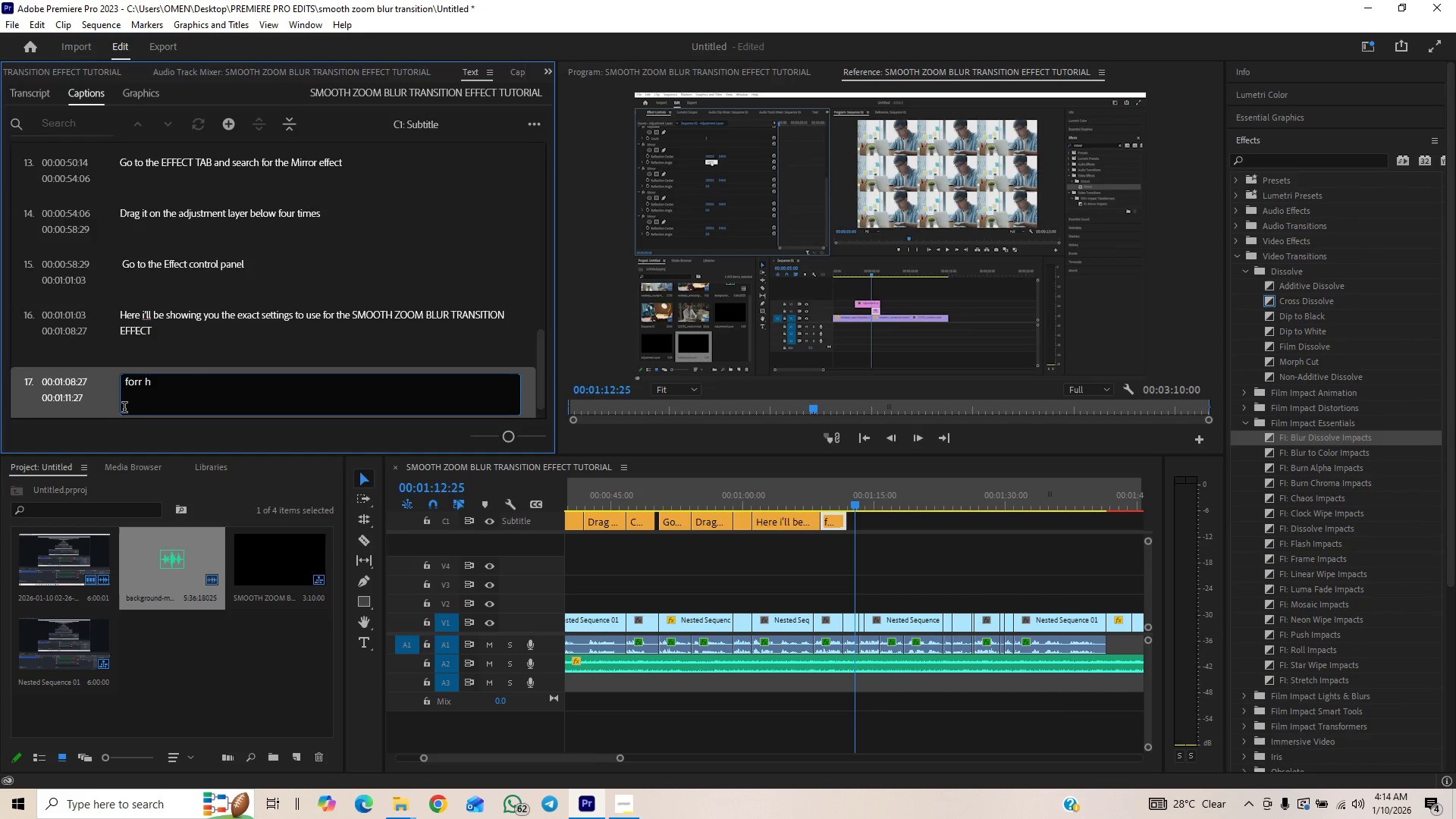 
key(Backspace)
key(Backspace)
key(Backspace)
key(Backspace)
key(Backspace)
key(Backspace)
key(Backspace)
type(For the firt)
key(Backspace)
type(st mirror effecr)
 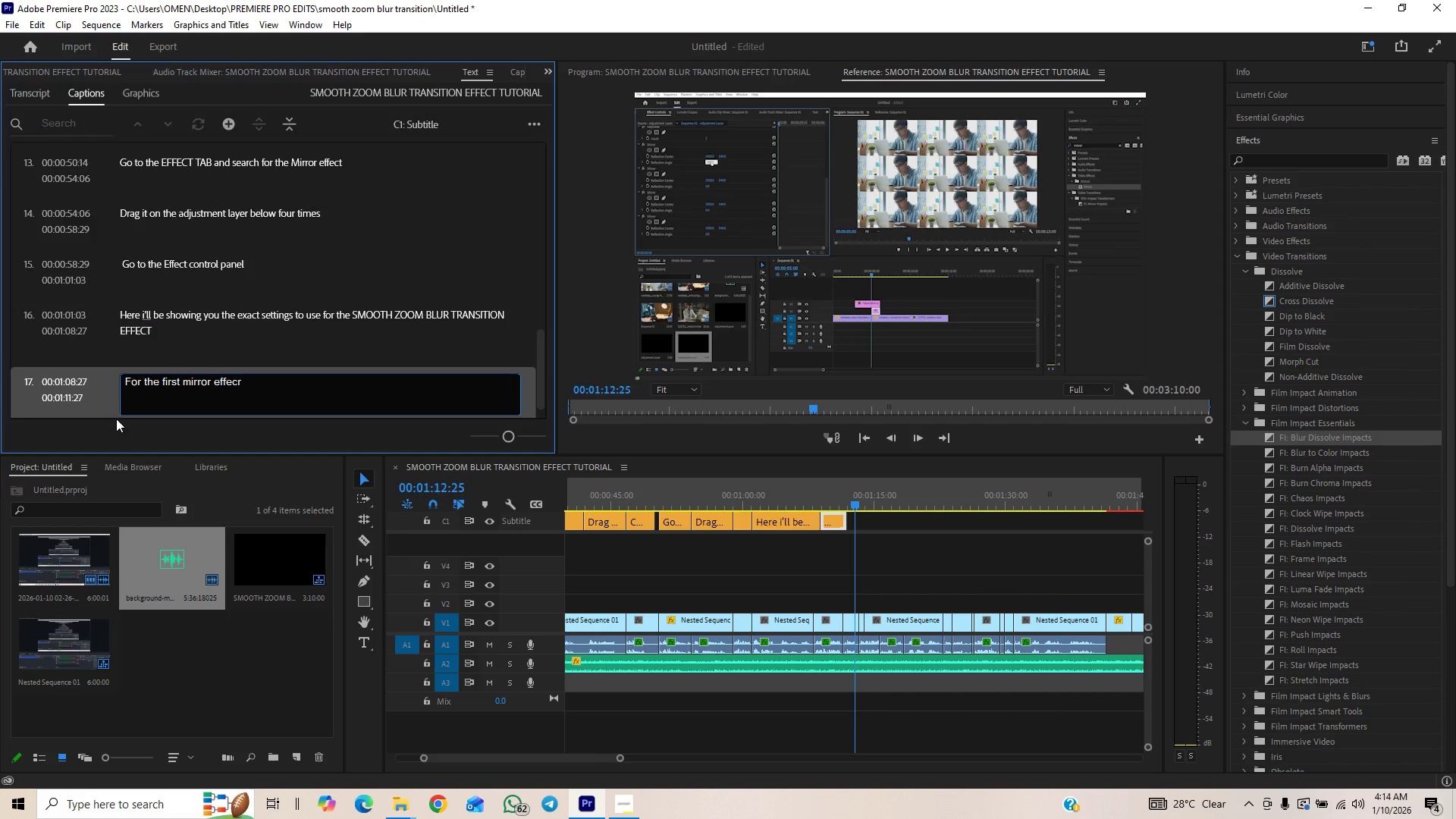 
key(Backspace)
type(t, change the reflect)
 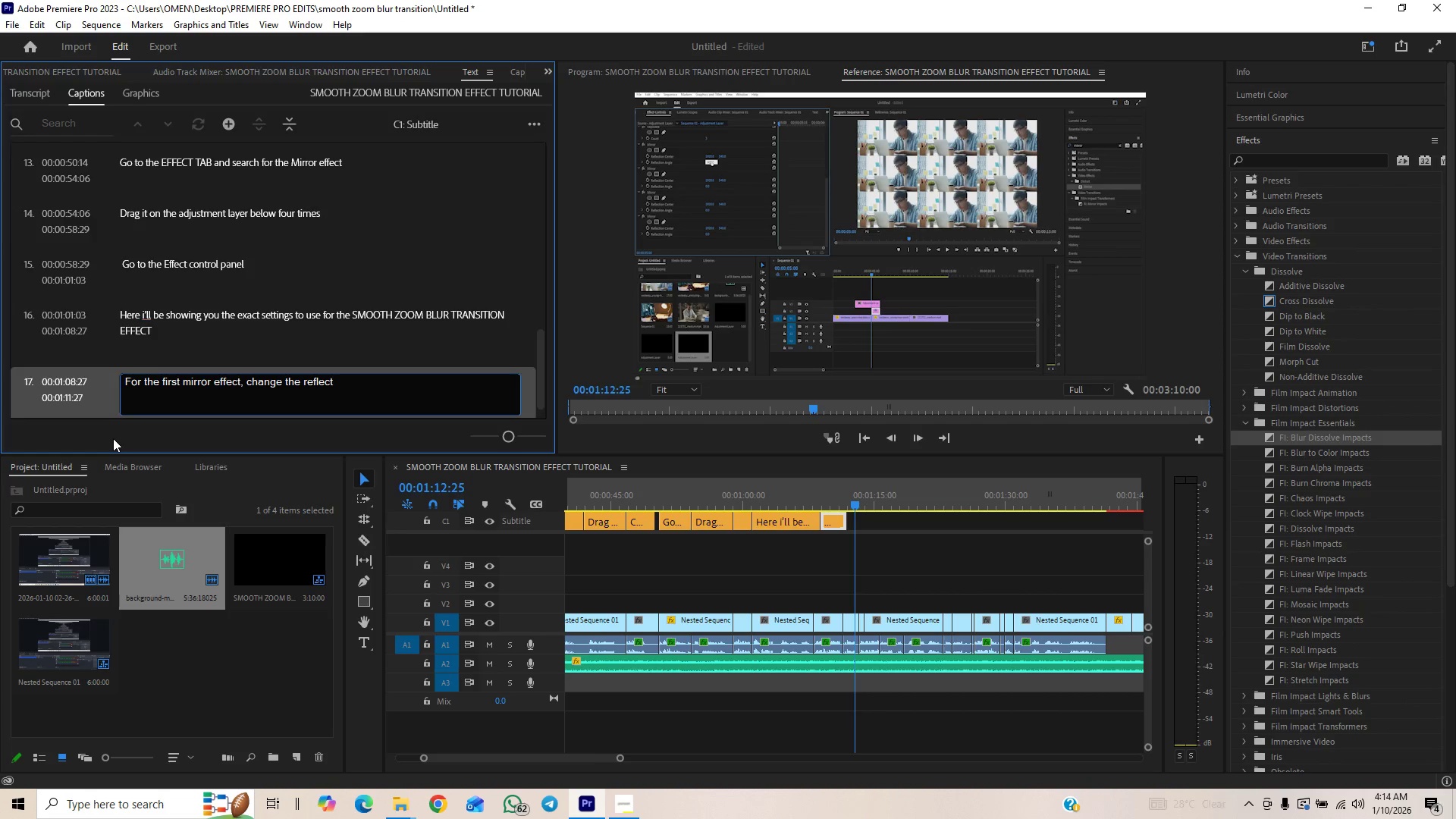 
key(Control+Backquote)
 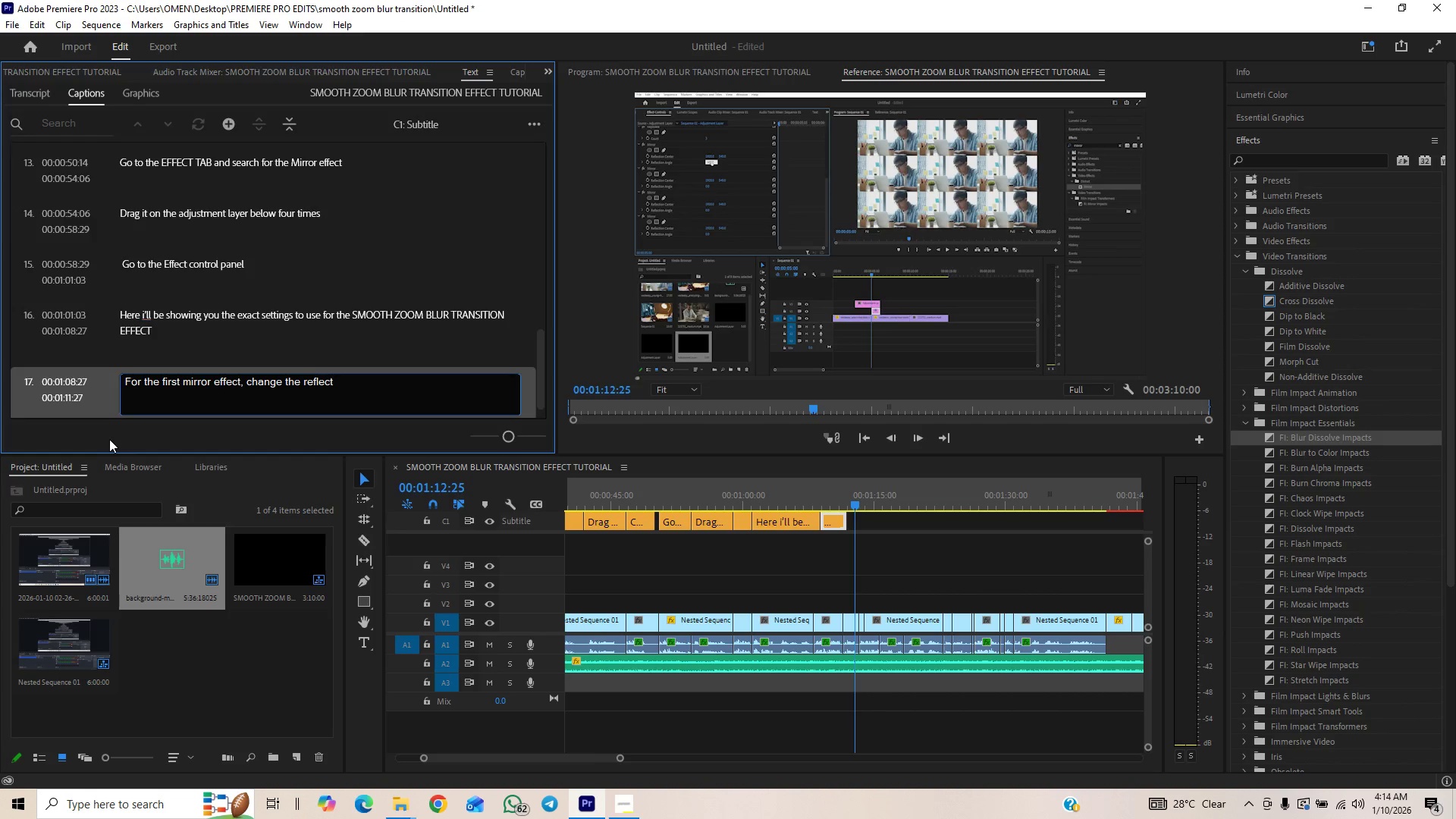 
type(ion angle )
 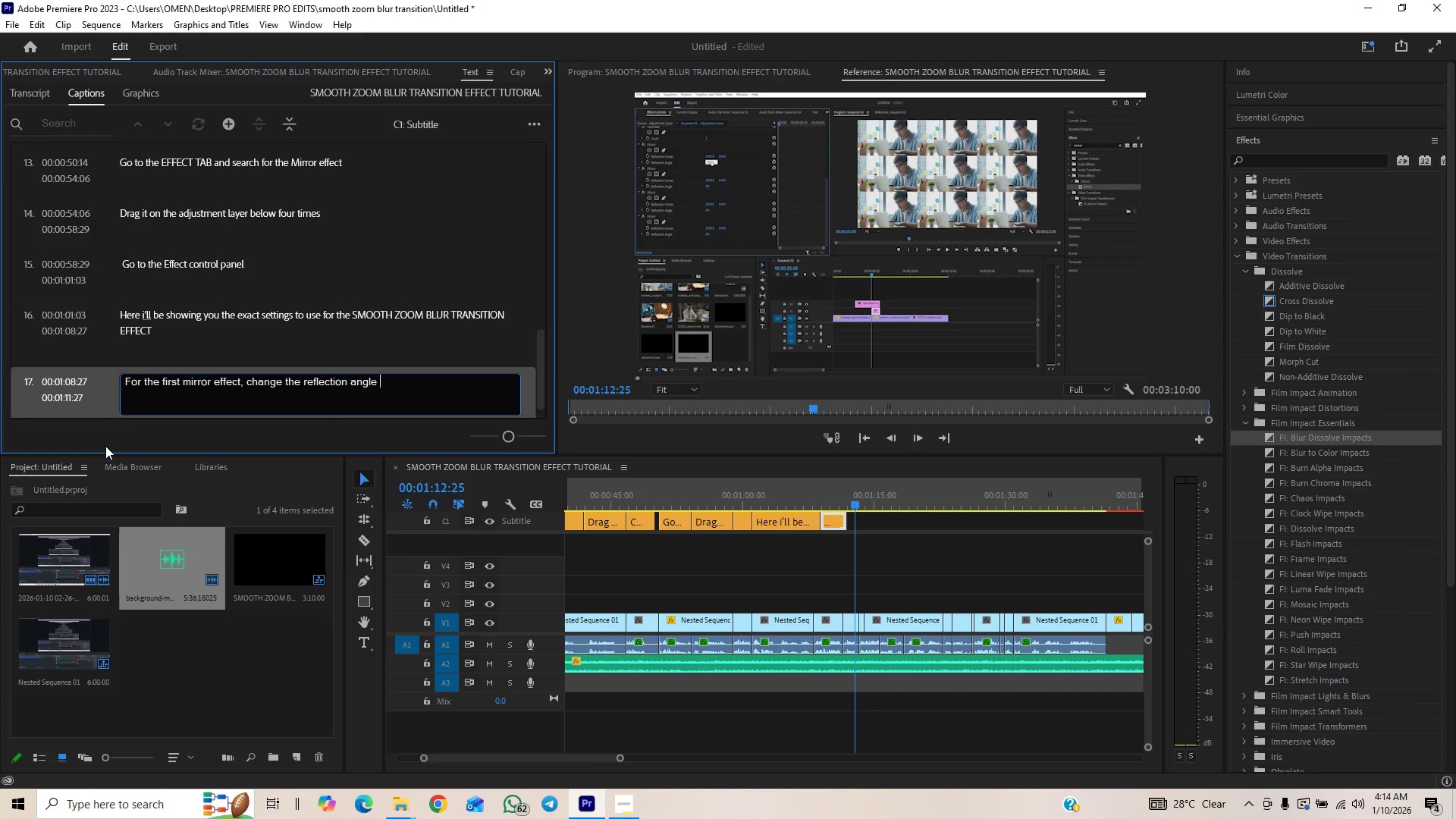 
key(T)
 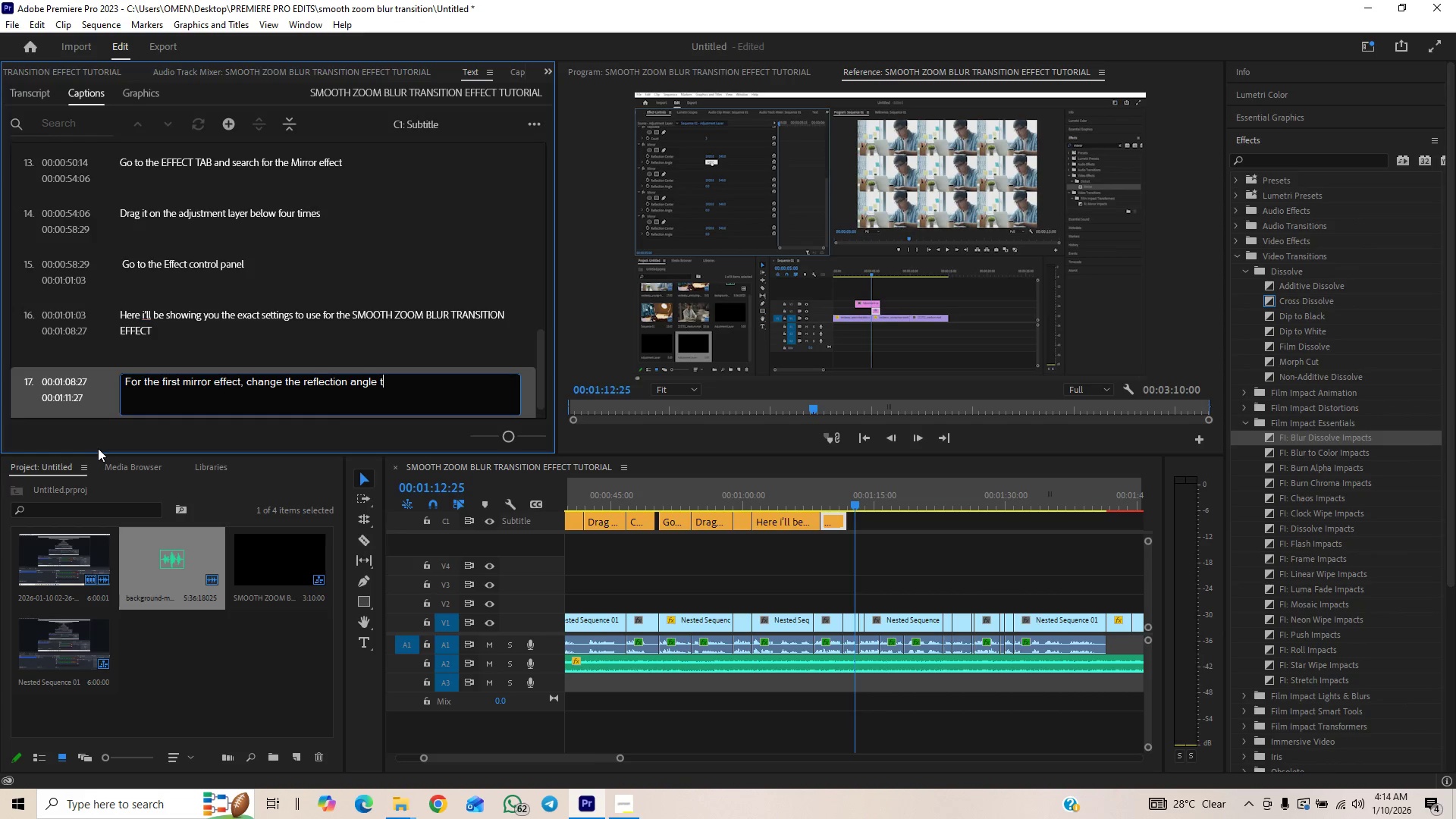 
type(o 90)
 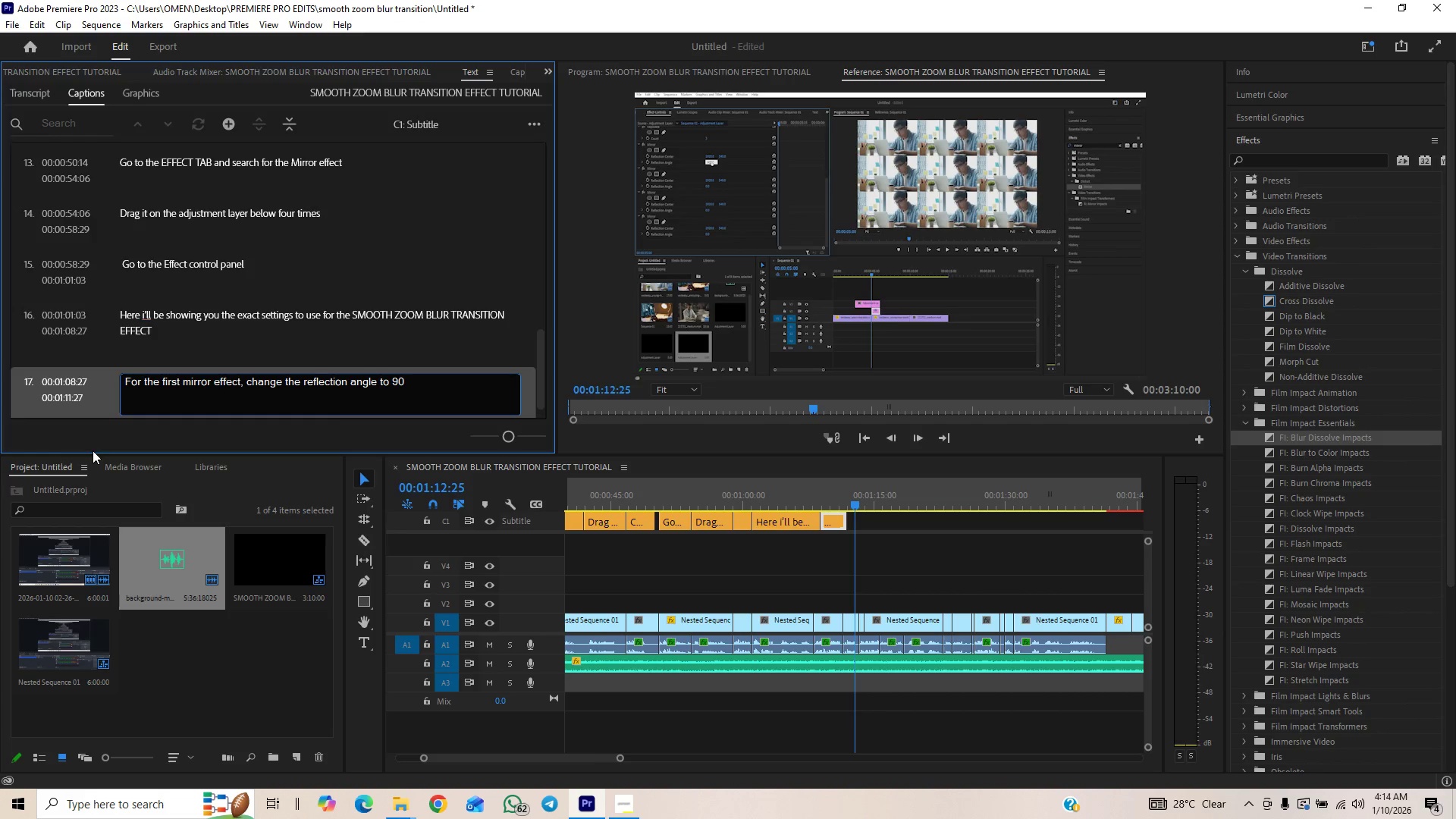 
scroll: coordinate [92, 450], scroll_direction: up, amount: 2.0
 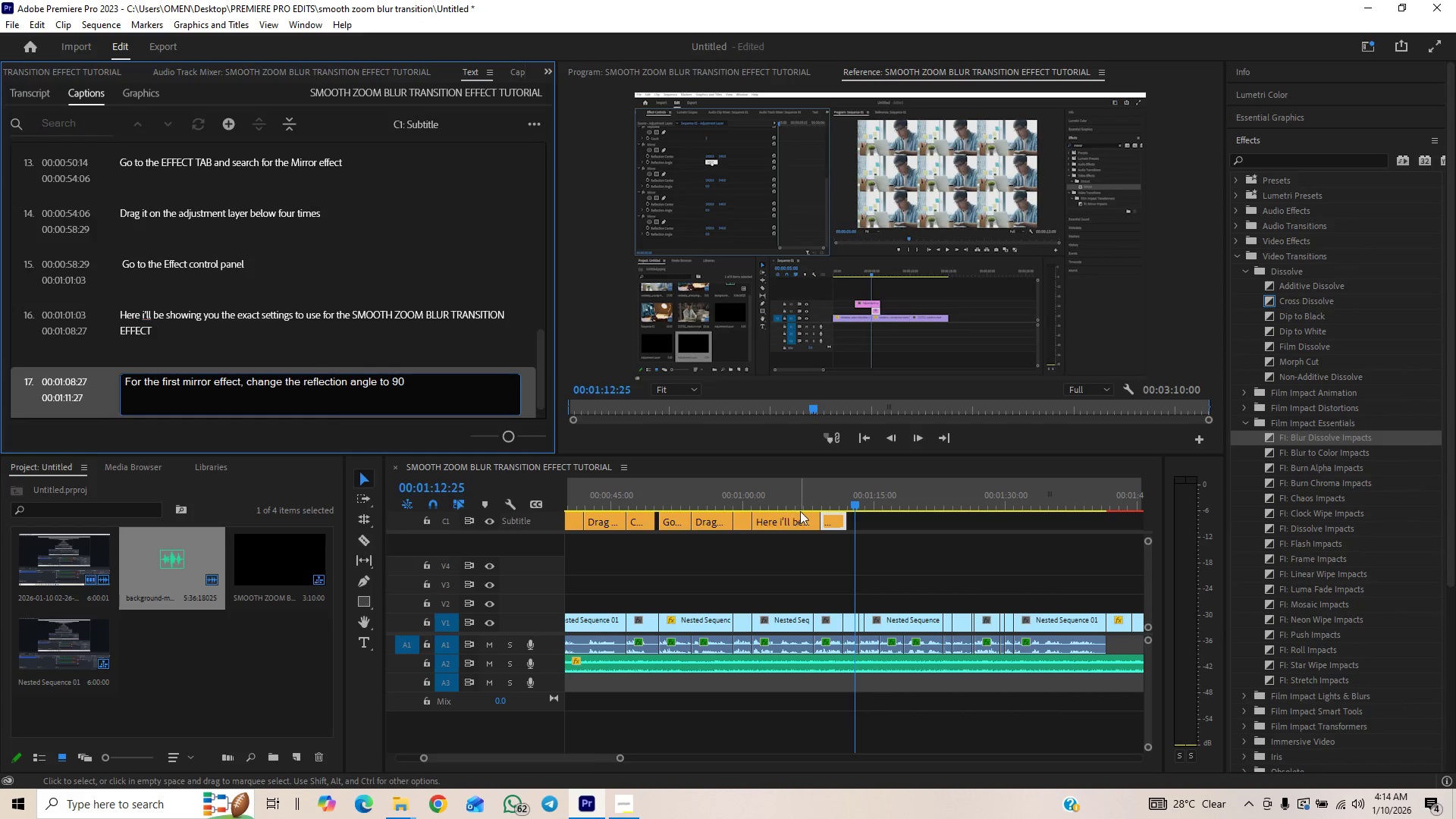 
left_click([814, 498])
 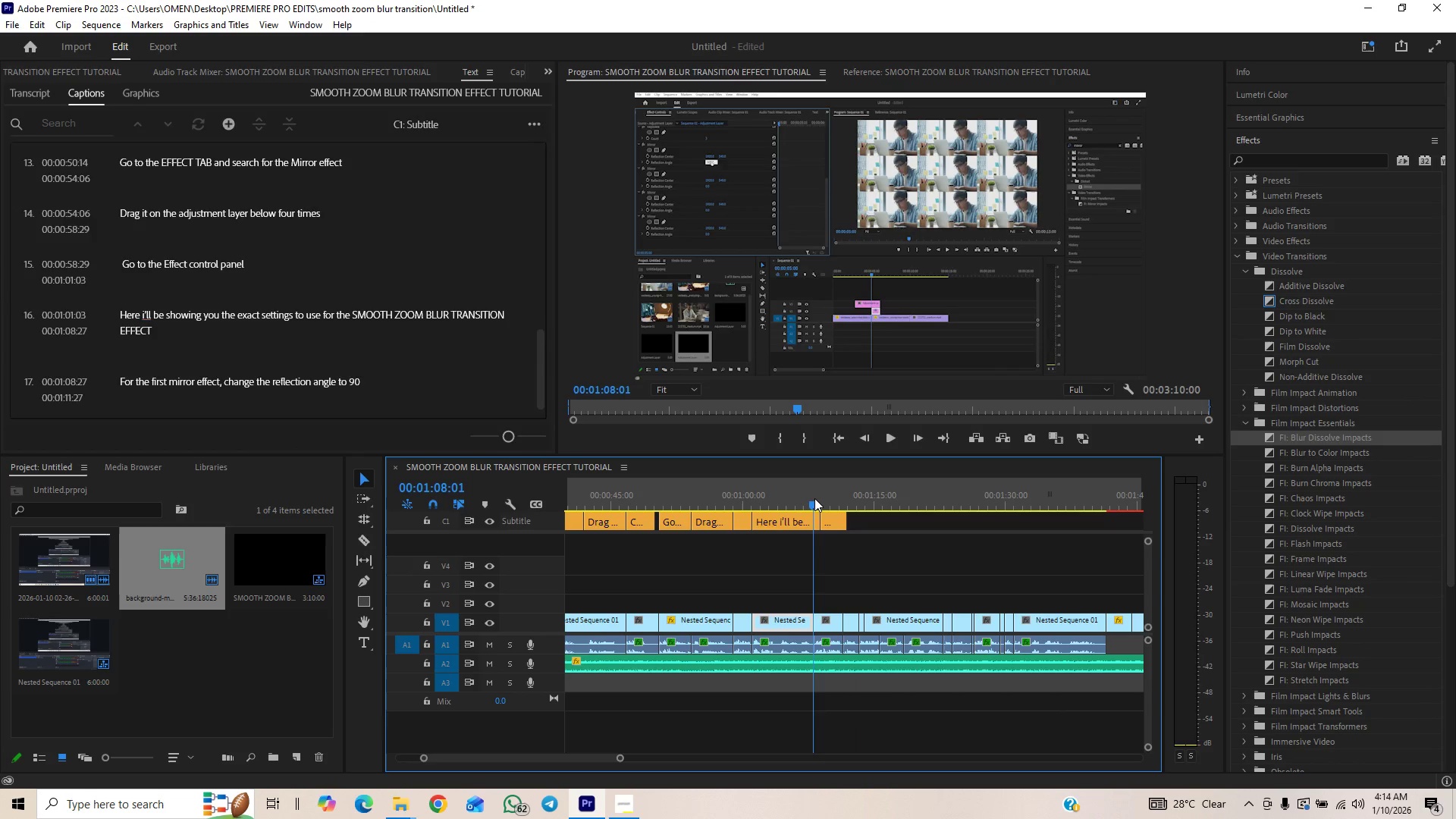 
key(Space)
 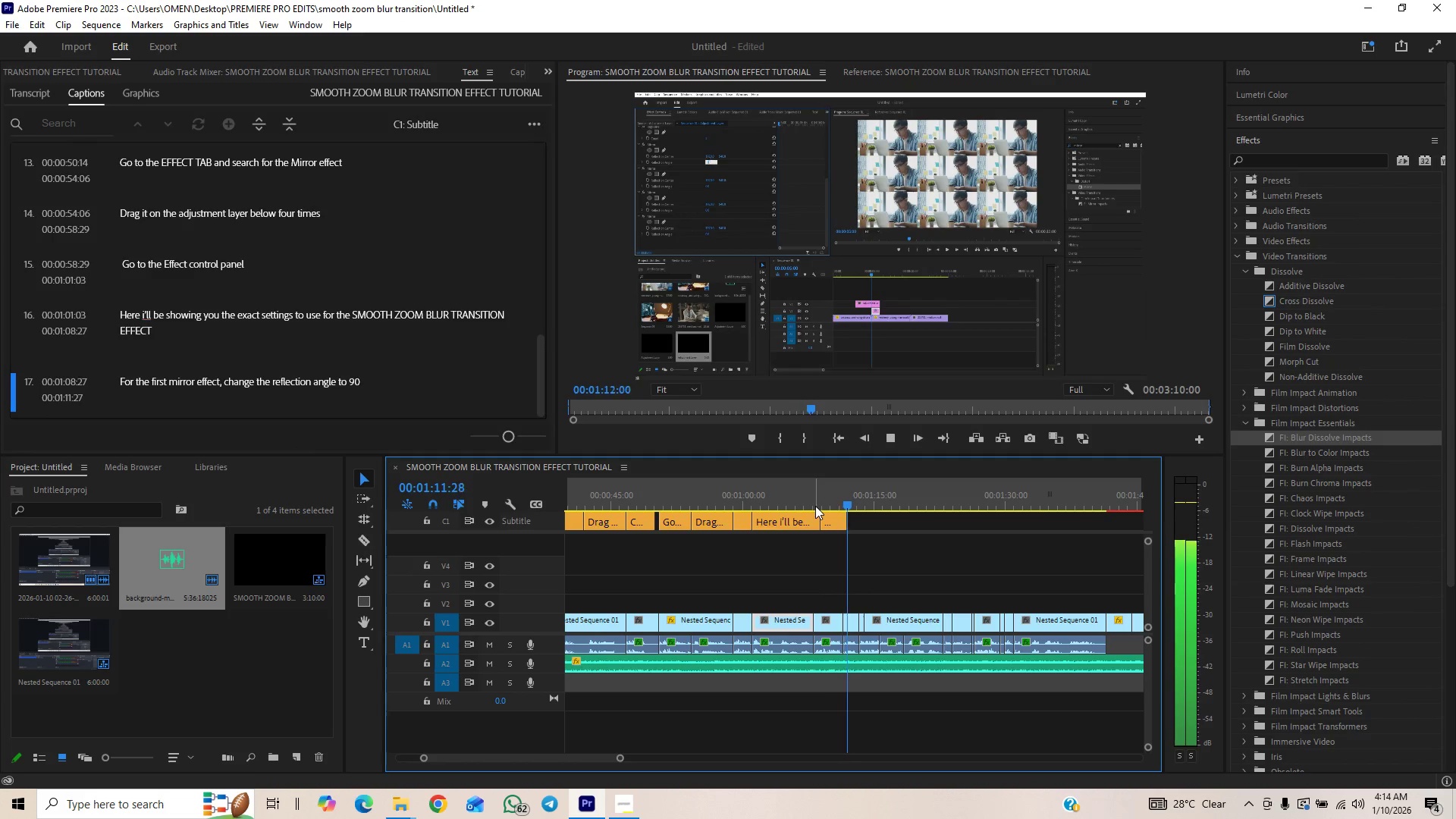 
wait(5.62)
 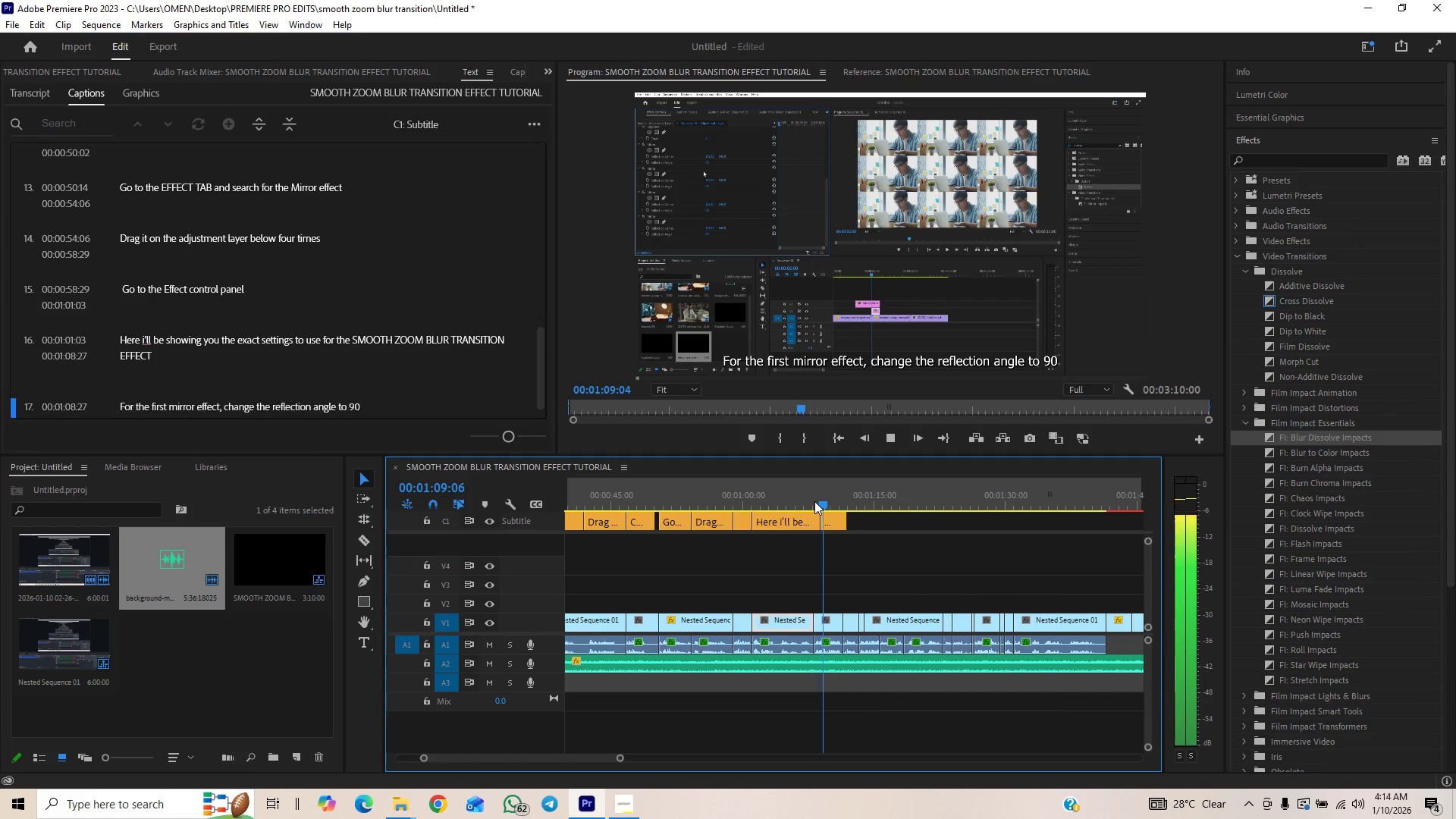 
key(Space)
 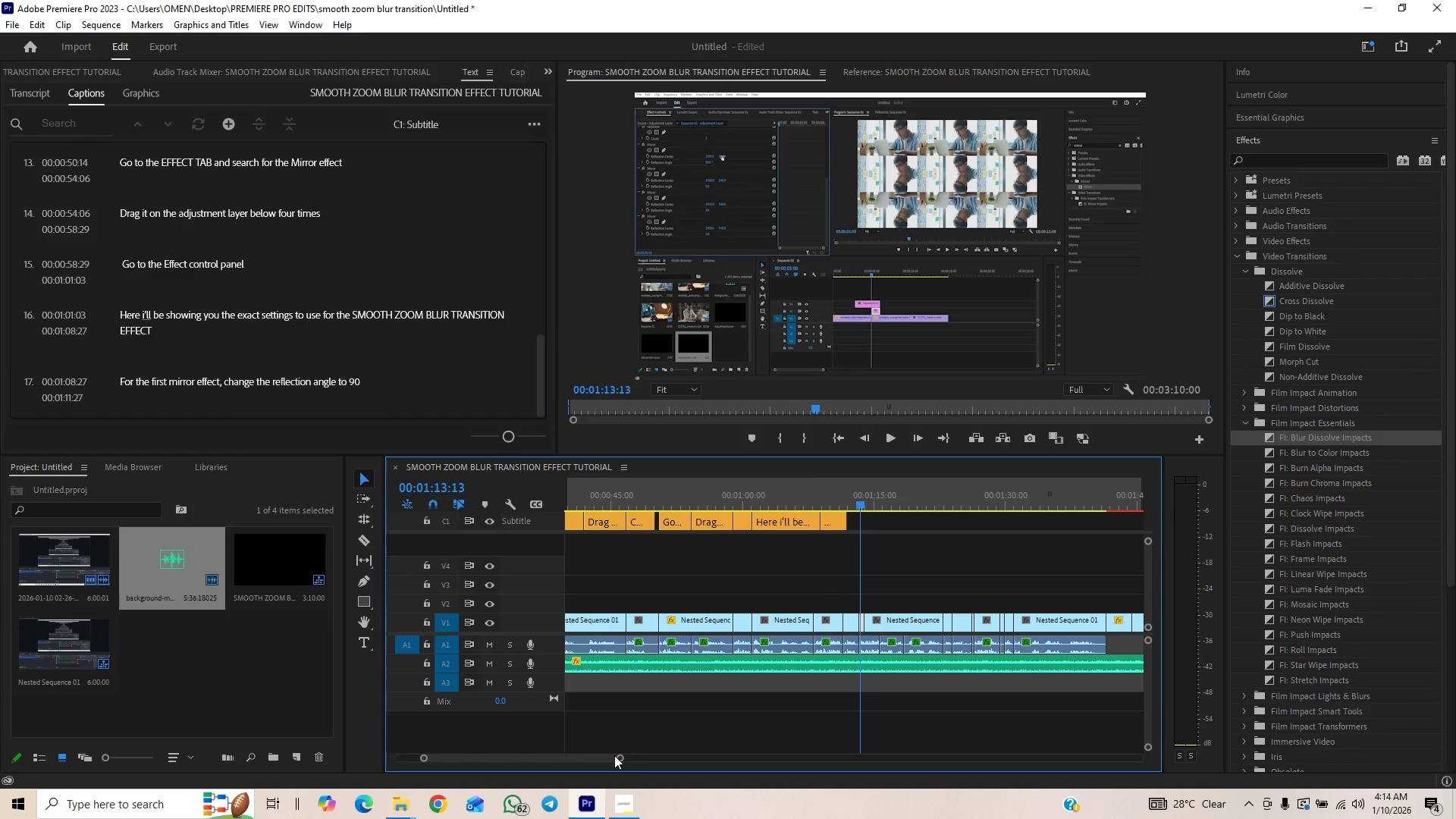 
left_click_drag(start_coordinate=[622, 761], to_coordinate=[580, 769])
 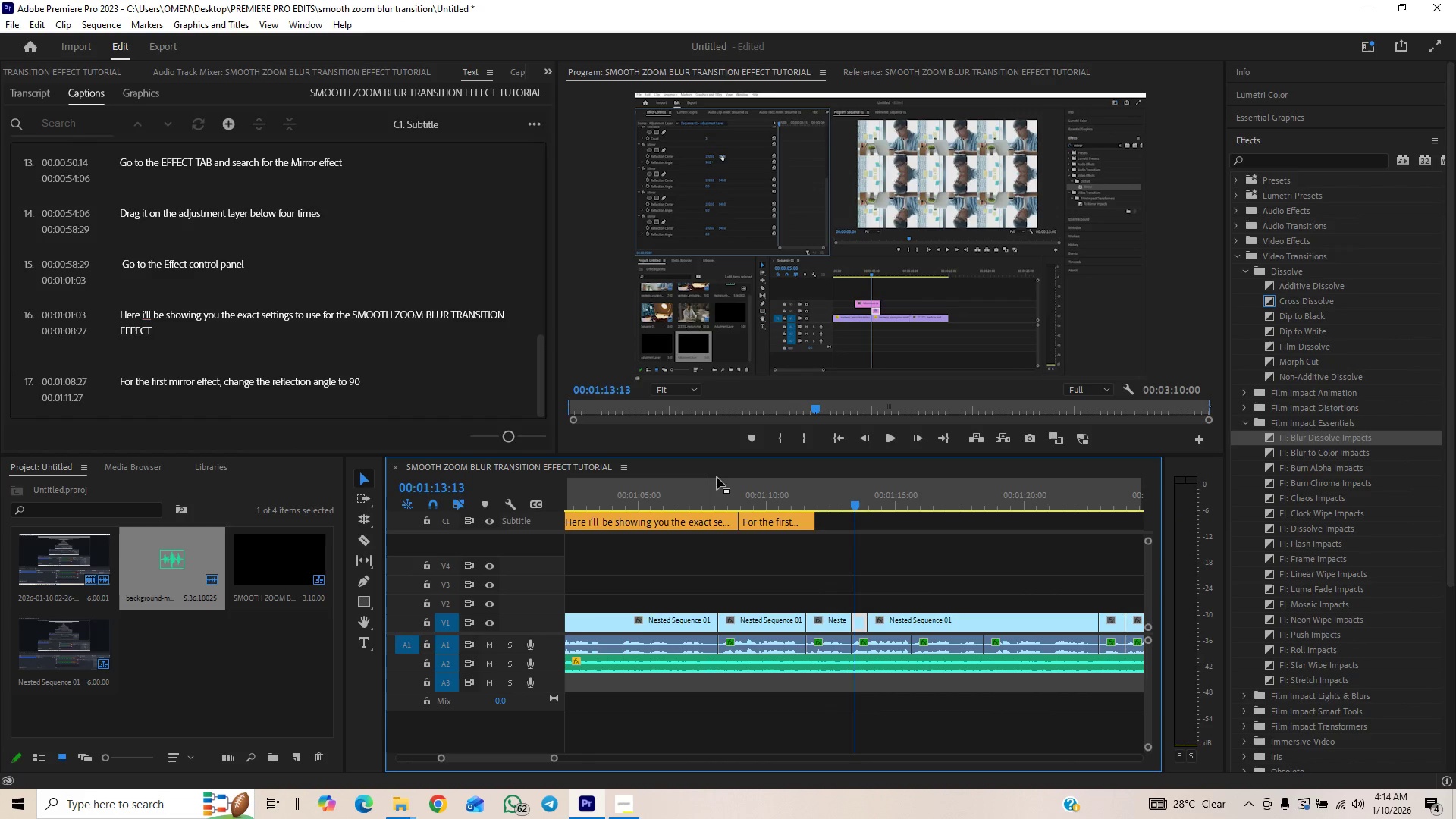 
left_click([722, 486])
 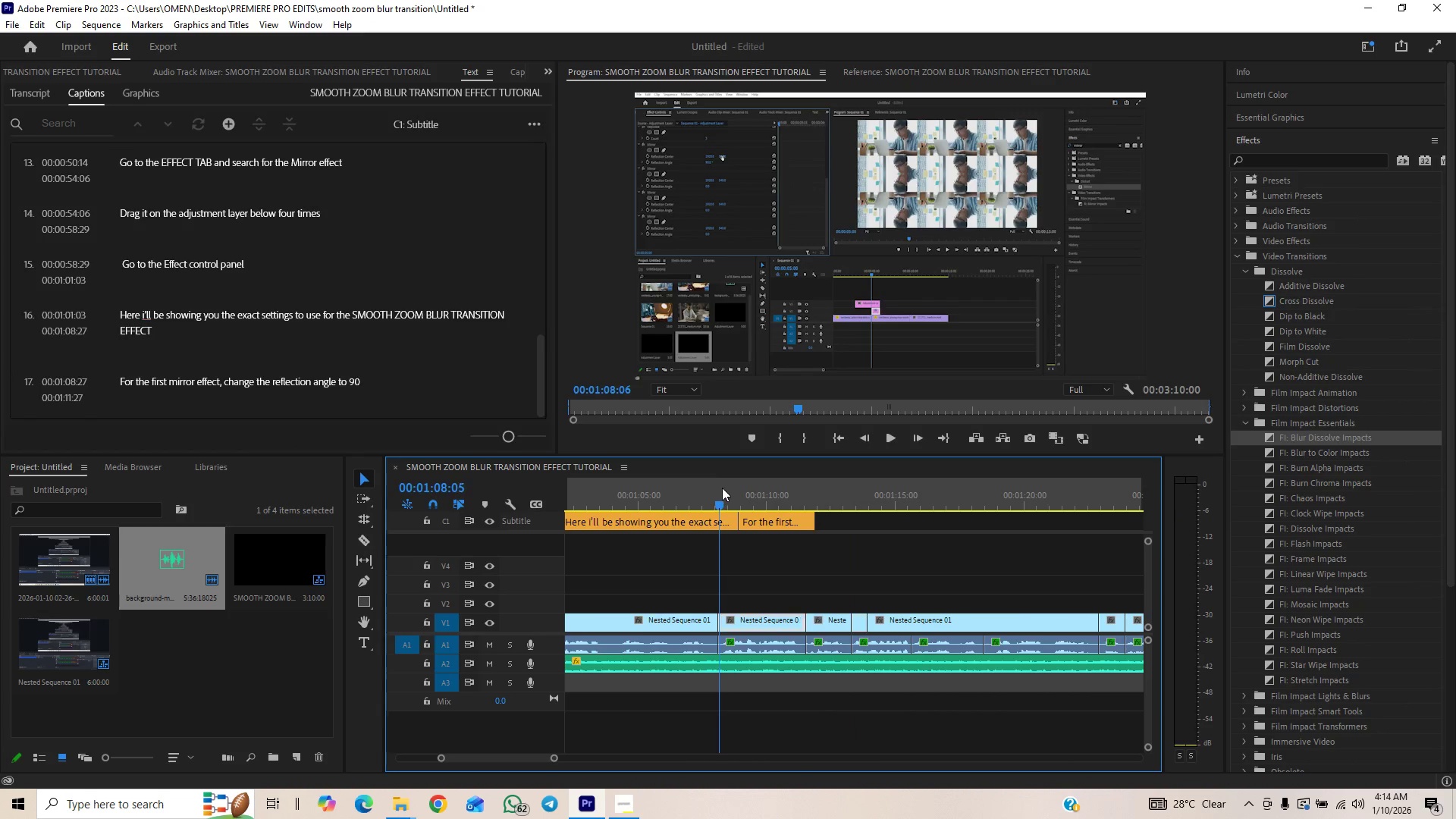 
key(Space)
 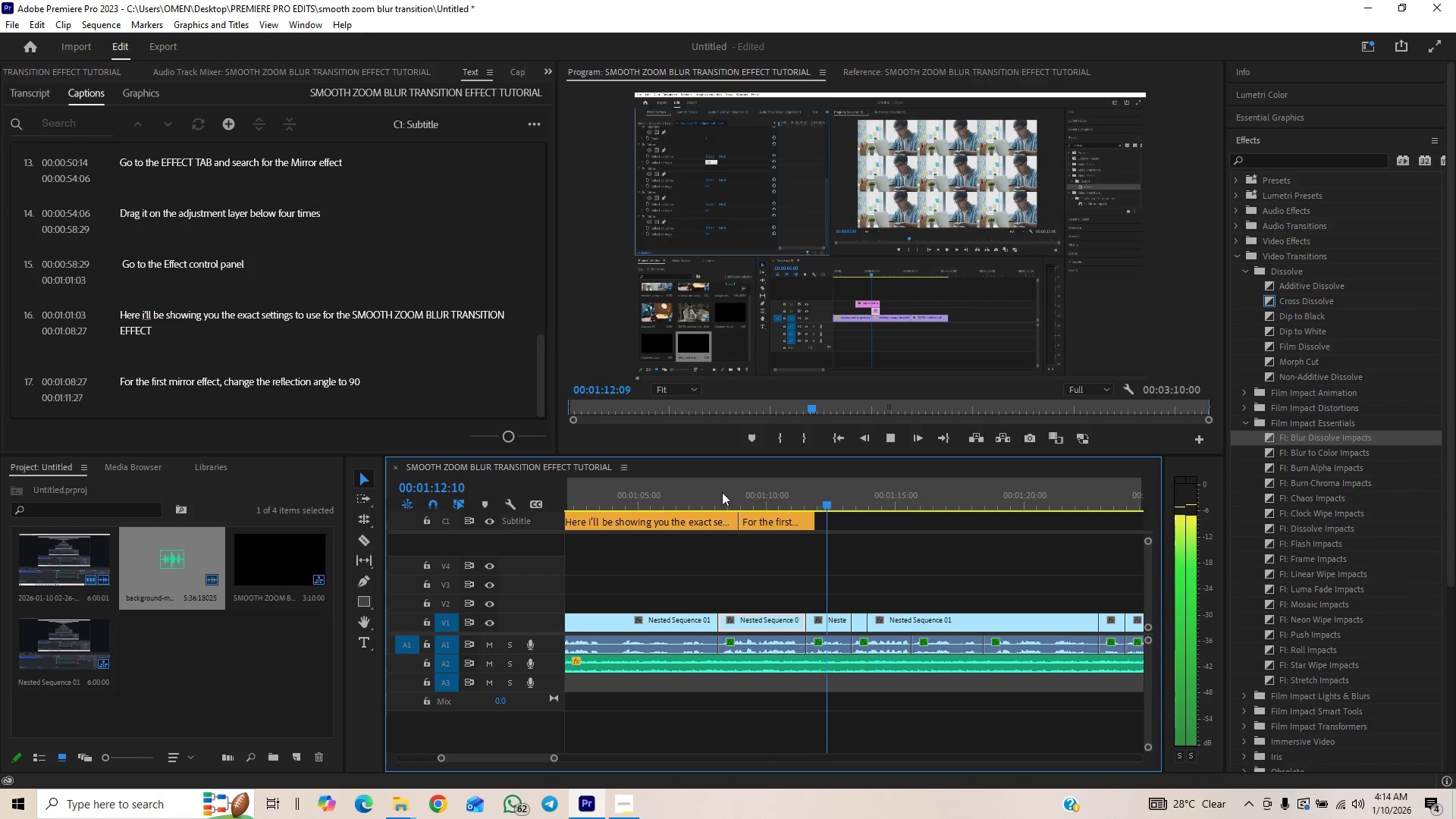 
wait(6.03)
 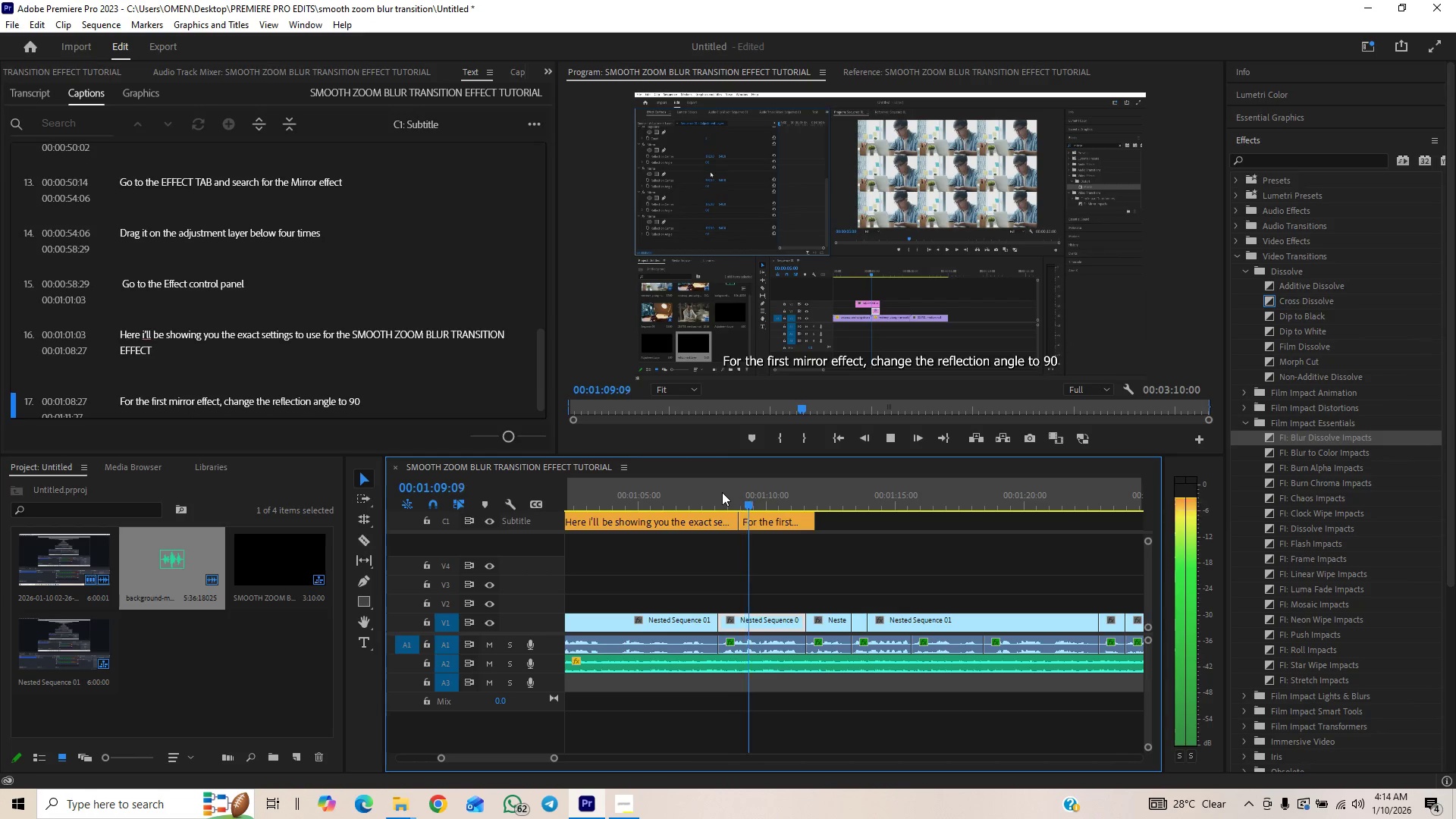 
key(Space)
 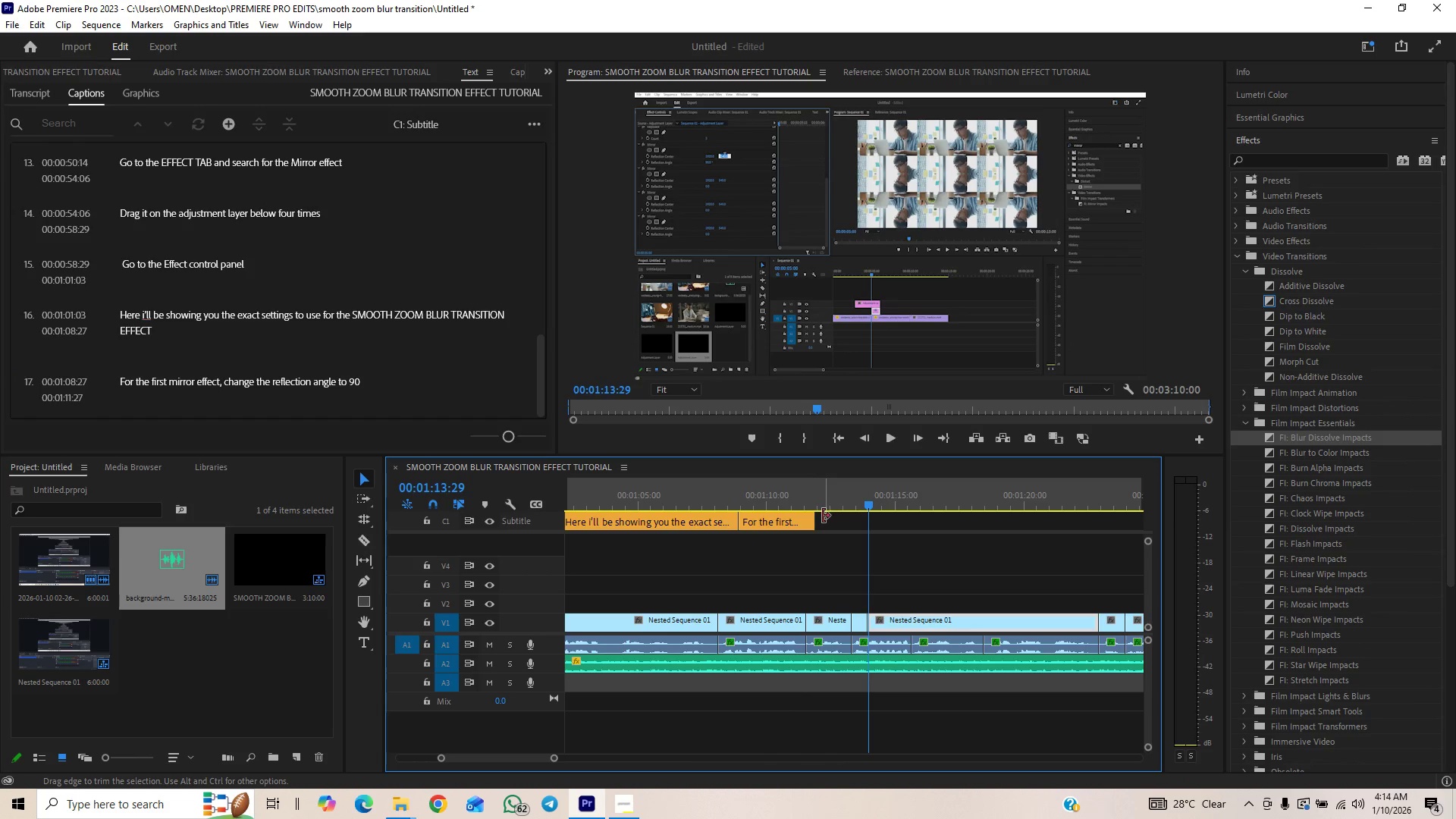 
left_click_drag(start_coordinate=[821, 518], to_coordinate=[855, 519])
 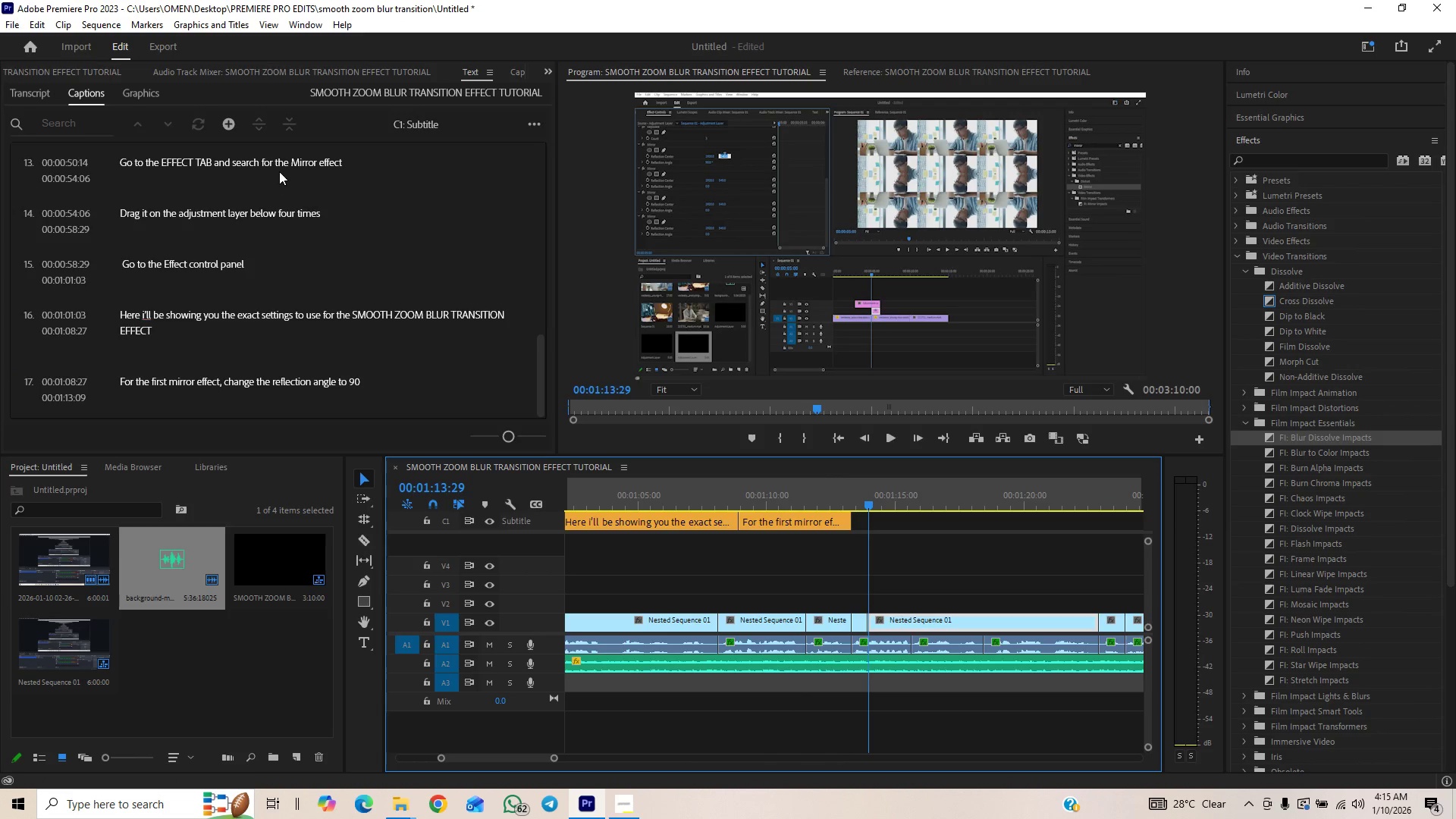 
left_click([229, 124])
 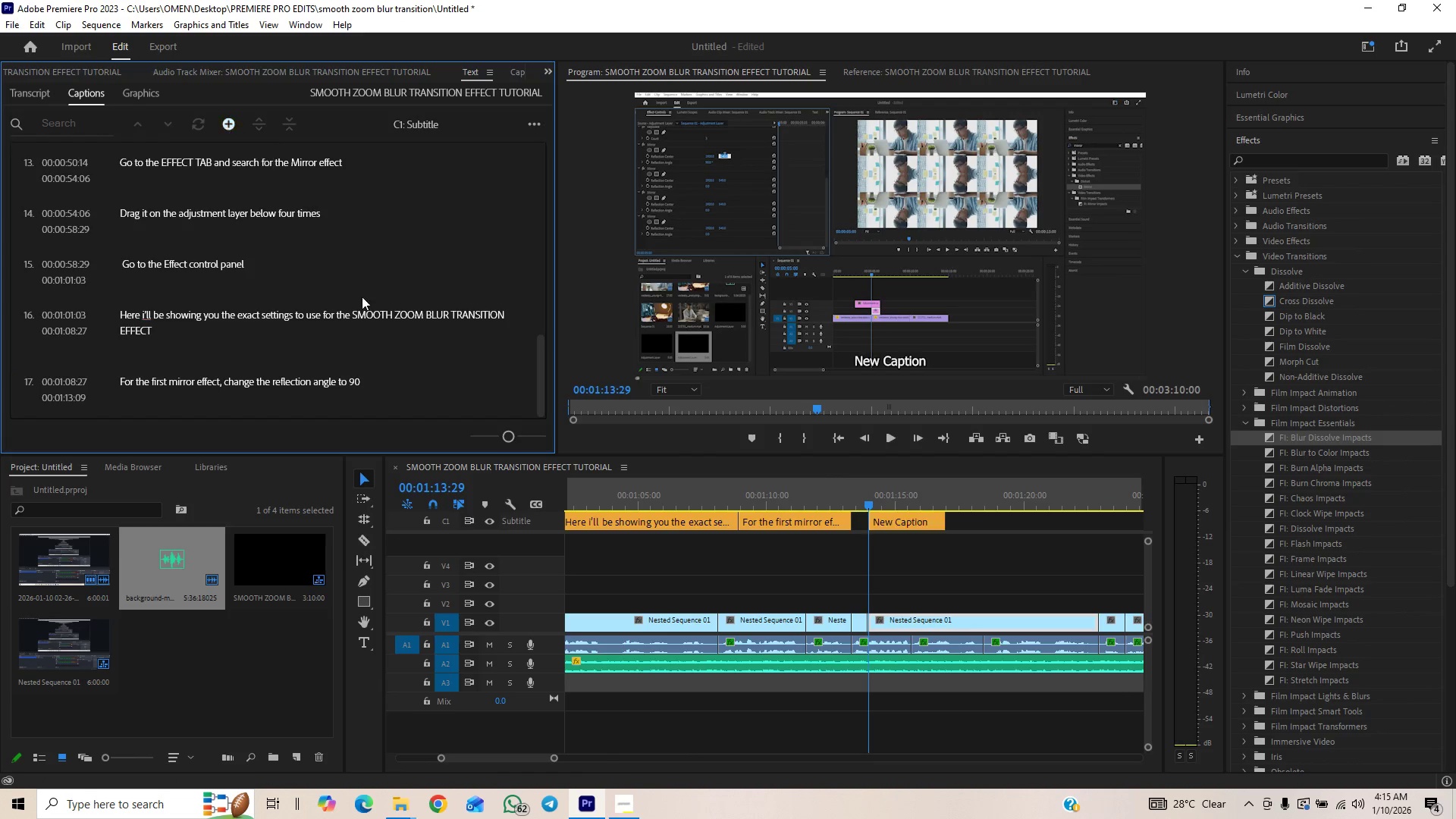 
key(Space)
 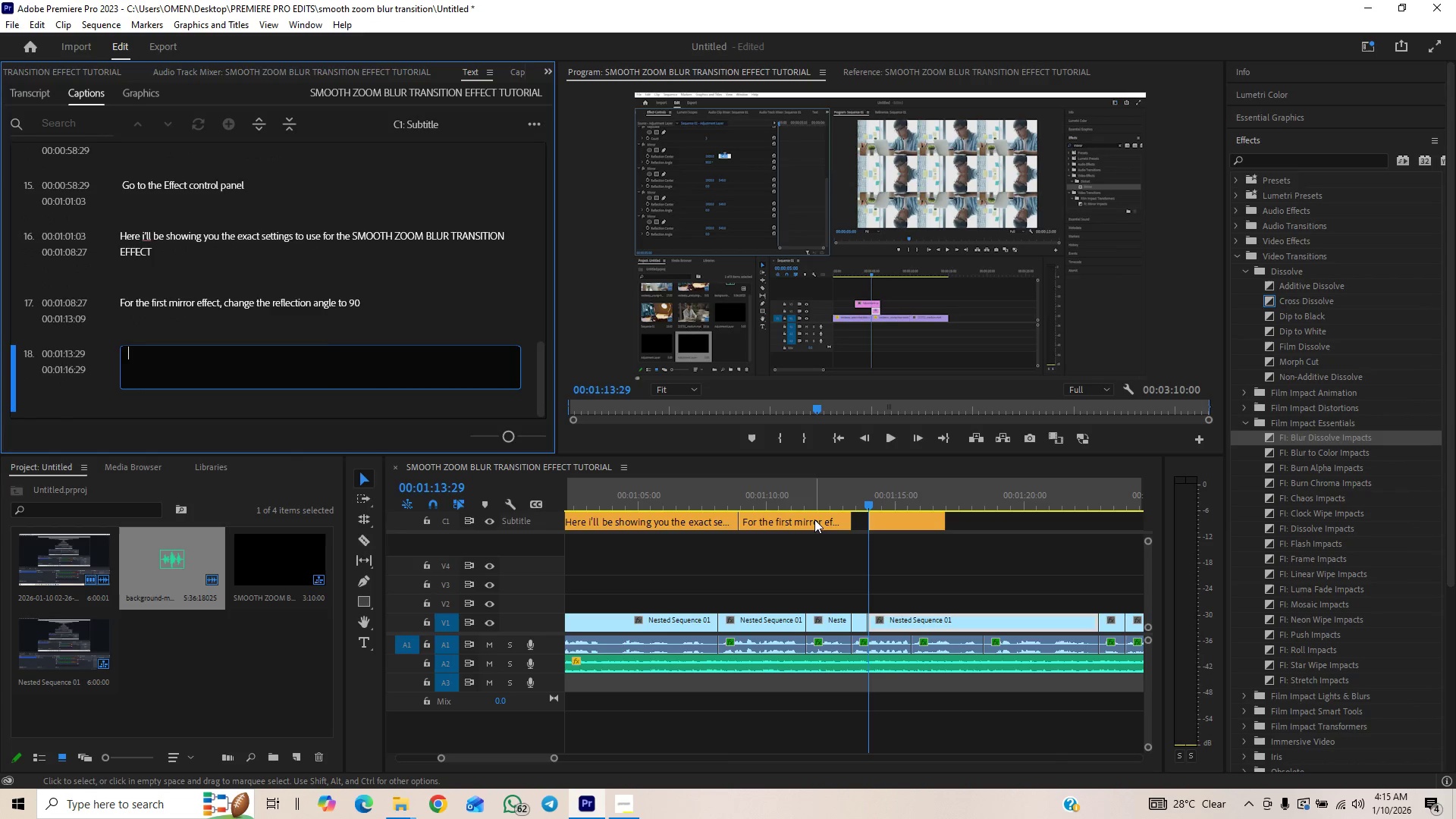 
left_click([873, 546])
 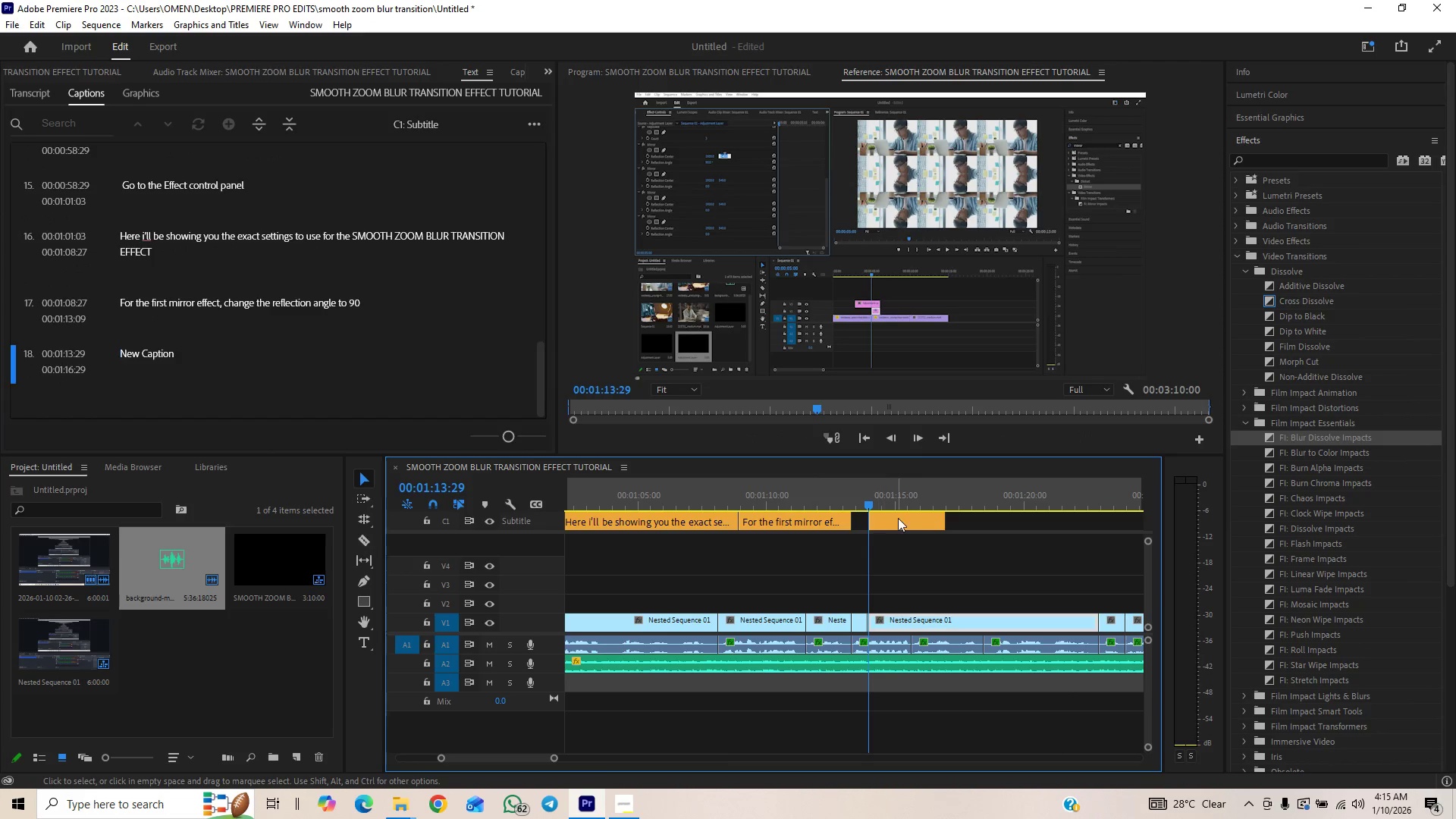 
left_click_drag(start_coordinate=[898, 517], to_coordinate=[877, 521])
 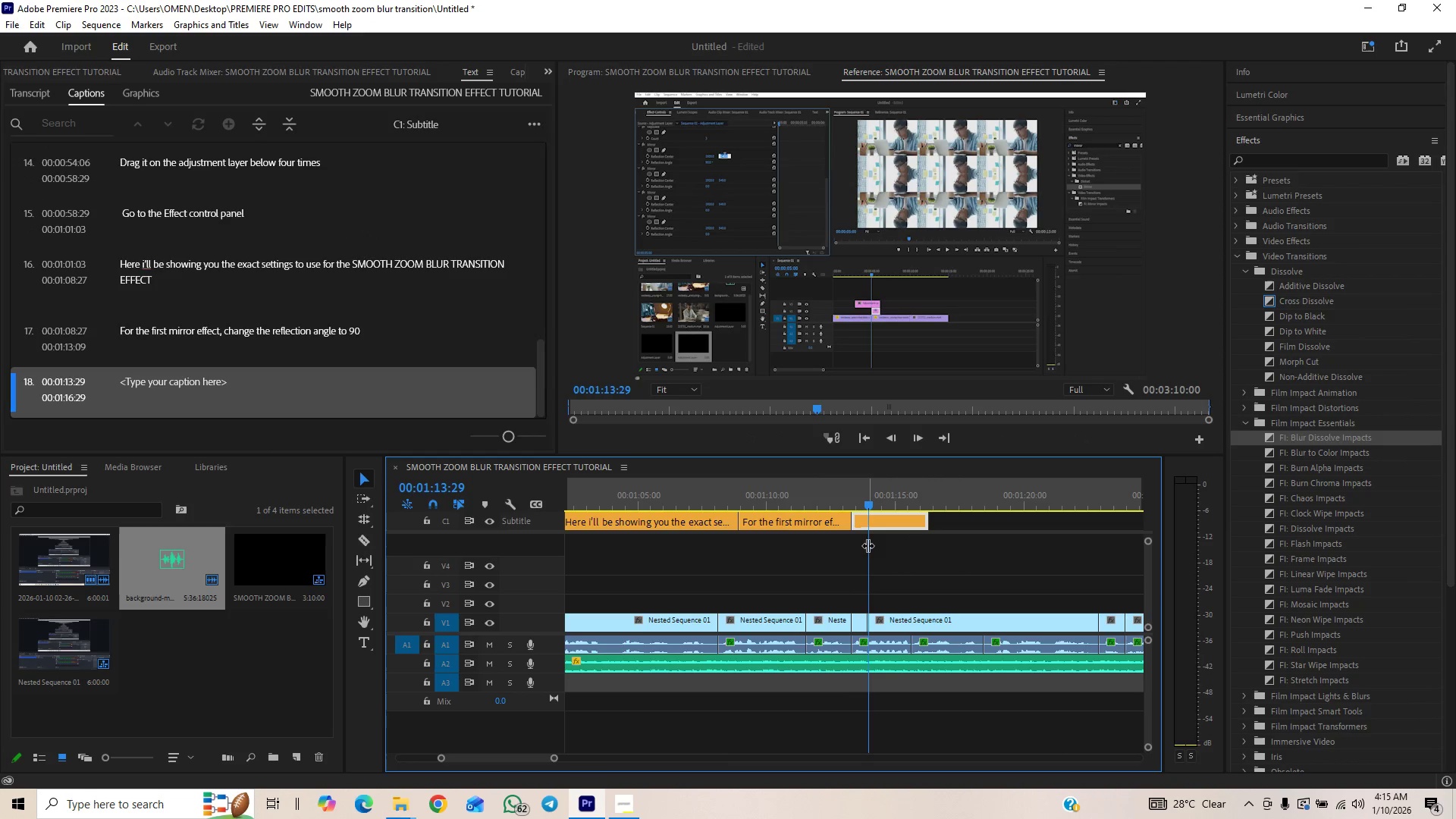 
key(Space)
 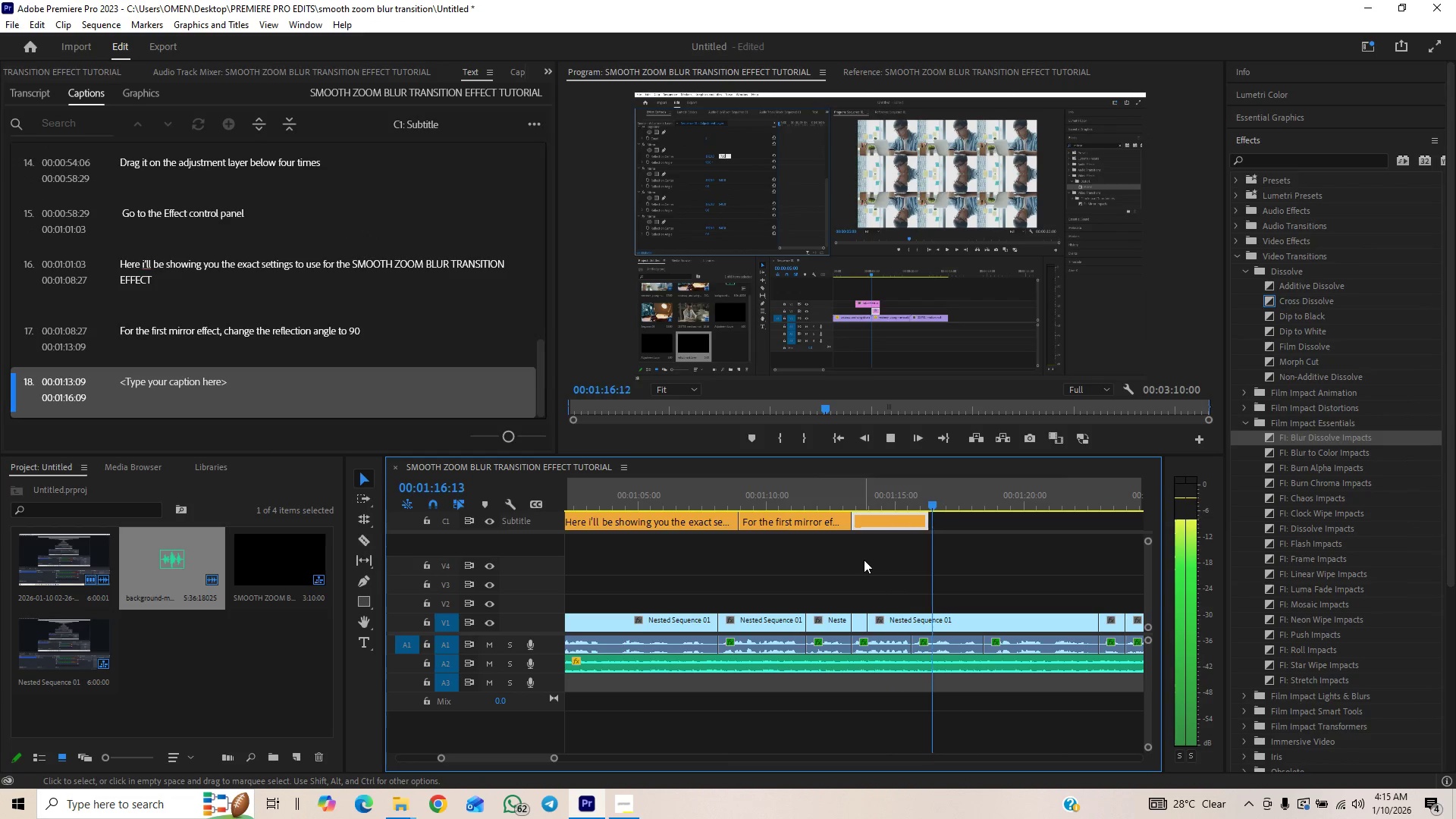 
key(Space)
 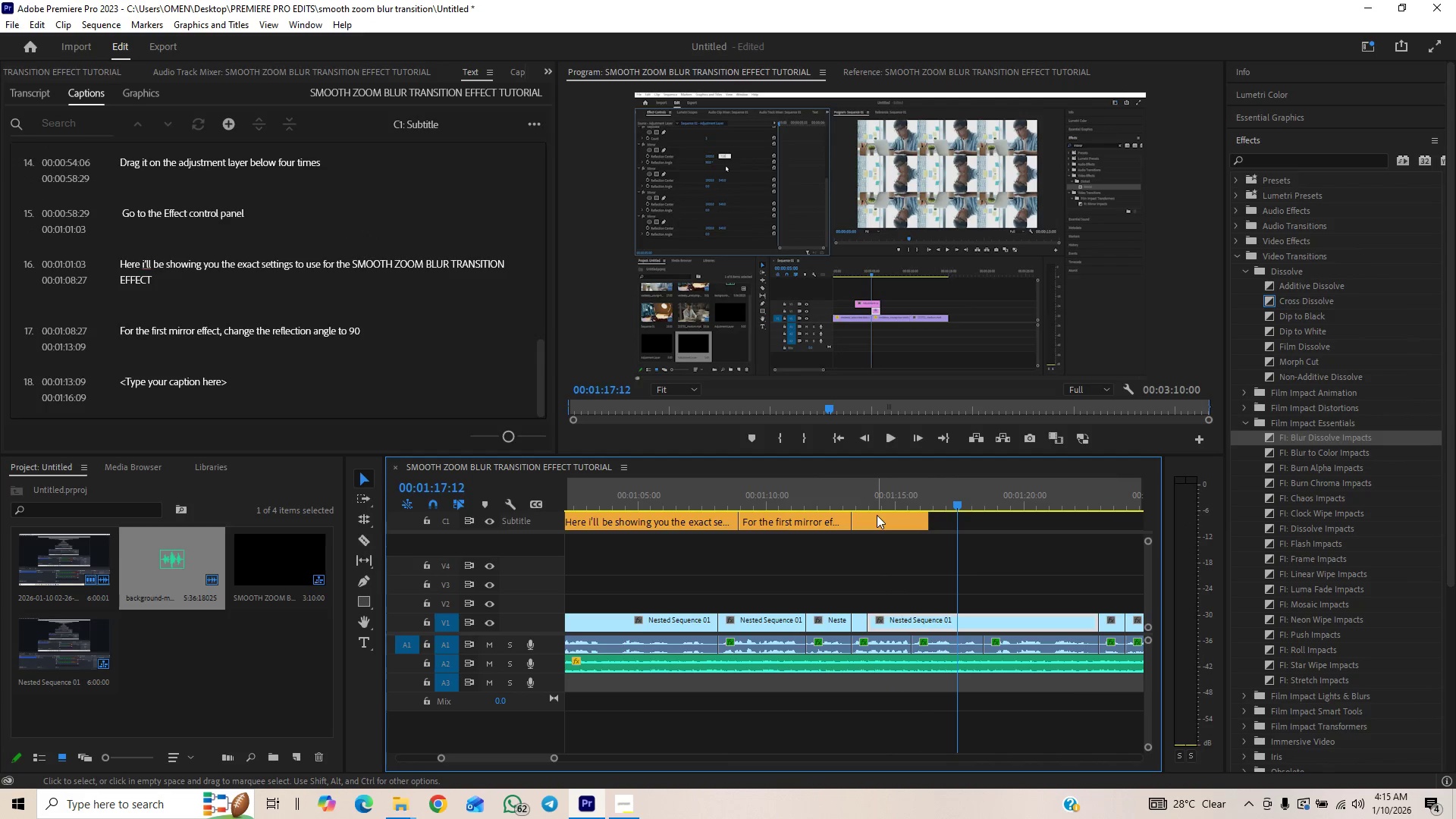 
key(Space)
 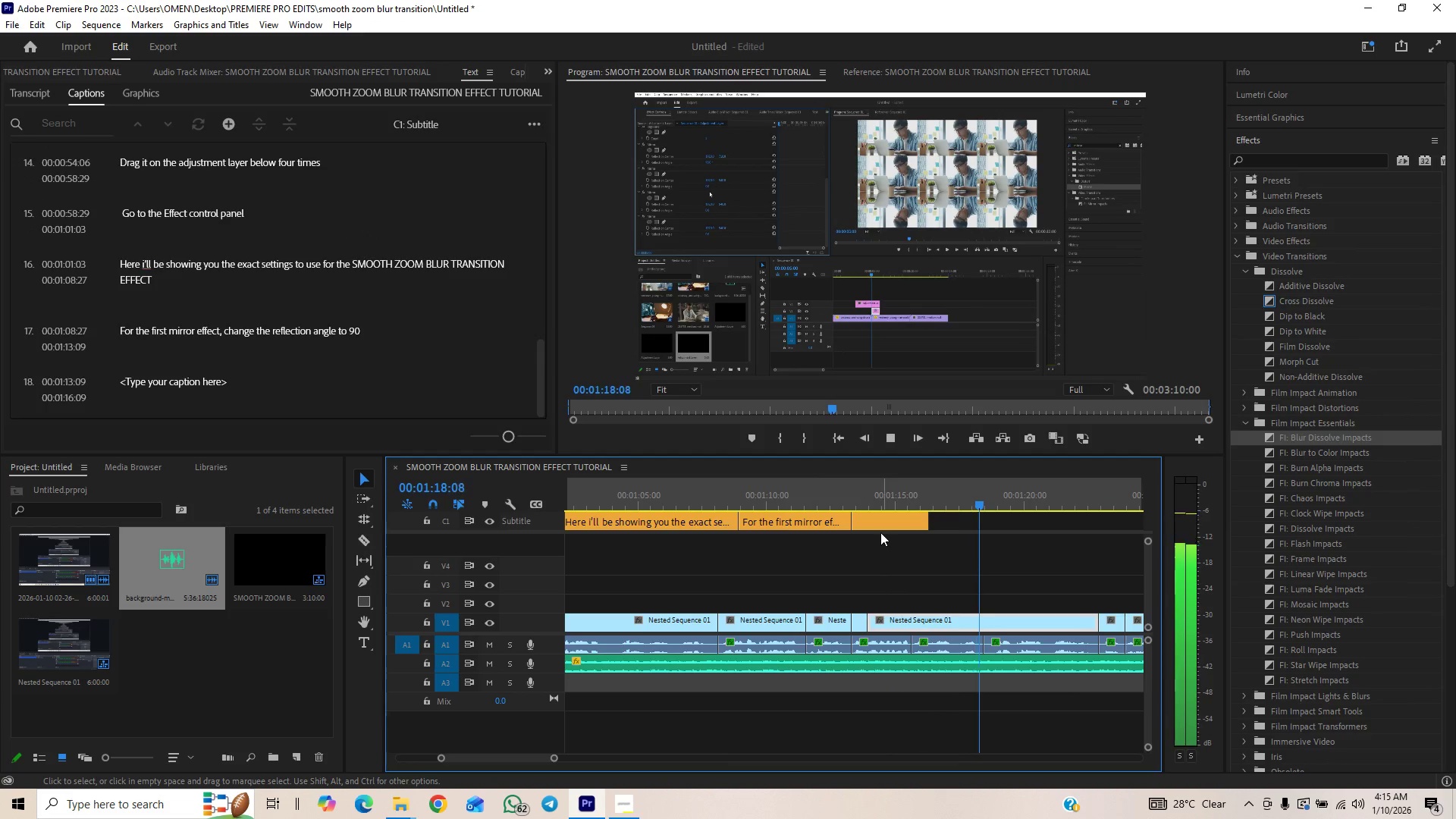 
left_click([839, 486])
 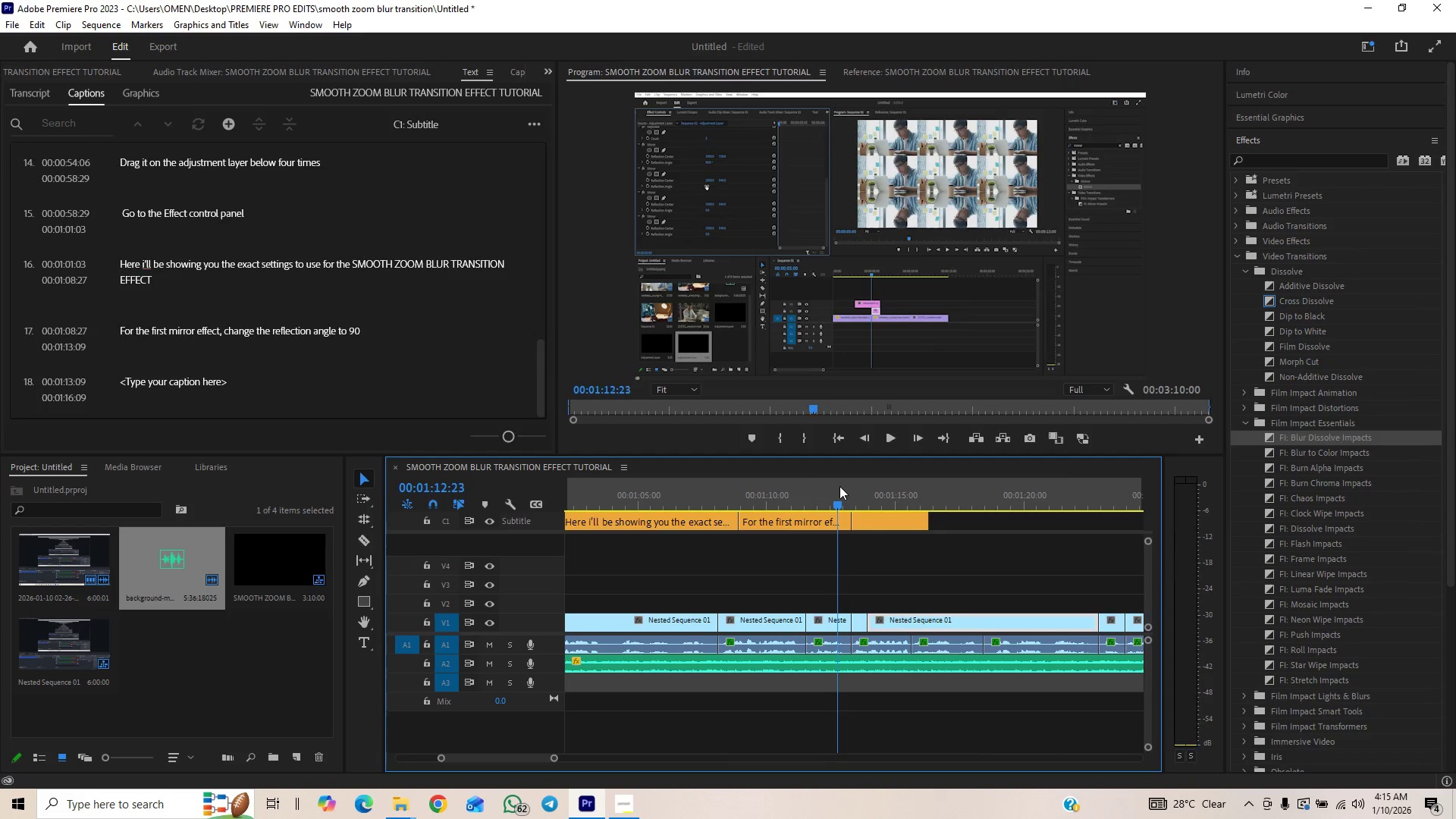 
key(Space)
 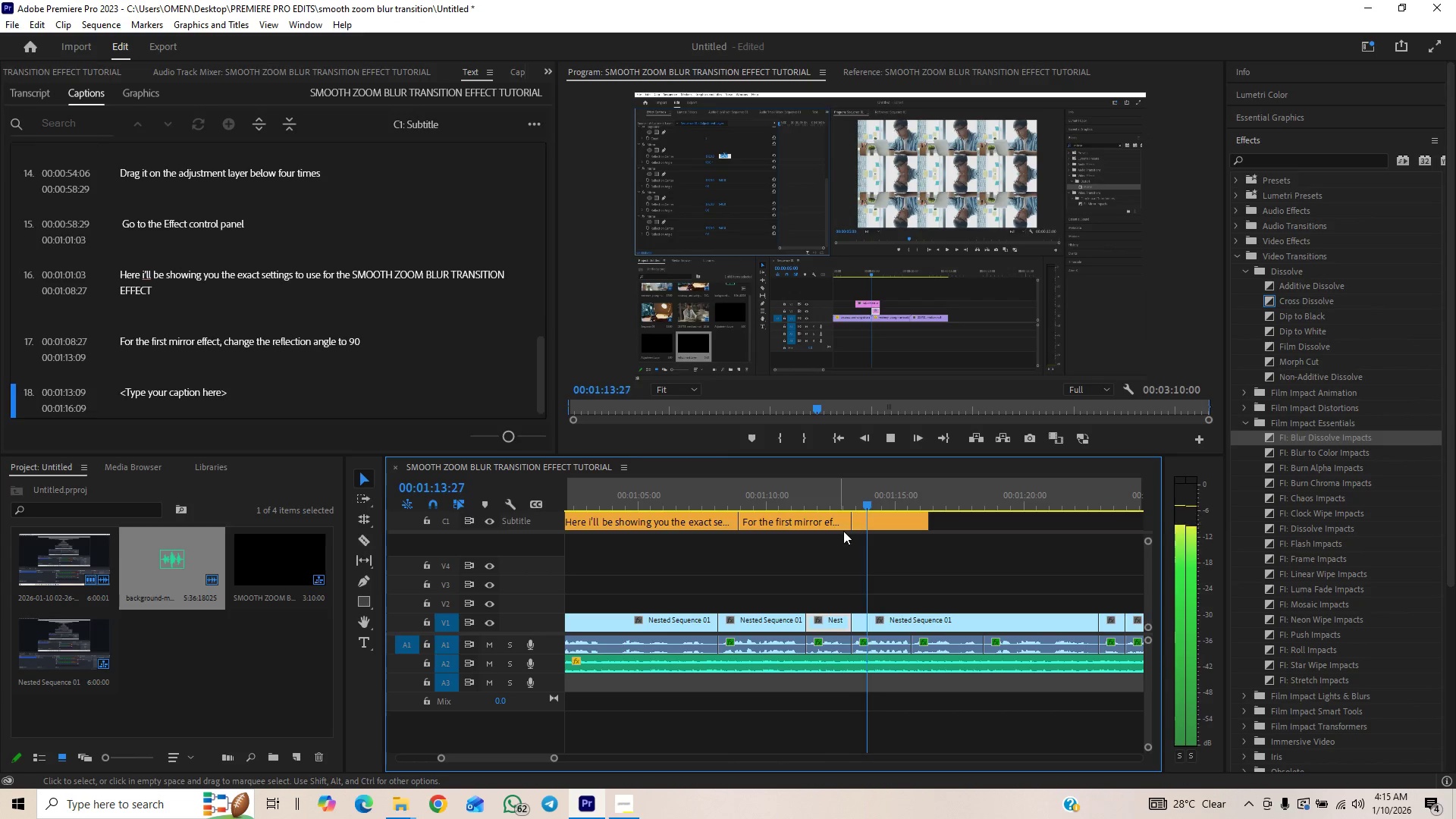 
key(Space)
 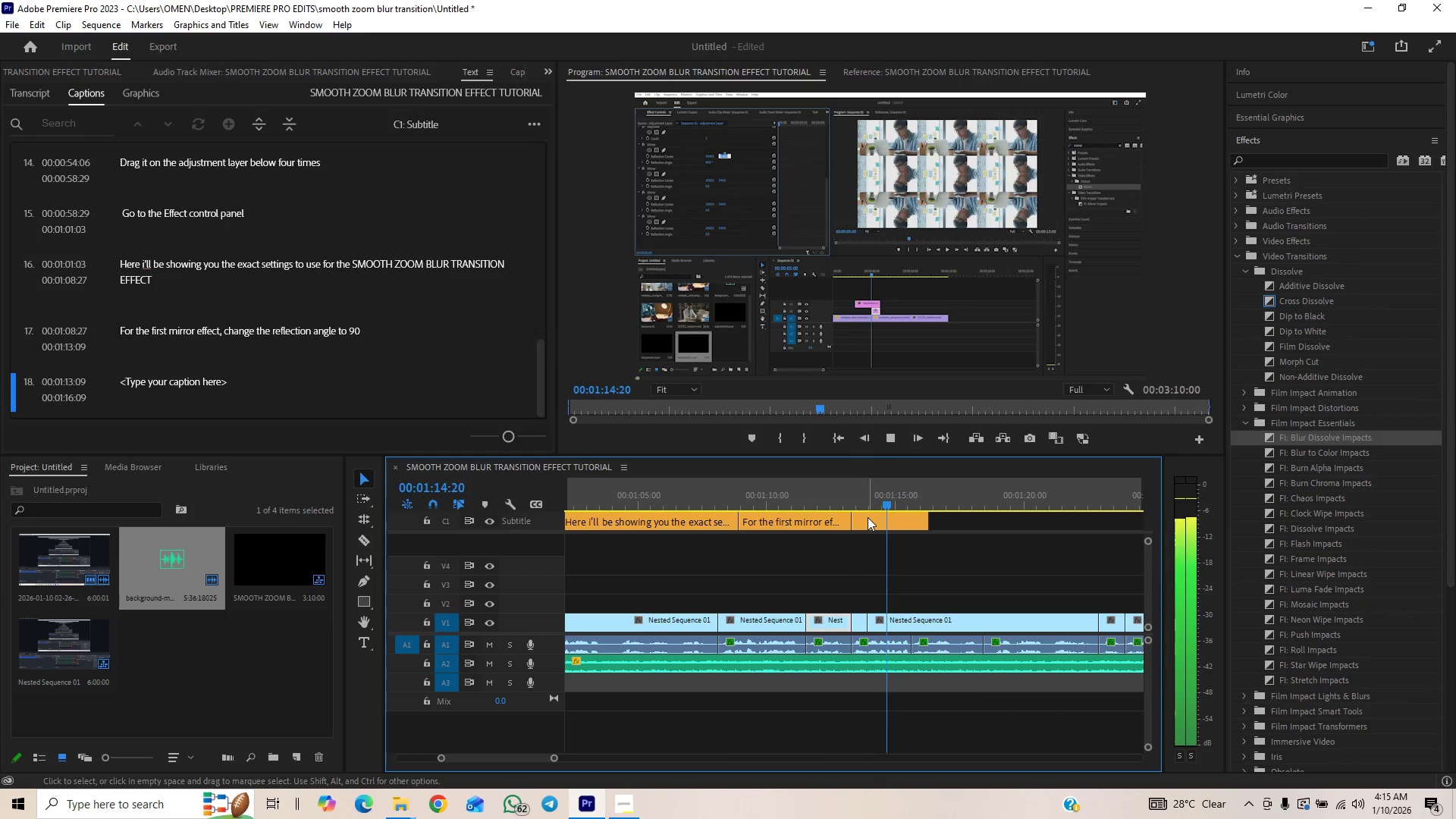 
left_click_drag(start_coordinate=[868, 517], to_coordinate=[887, 515])
 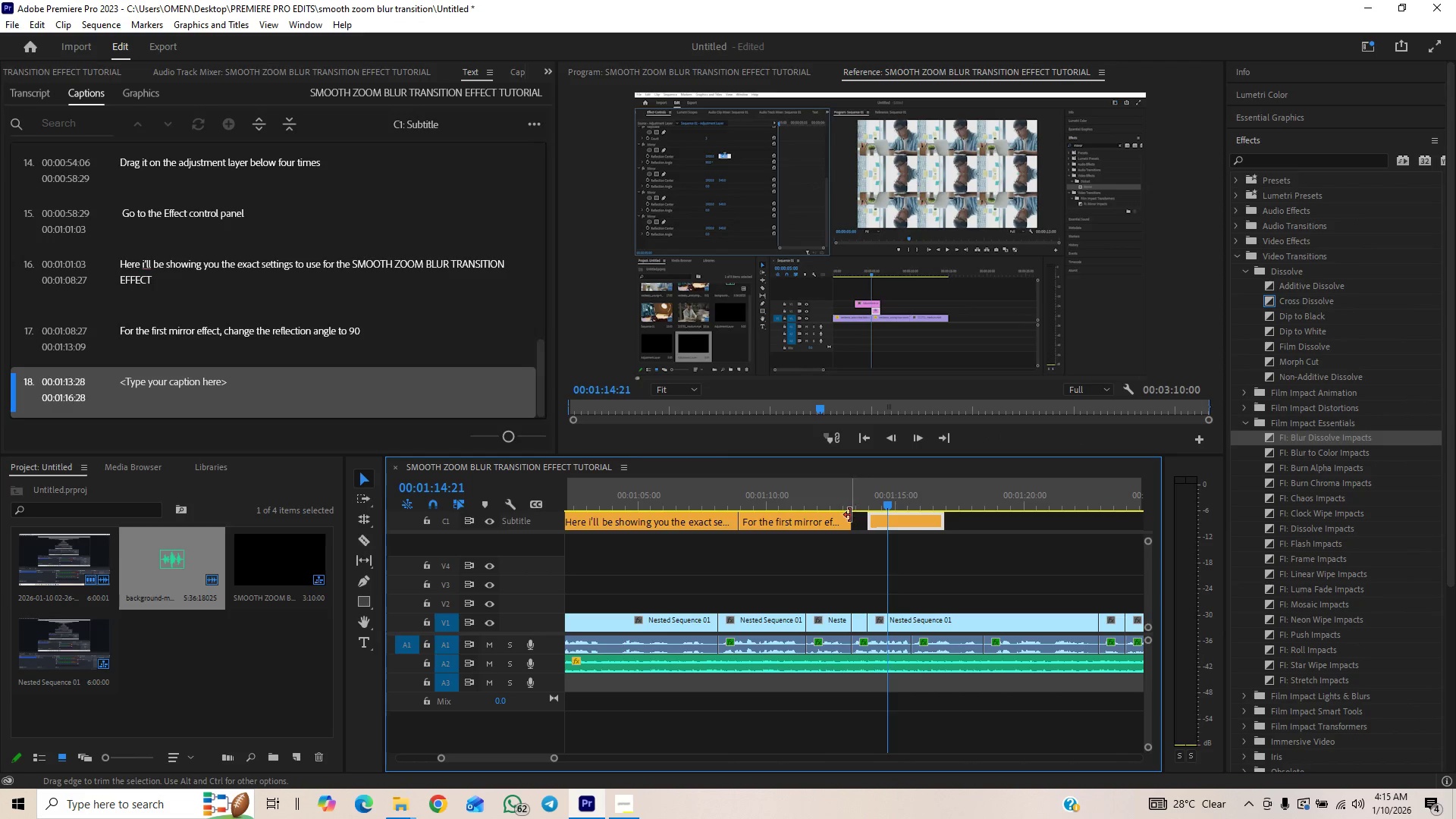 
left_click_drag(start_coordinate=[850, 517], to_coordinate=[885, 522])
 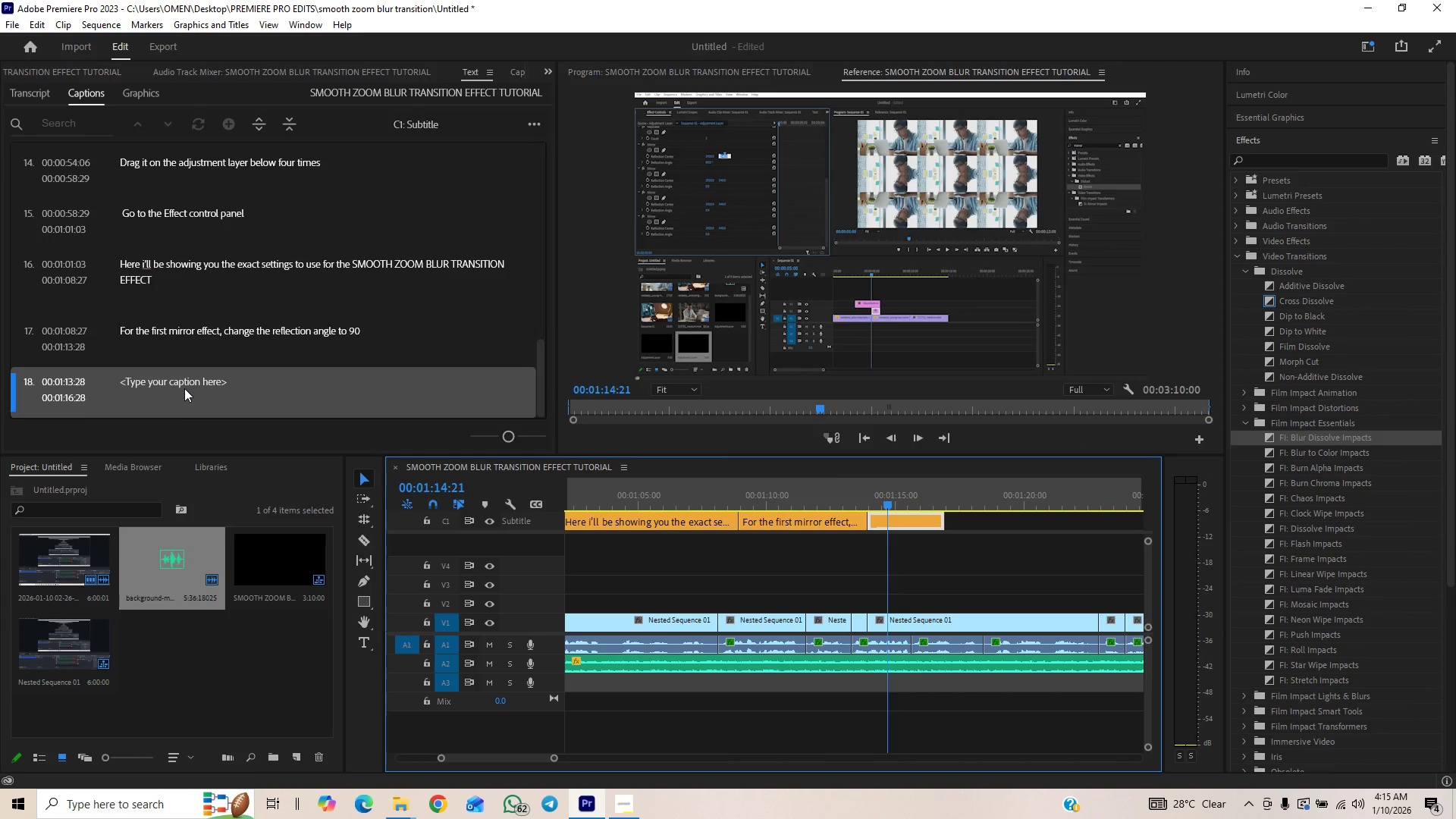 
double_click([185, 388])
 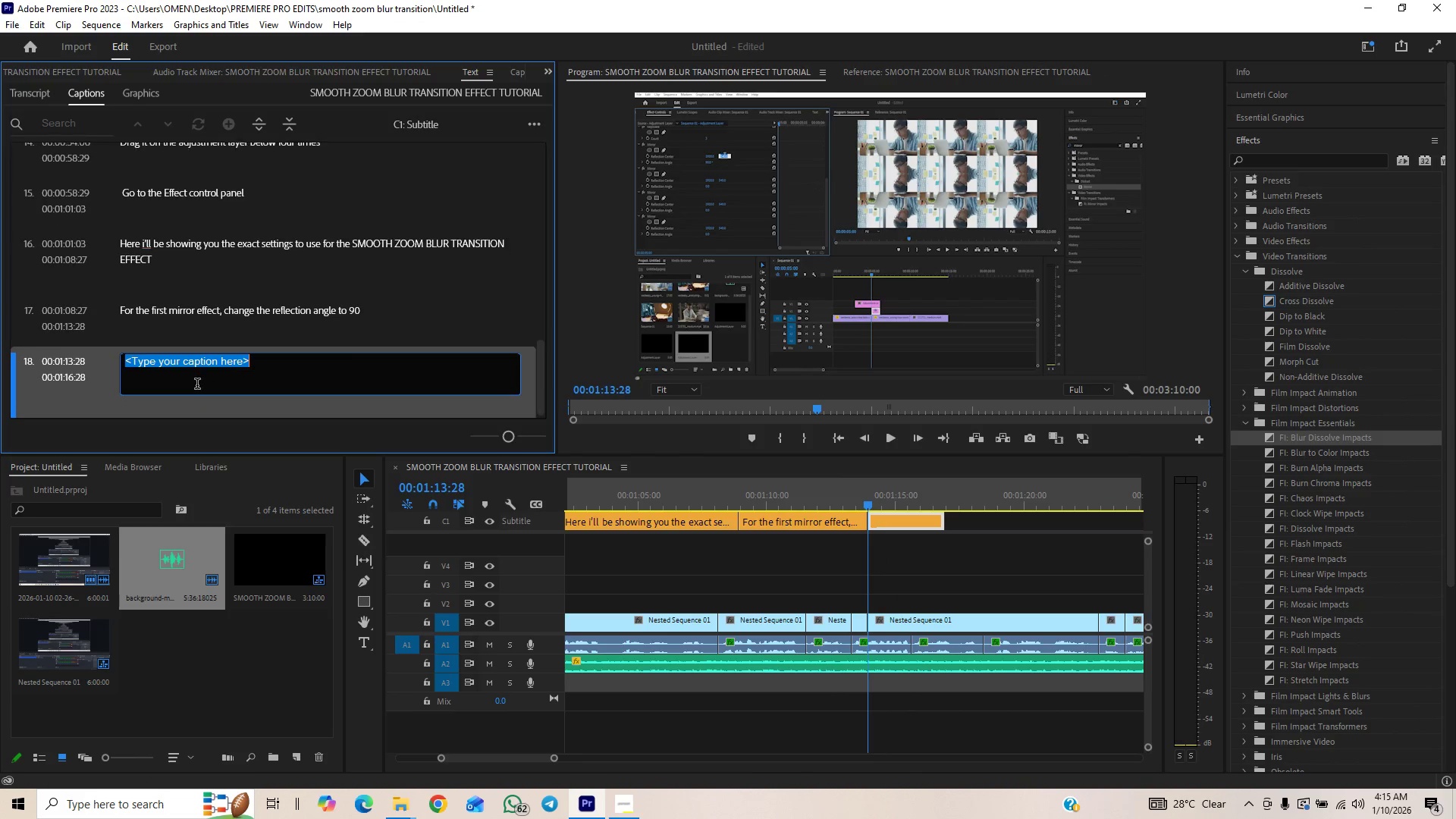 
type(Change the )
 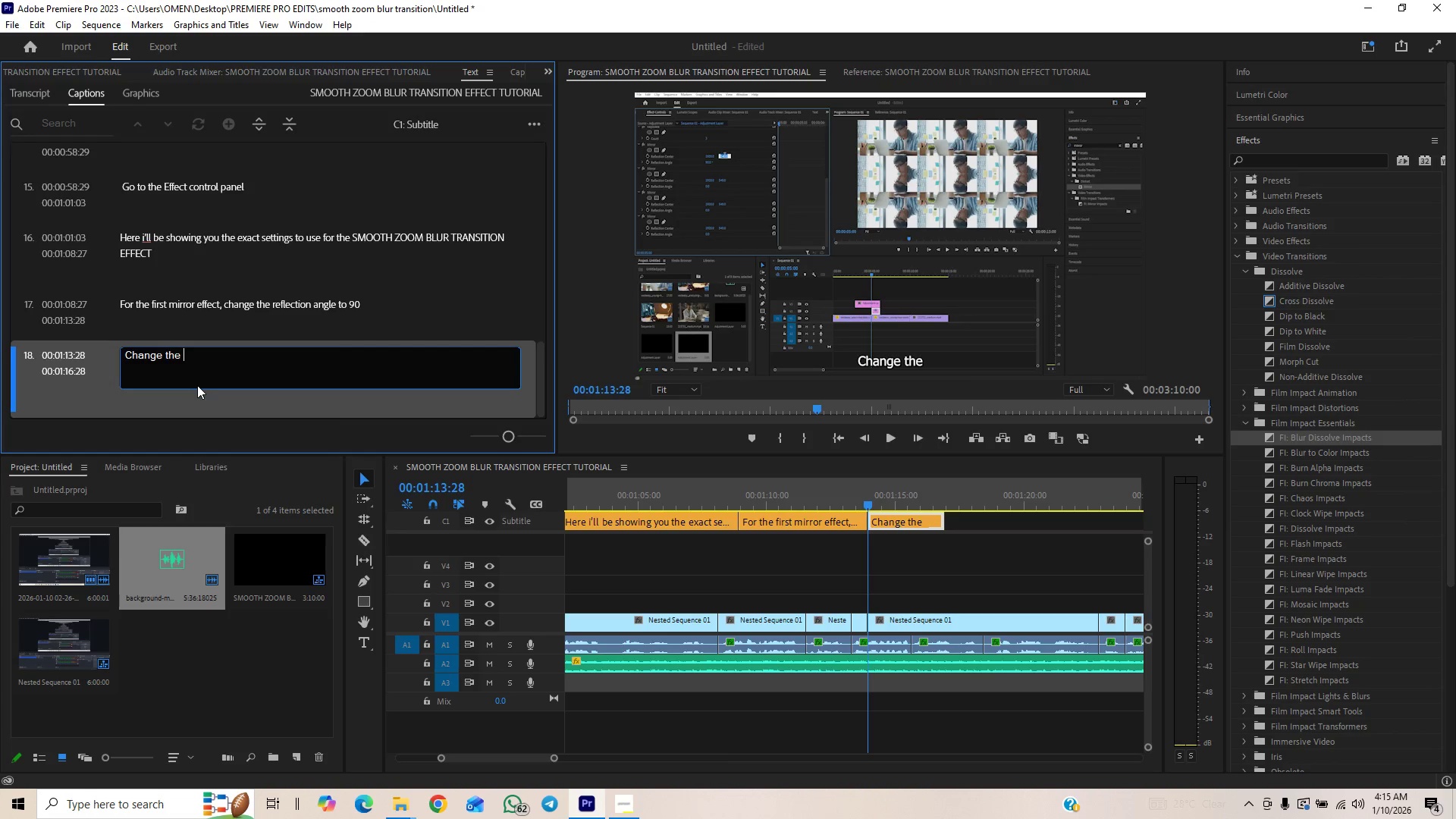 
type(Reflection center y axis)
 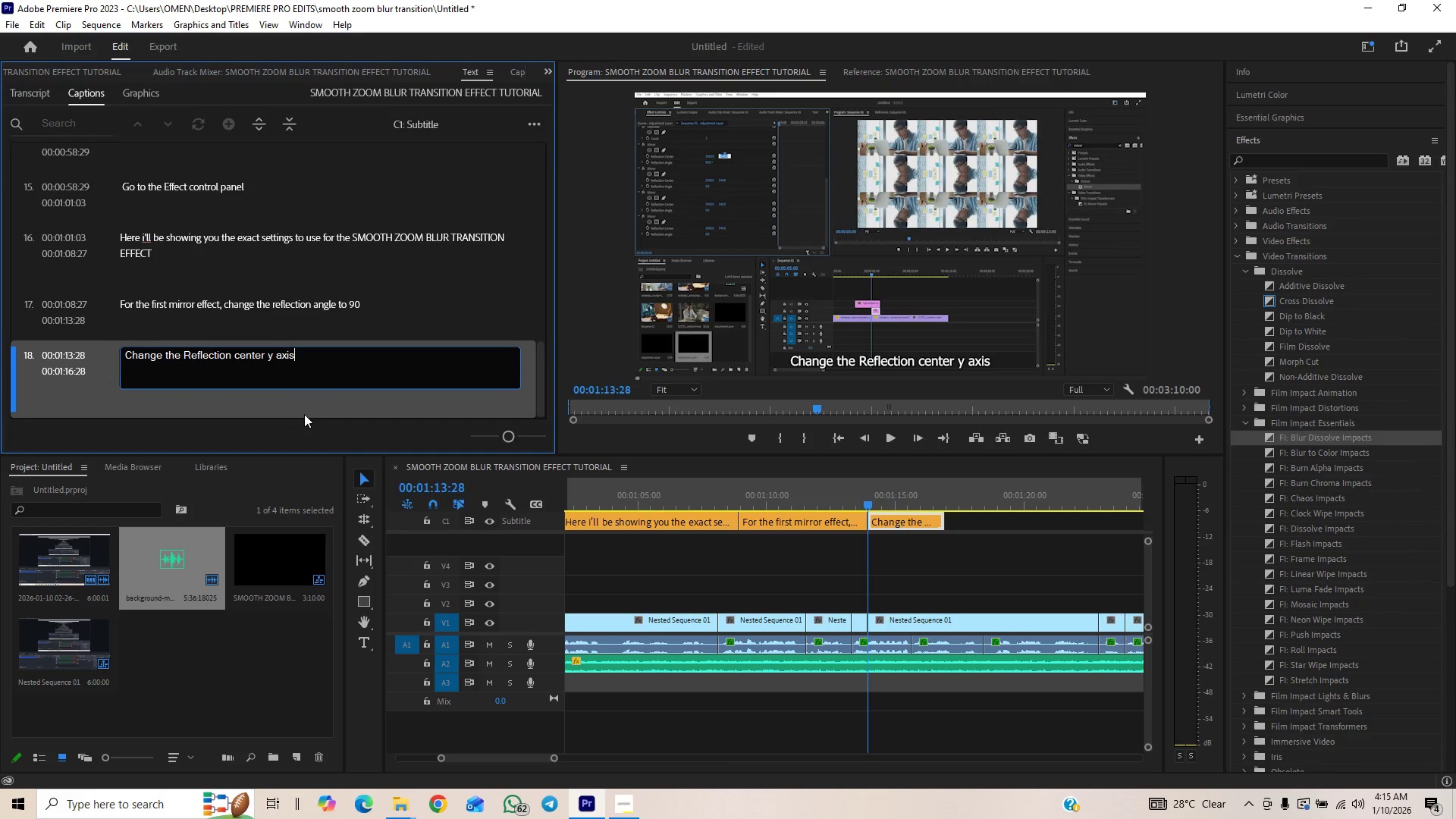 
wait(17.23)
 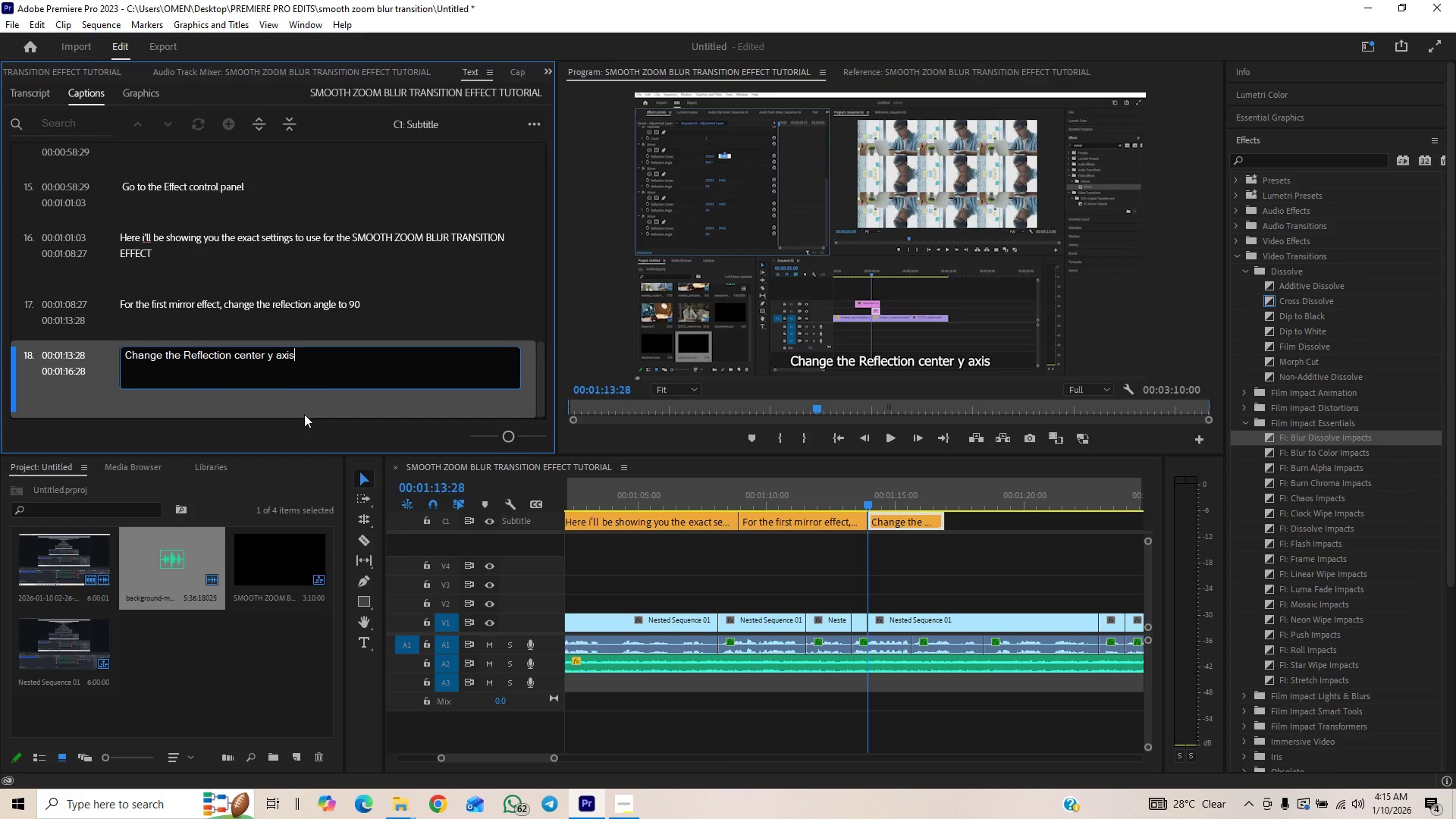 
left_click([841, 500])
 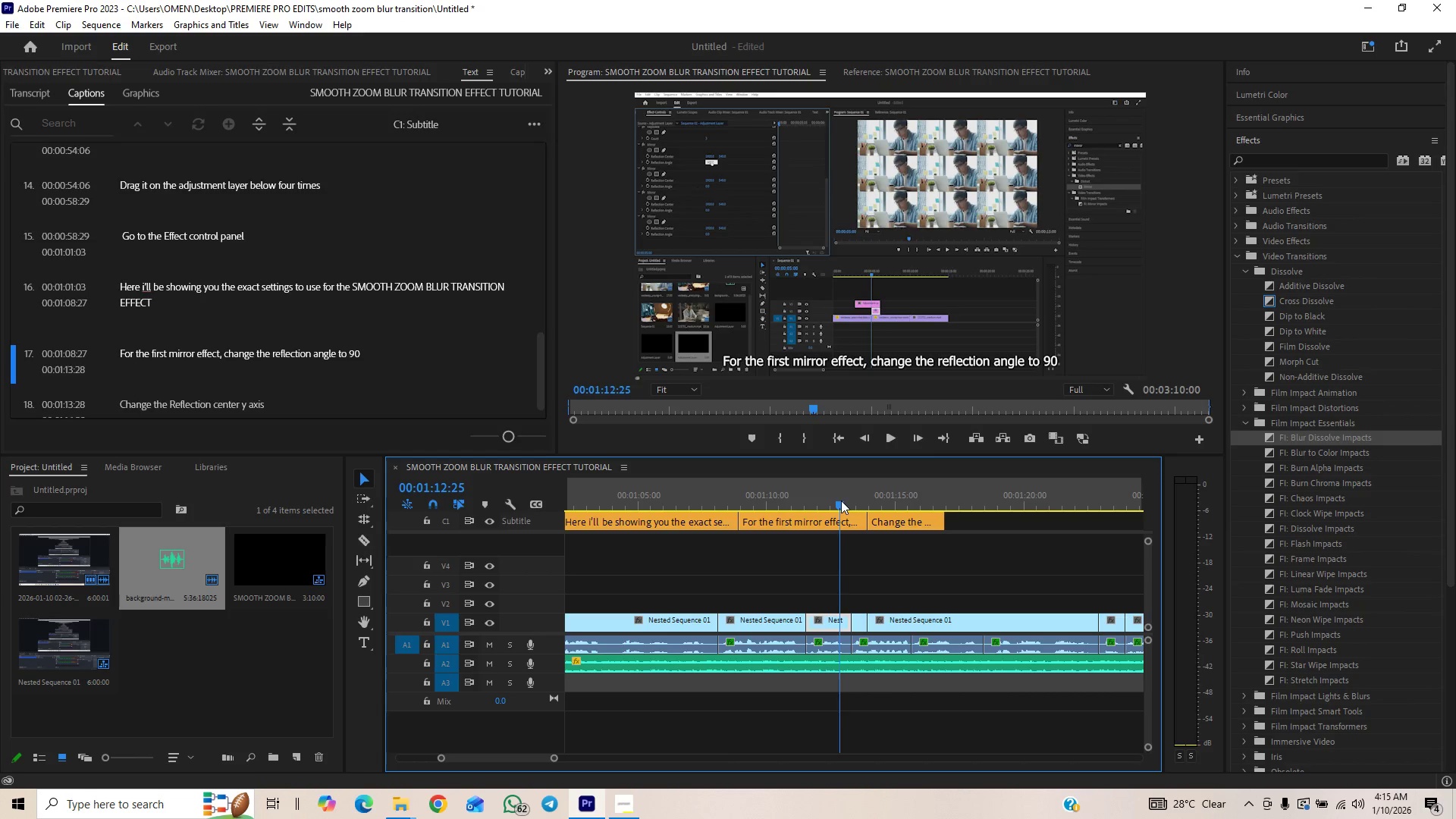 
key(Space)
 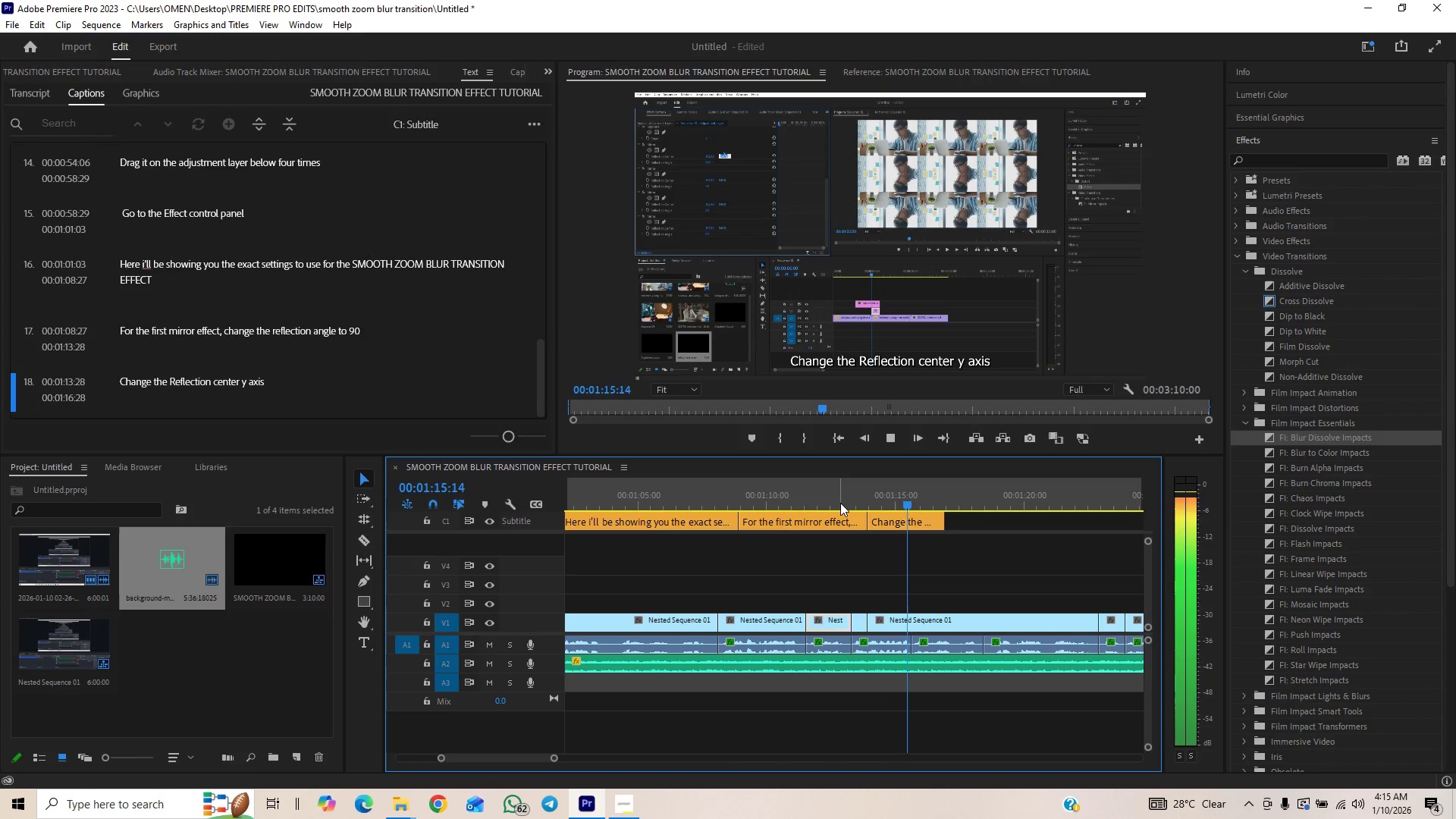 
key(Space)
 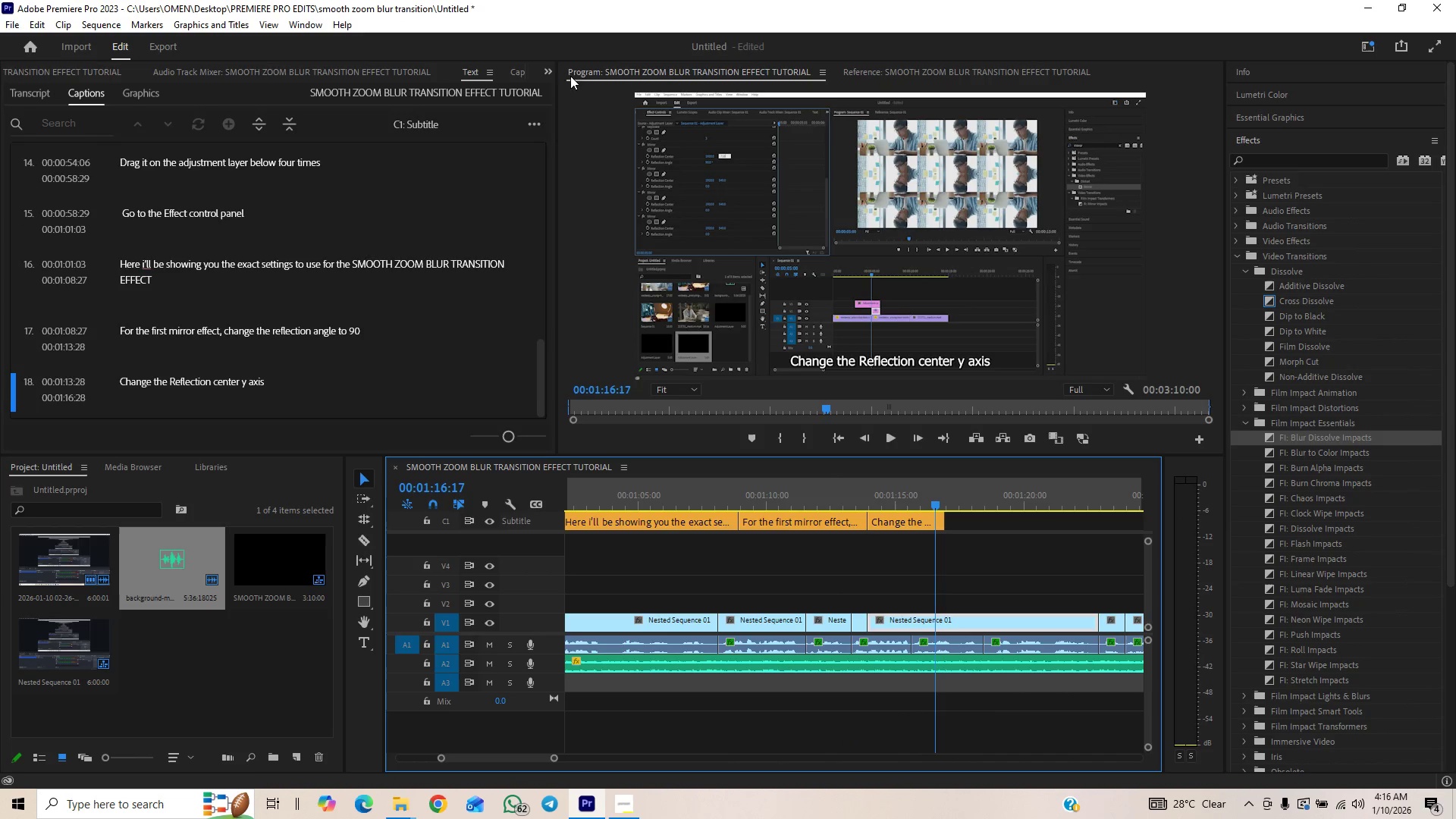 
left_click([552, 71])
 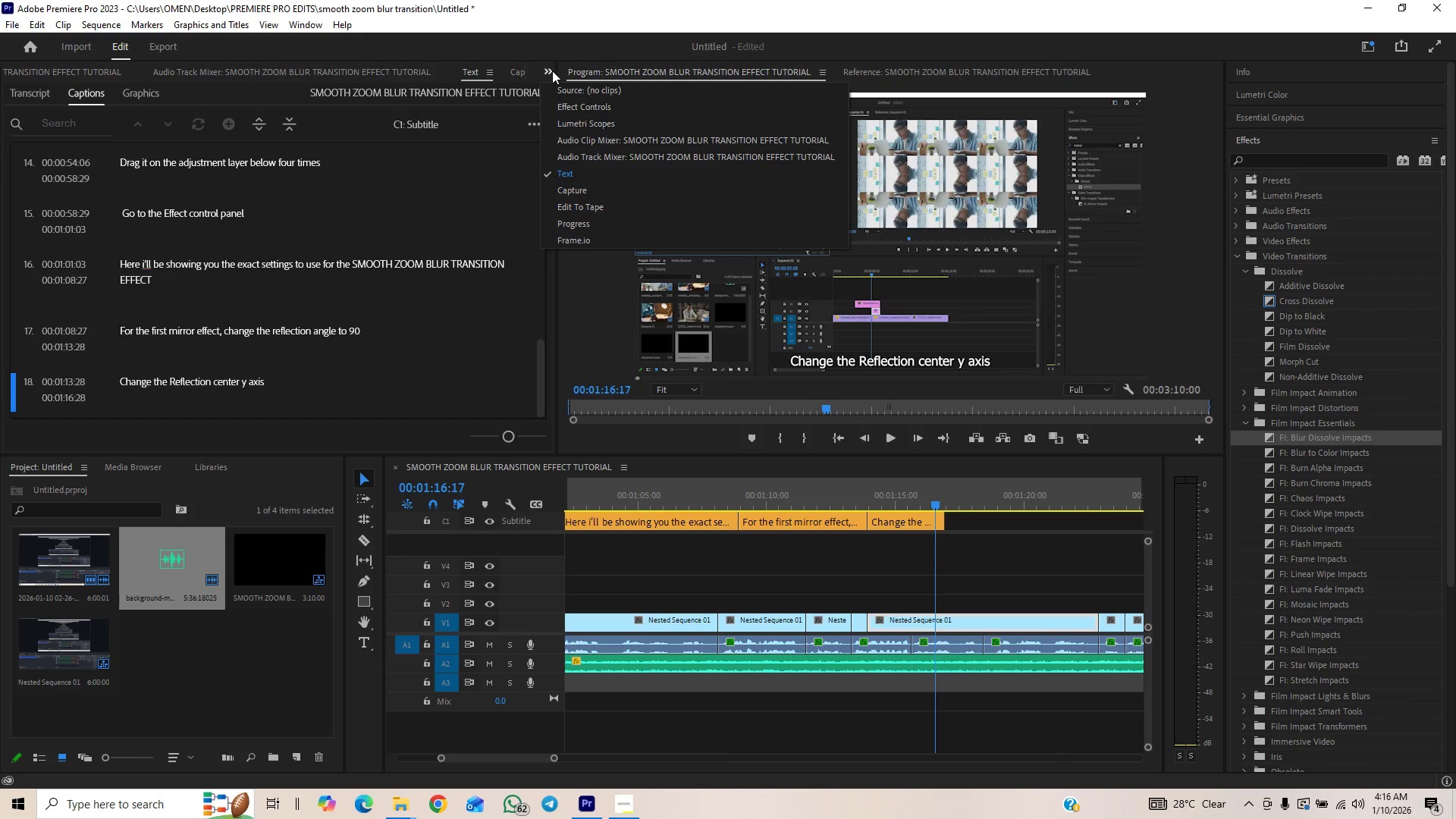 
wait(8.08)
 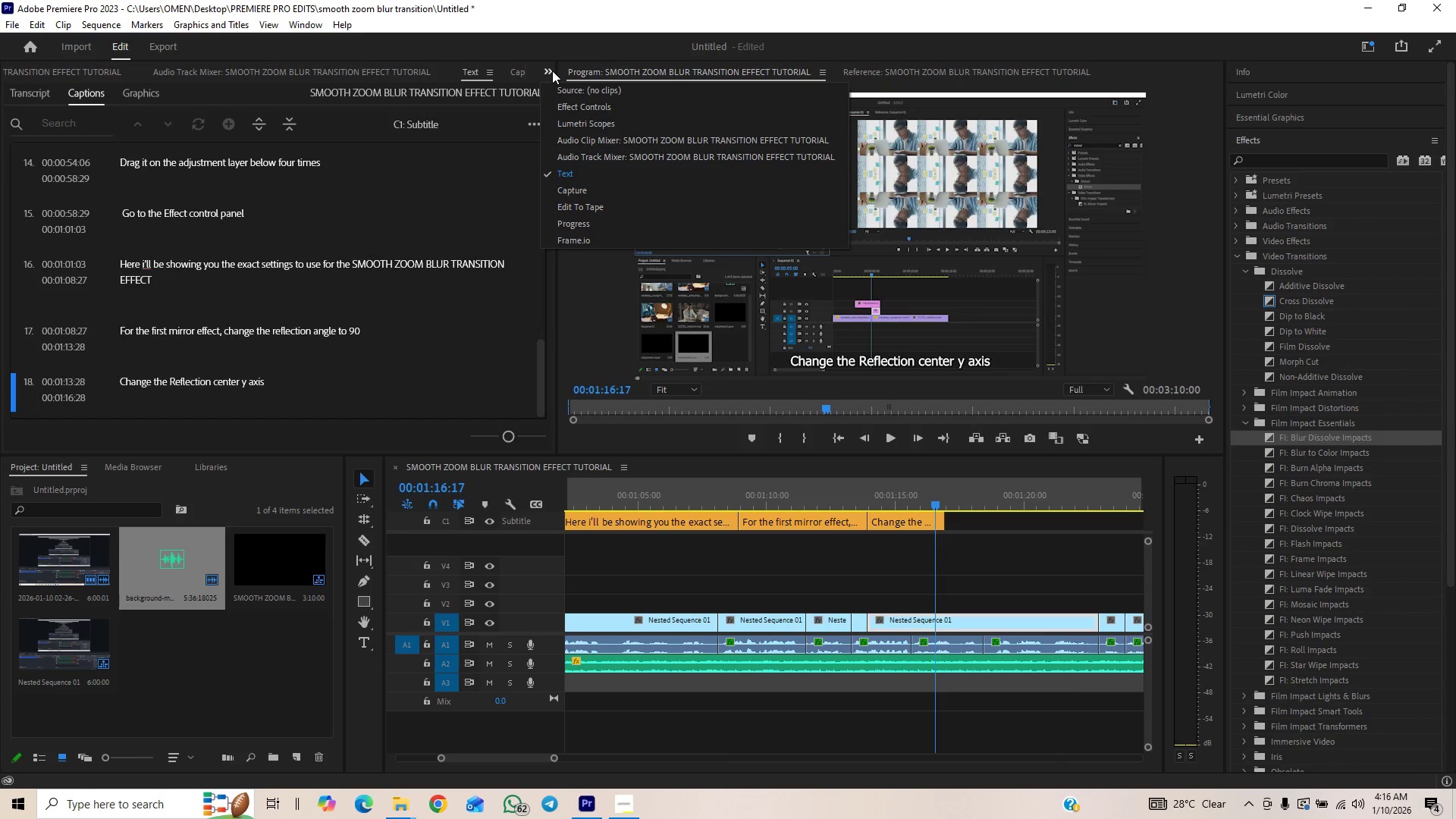 
left_click([662, 504])
 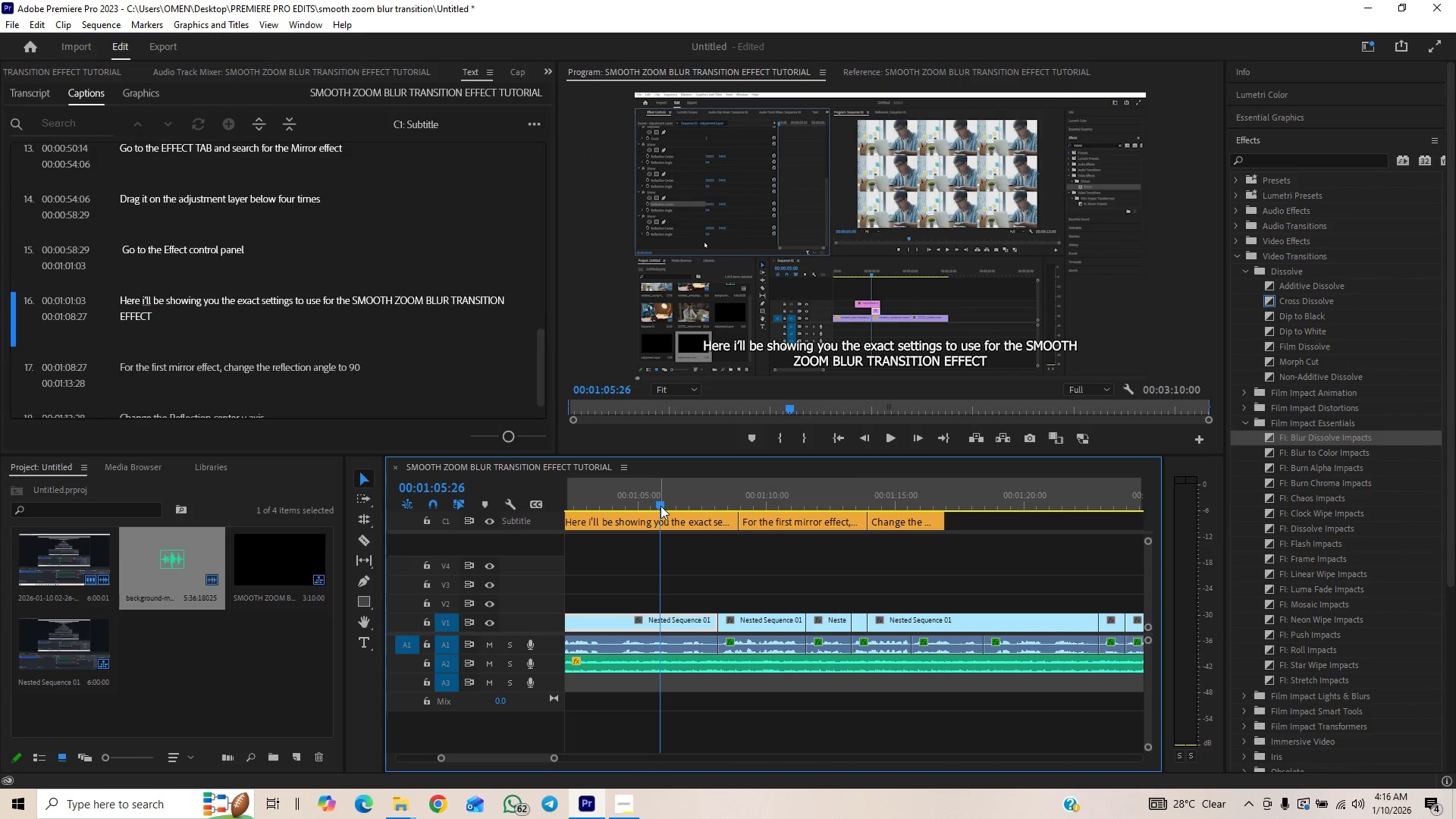 
hold_key(key=ControlLeft, duration=1.03)
 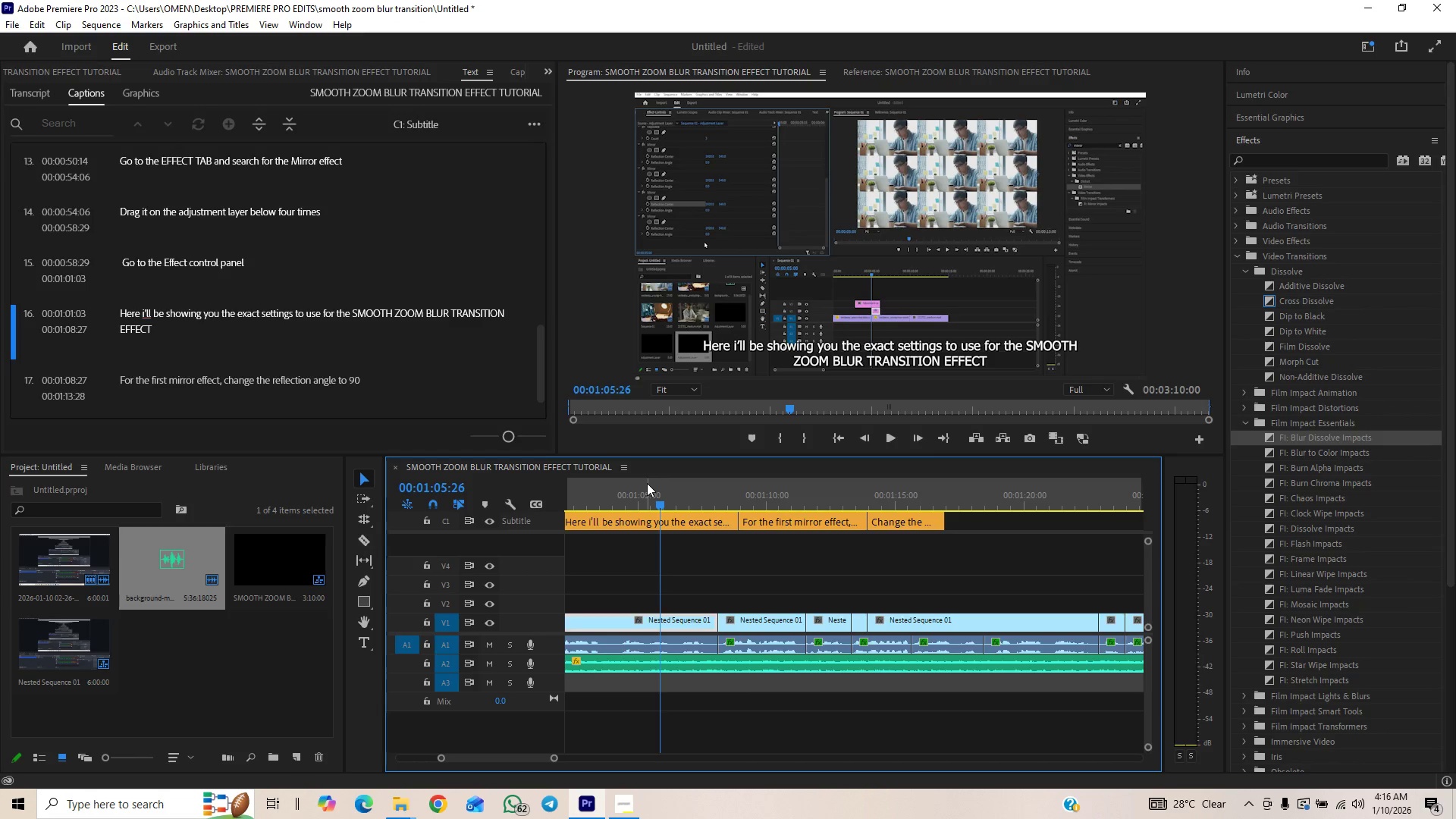 
key(Control+Backquote)
 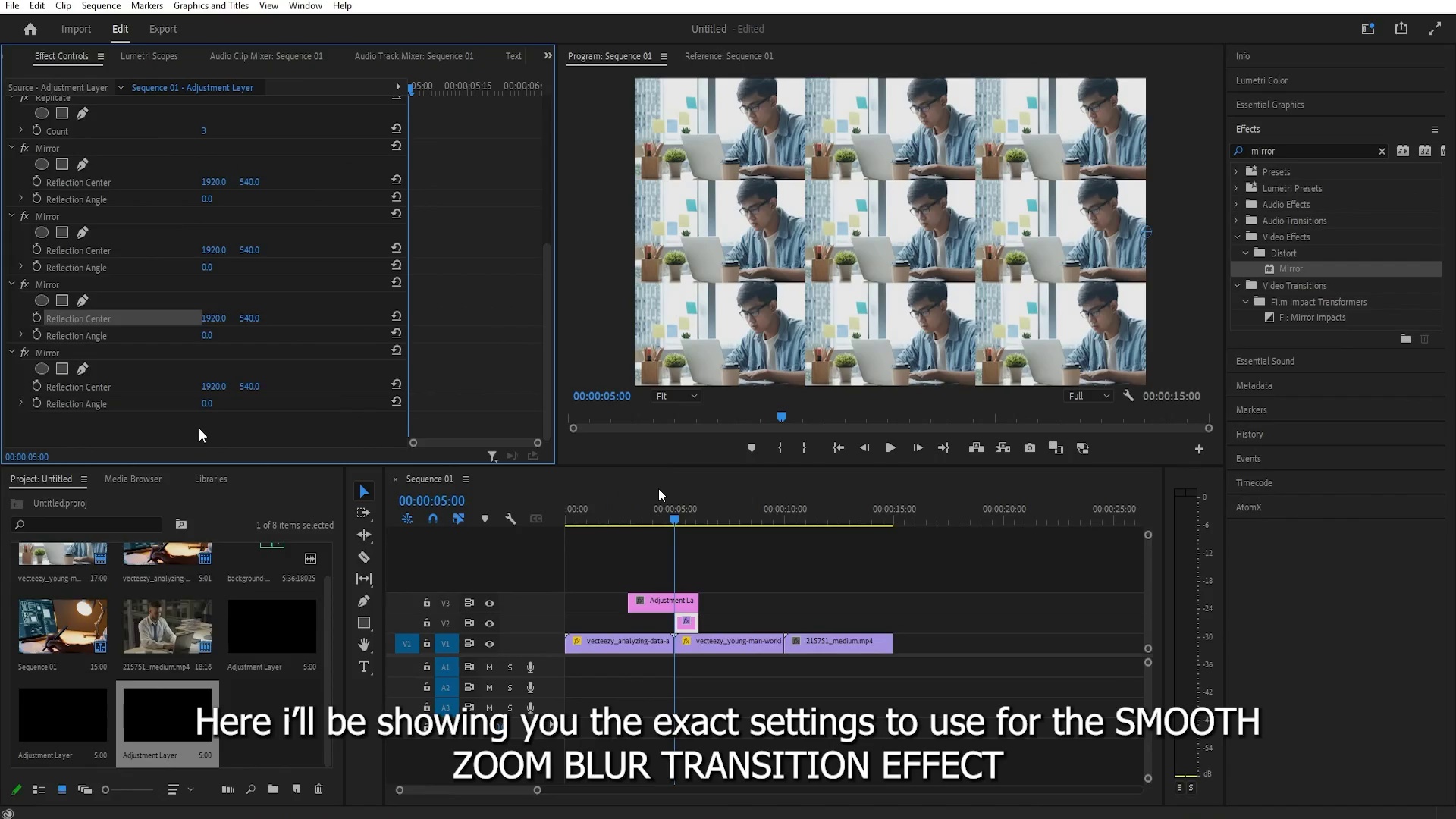 
wait(10.0)
 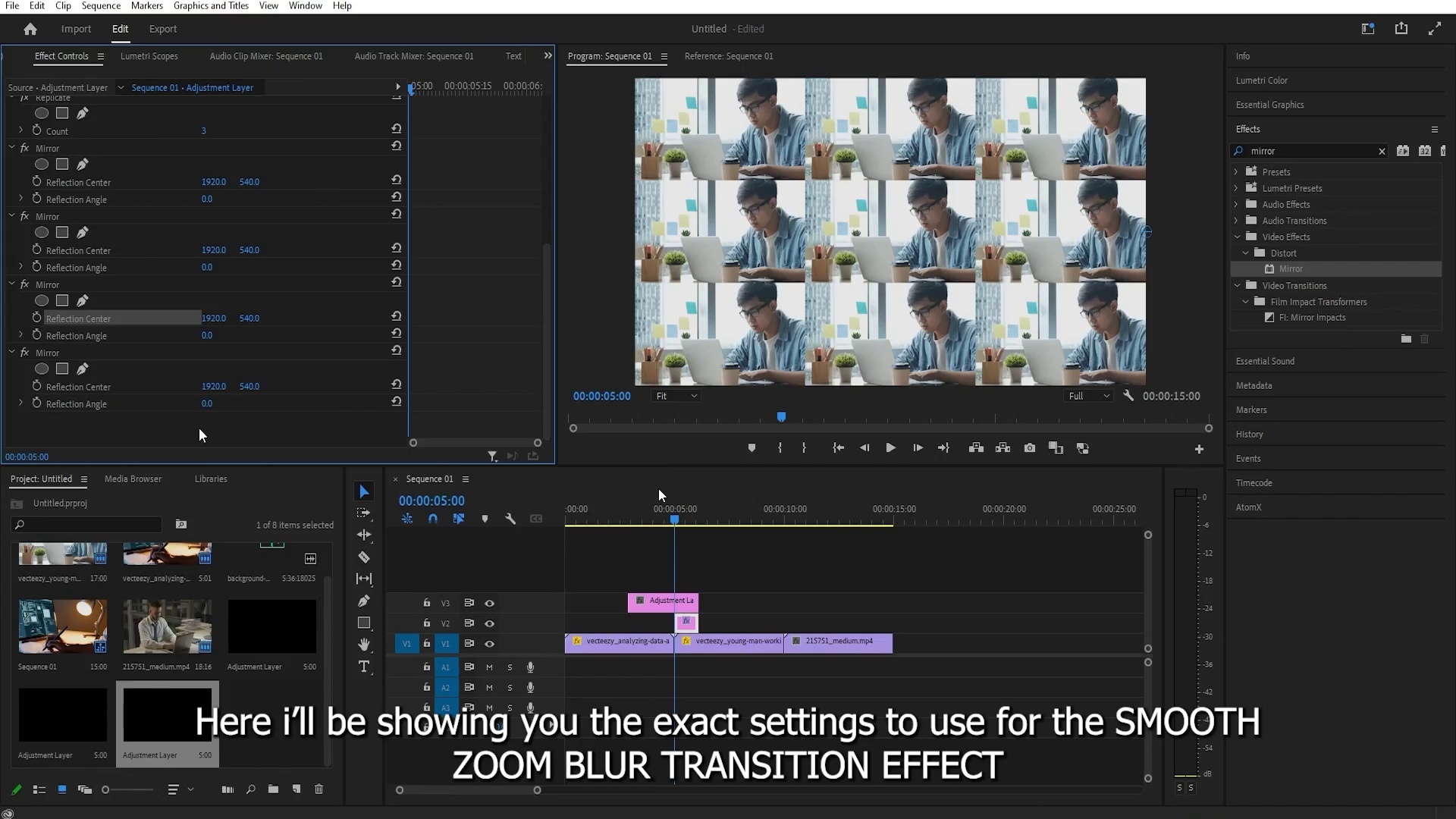 
key(Space)
 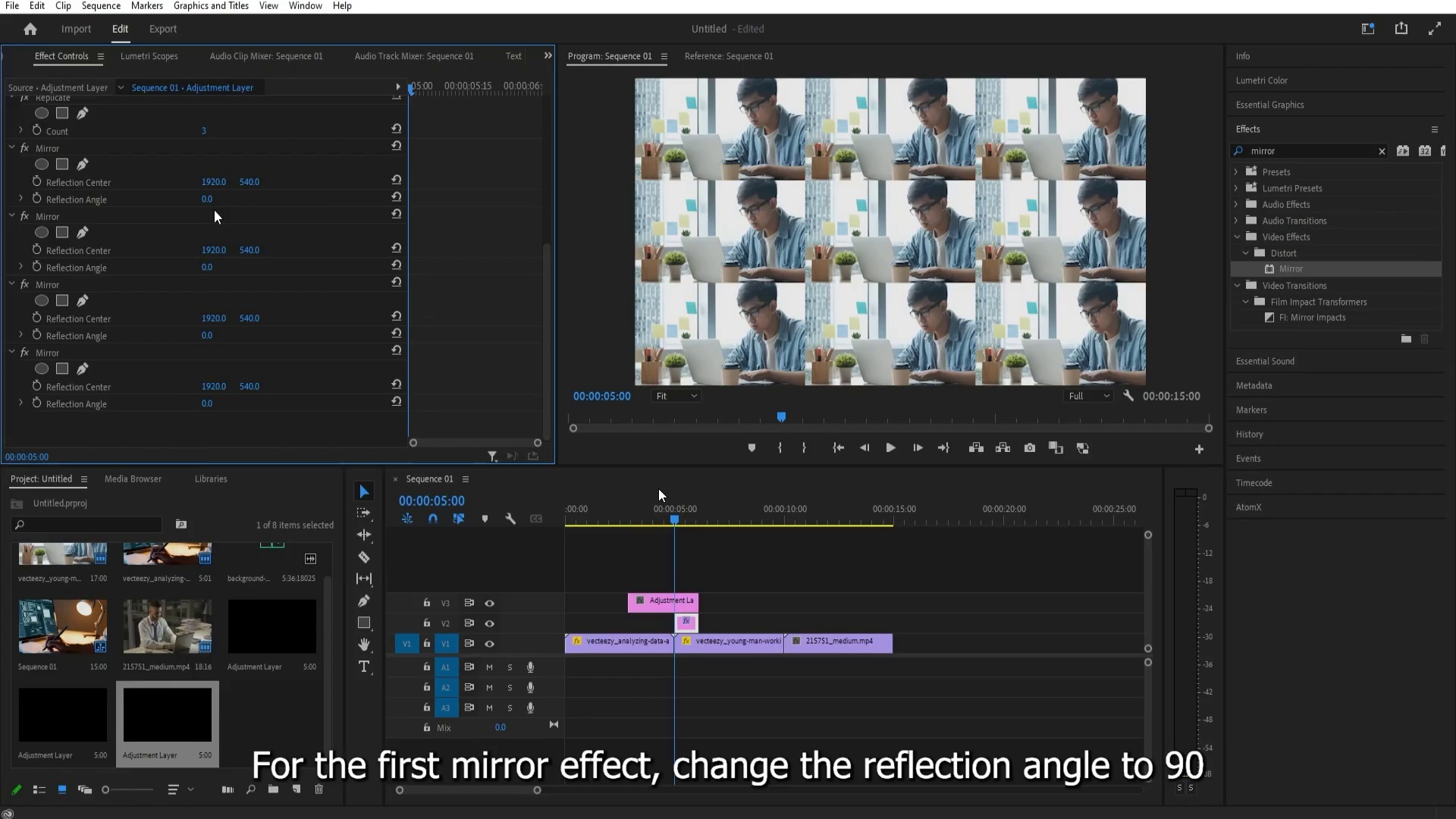 
wait(9.47)
 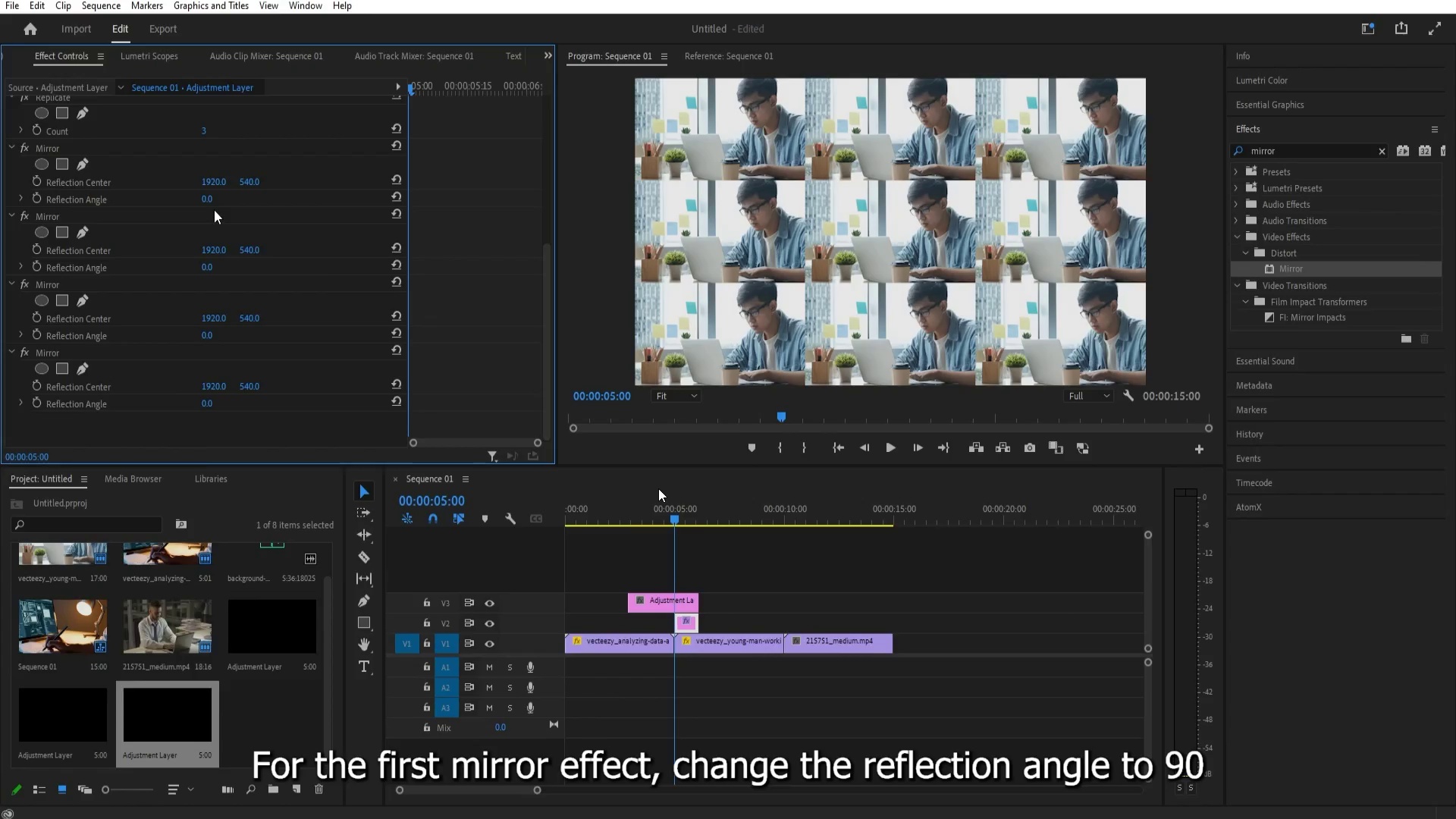 
key(Space)
 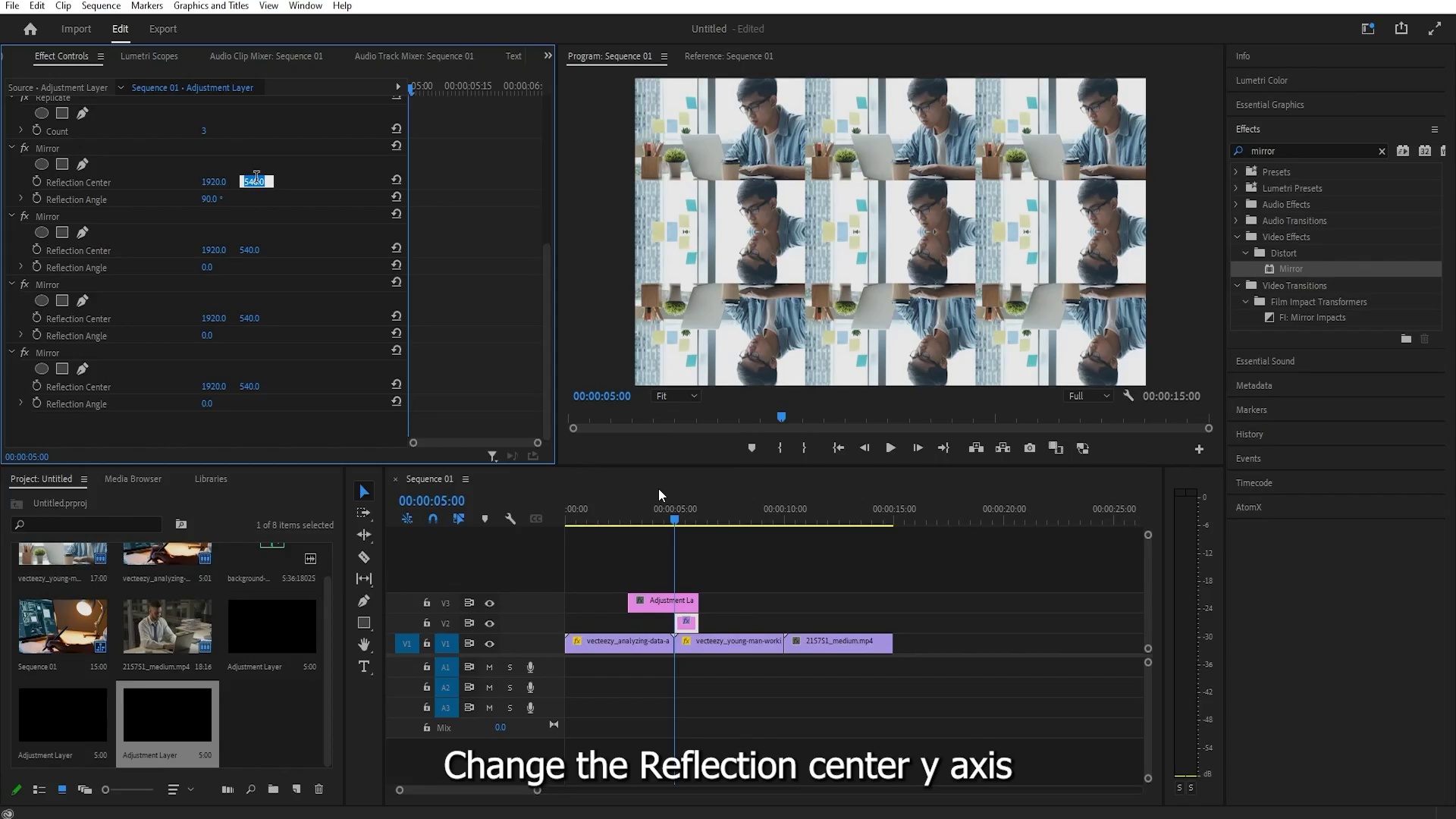 
wait(8.61)
 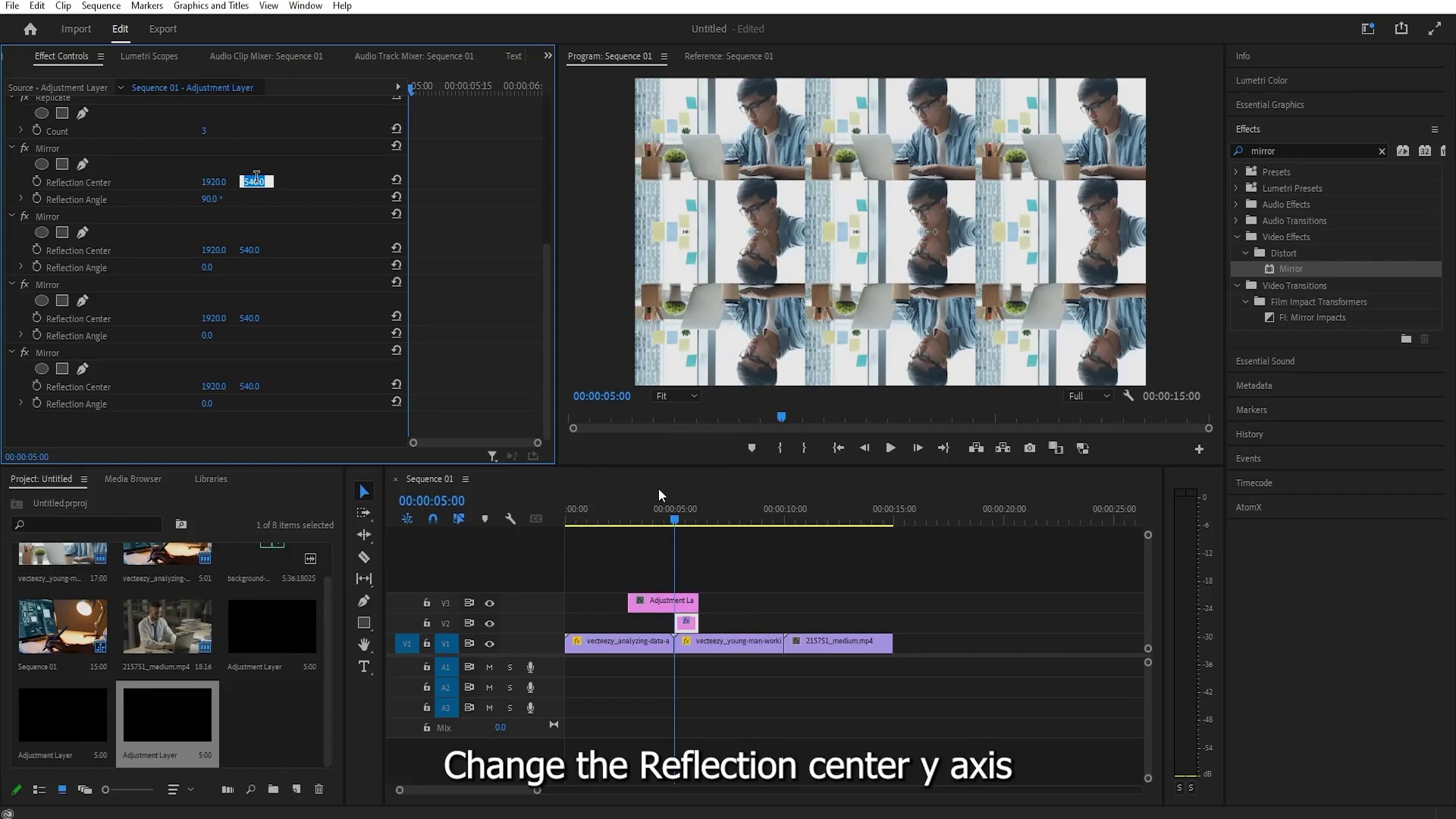 
key(Space)
 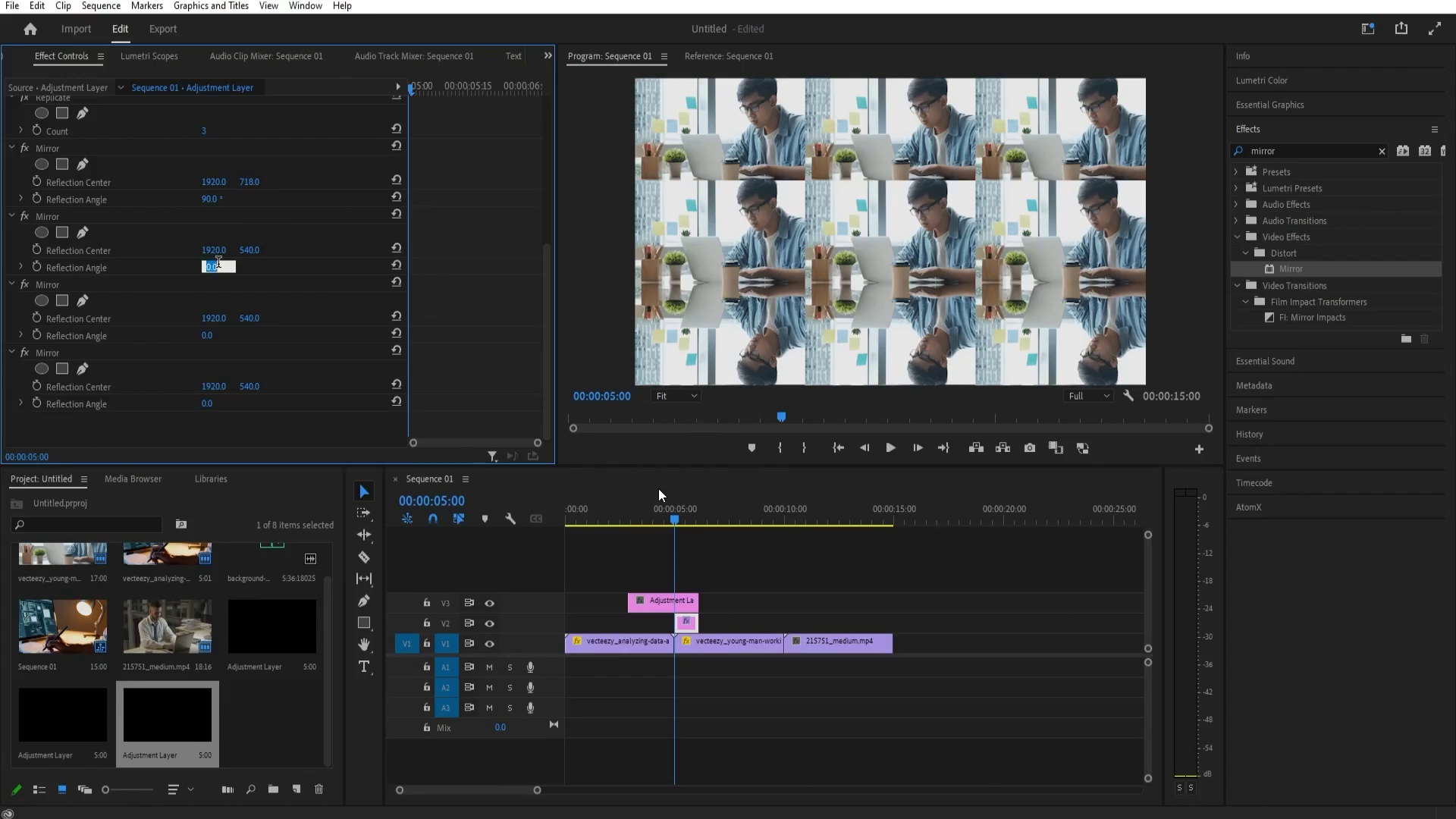 
wait(5.89)
 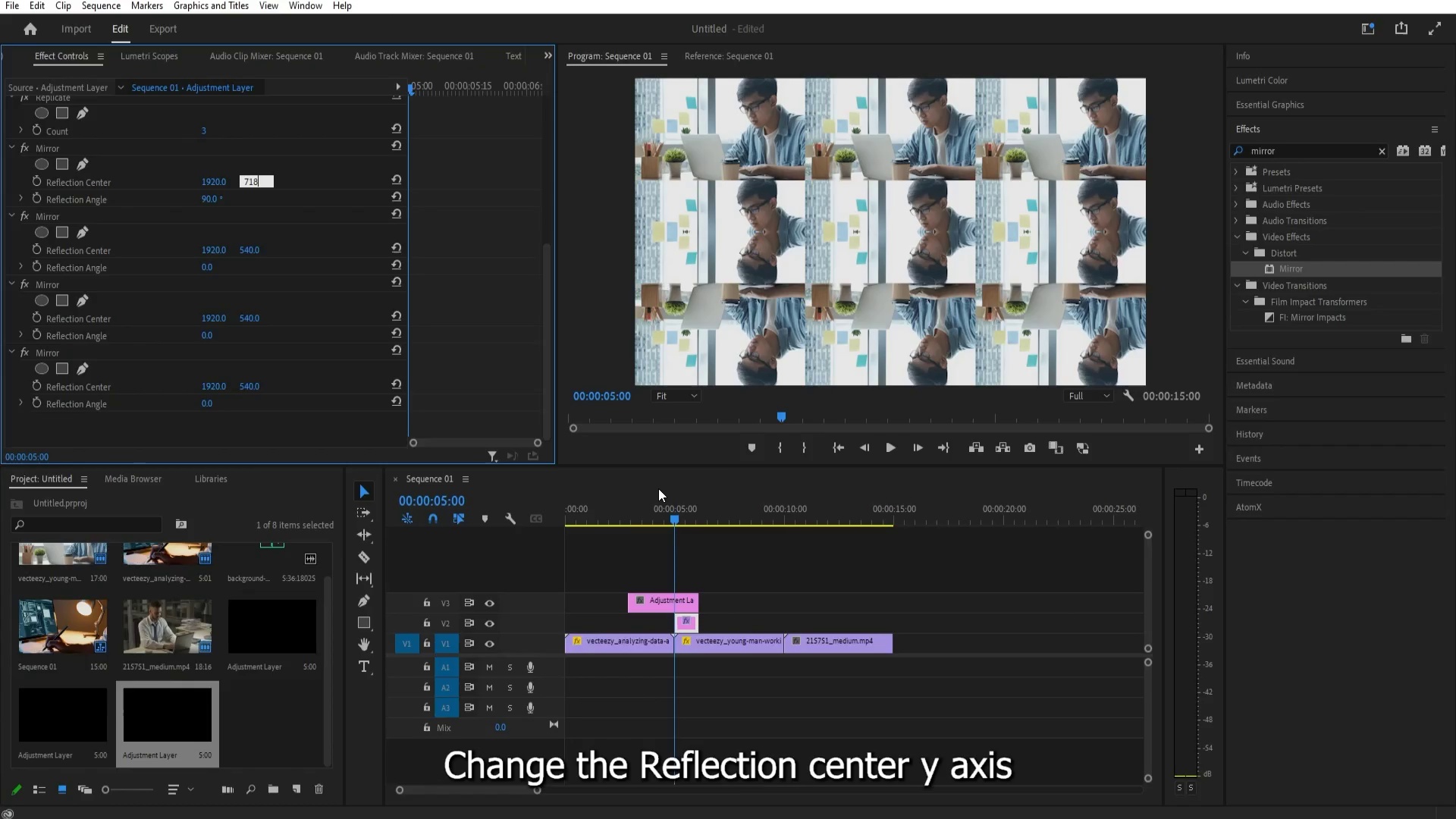 
key(Space)
 